 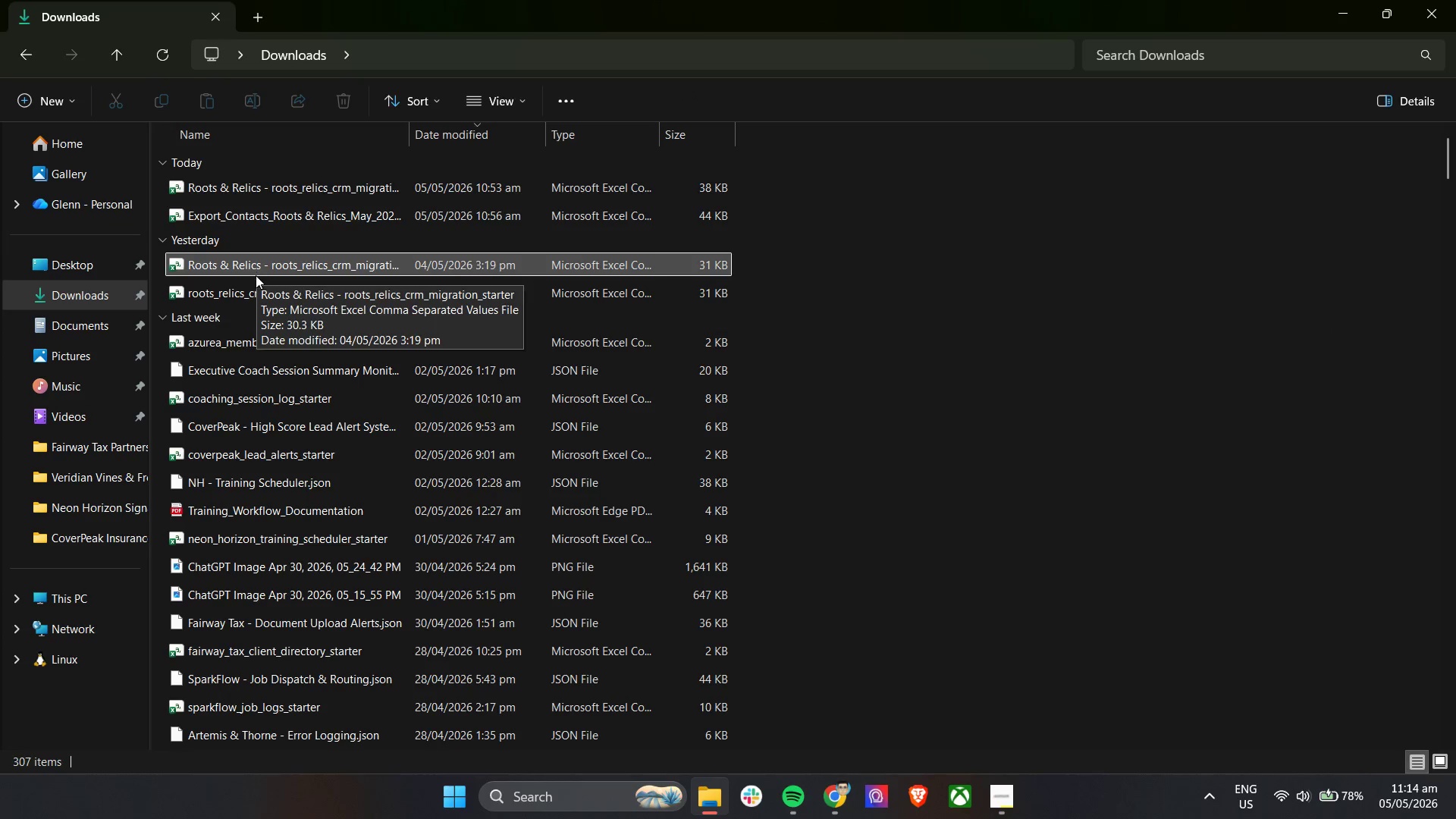 
left_click([439, 191])
 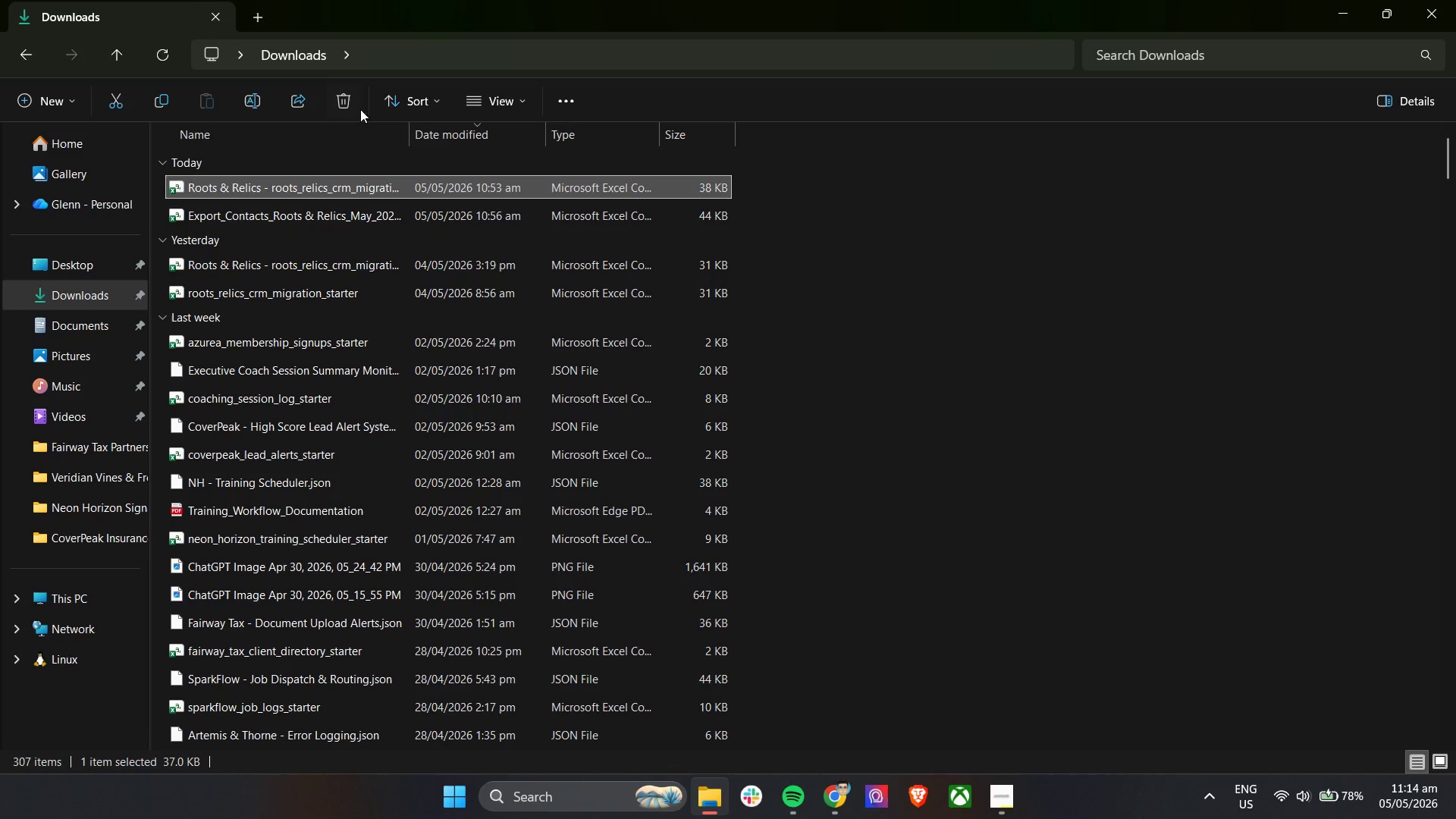 
left_click([347, 94])
 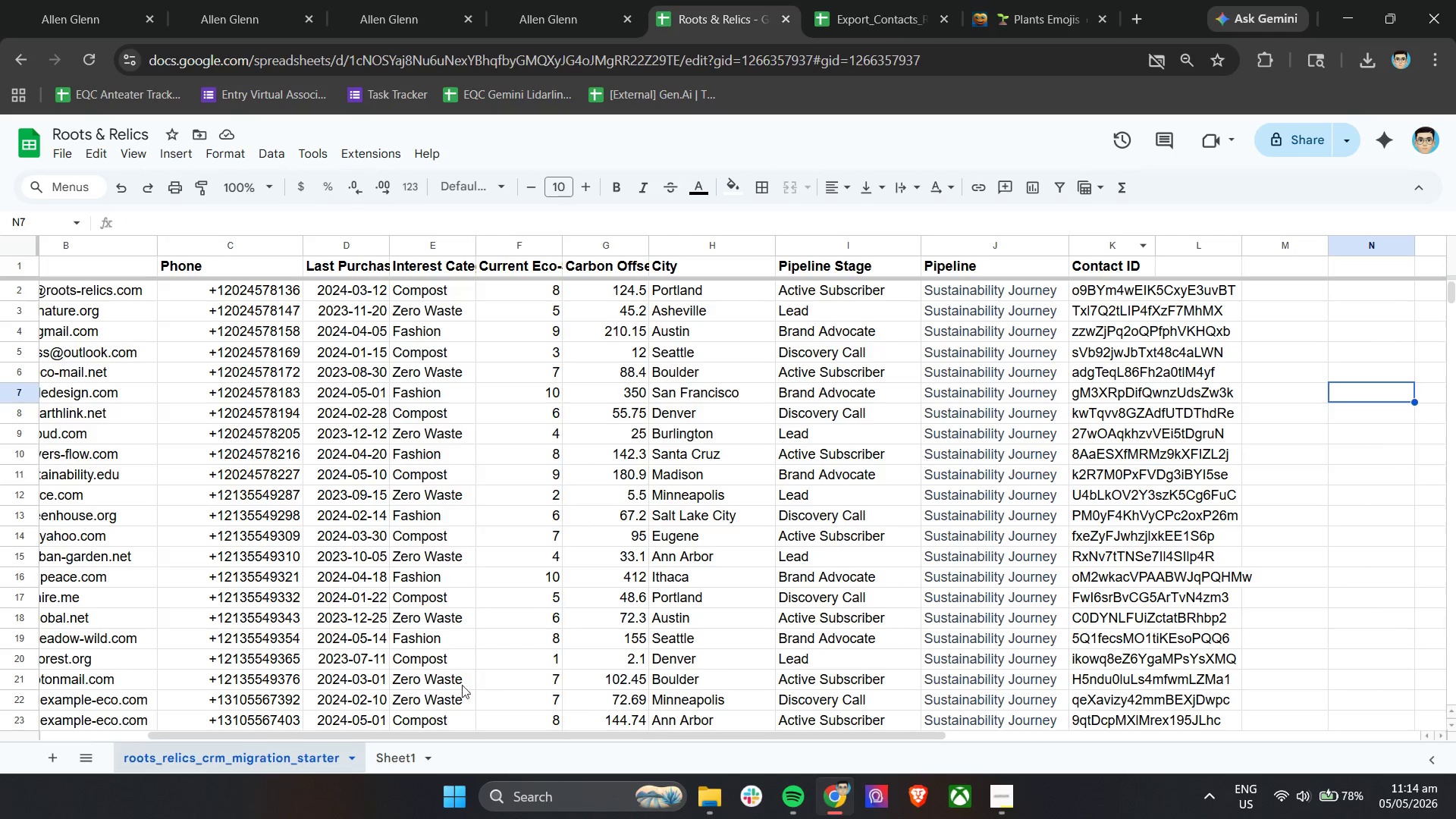 
right_click([394, 758])
 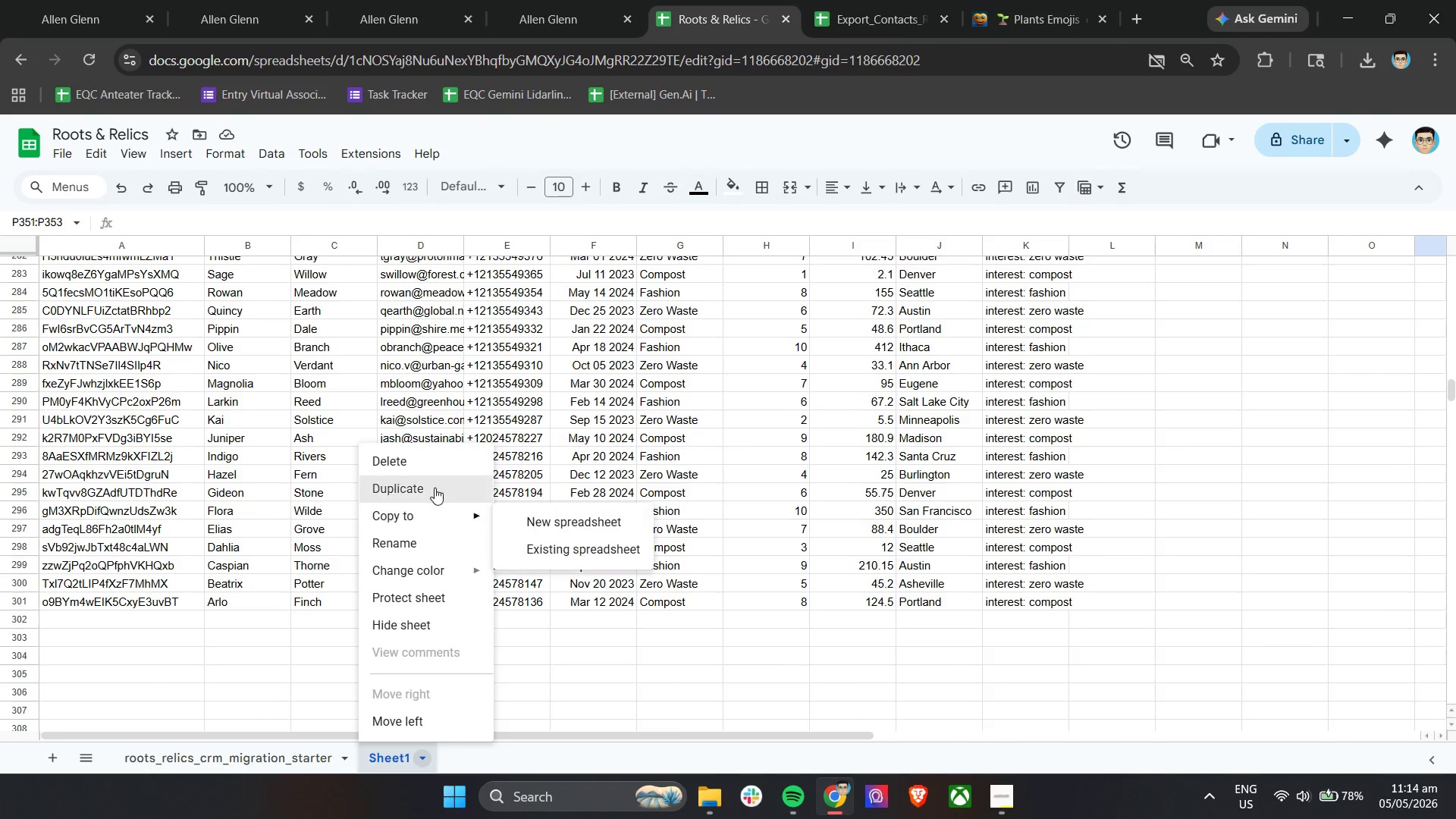 
left_click([431, 461])
 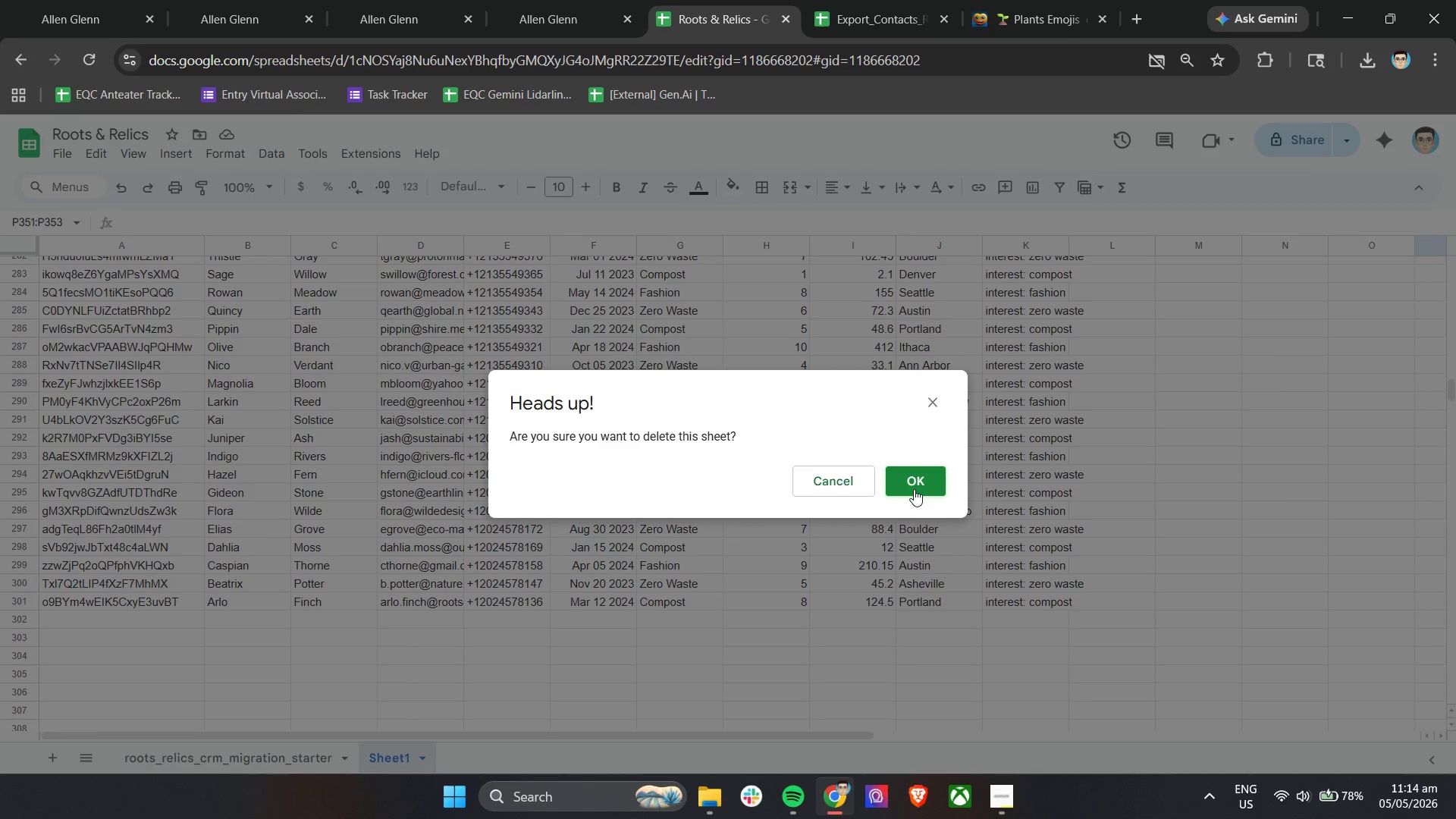 
left_click([914, 484])
 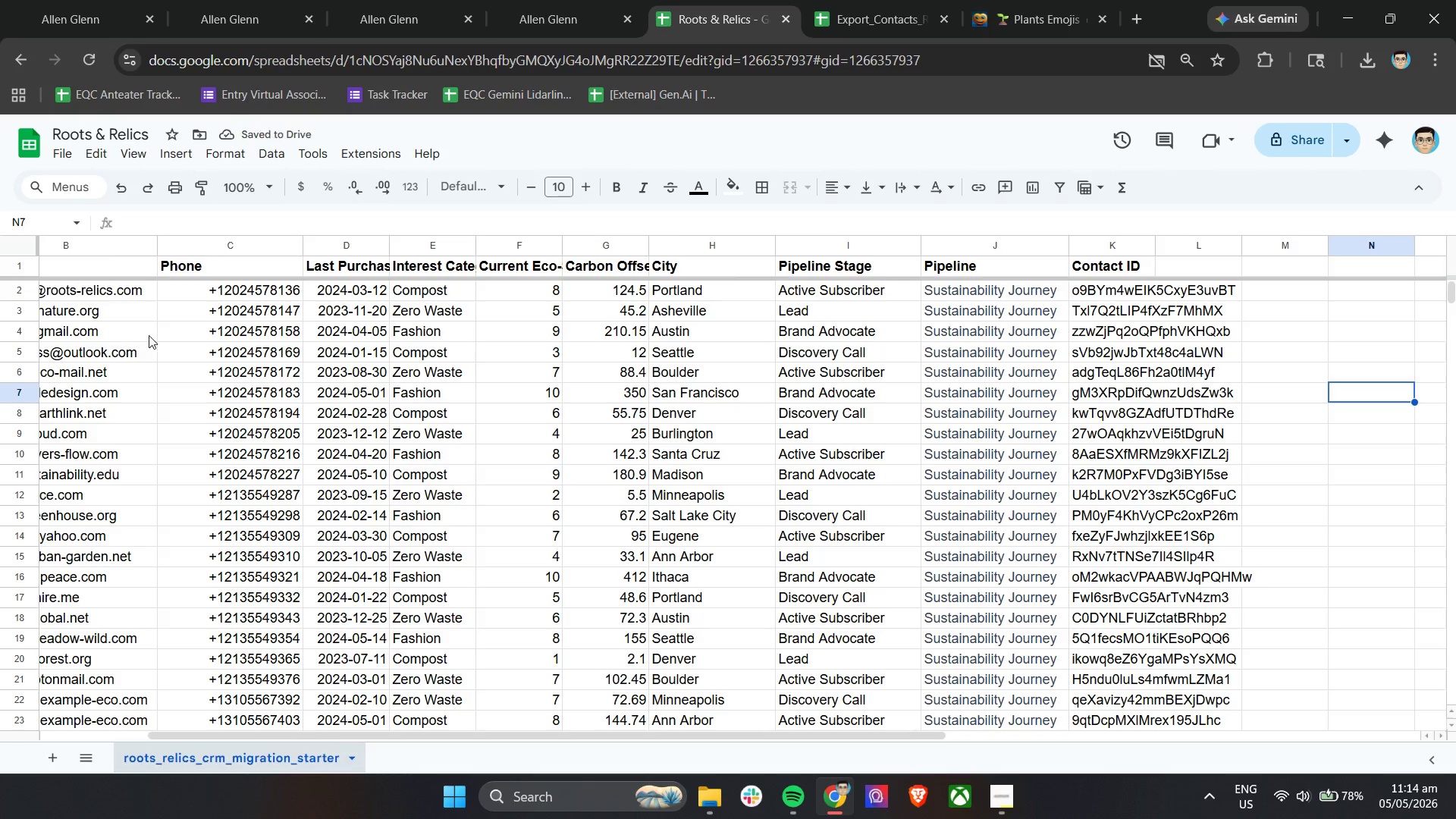 
left_click([59, 157])
 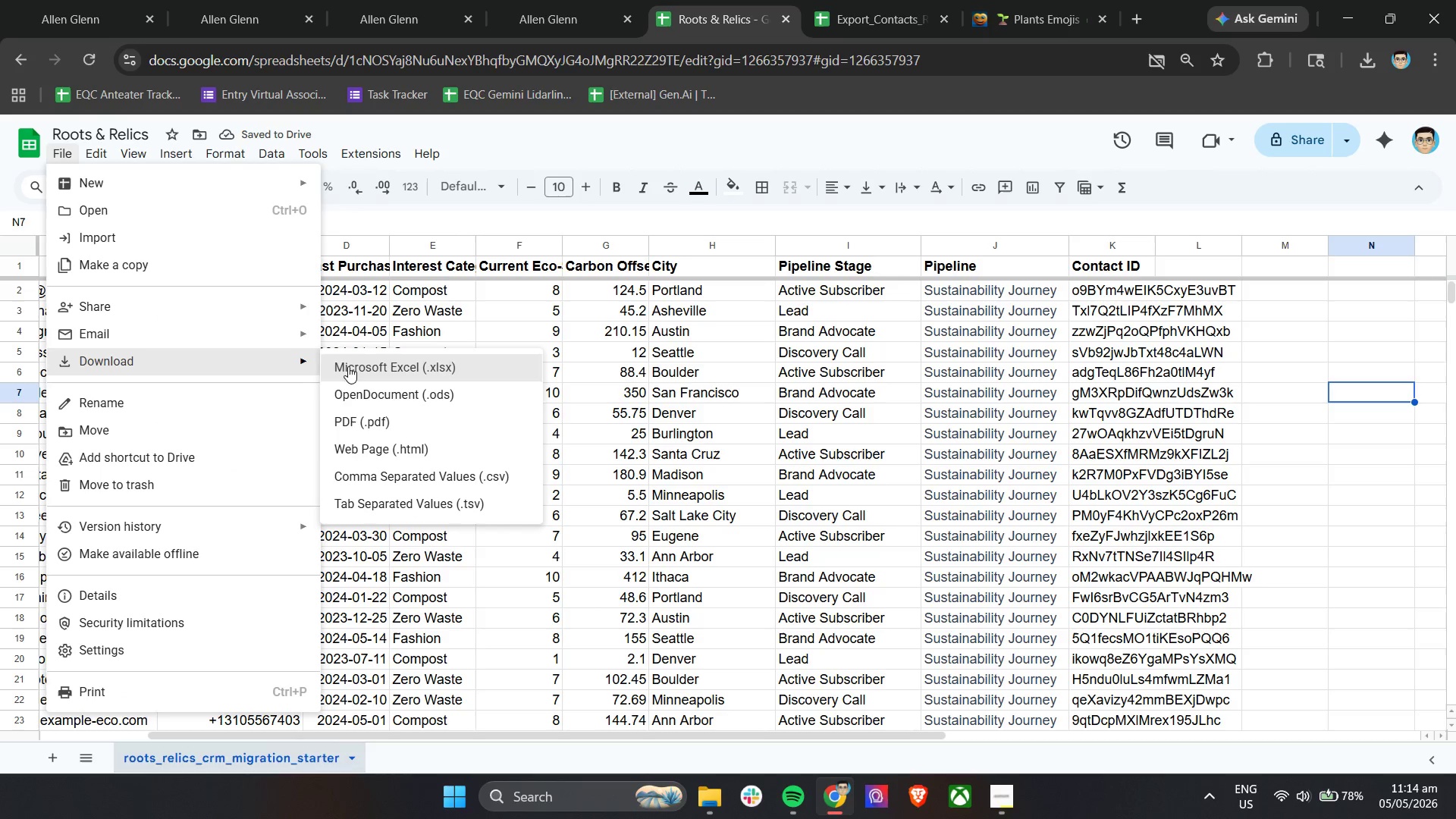 
left_click([359, 468])
 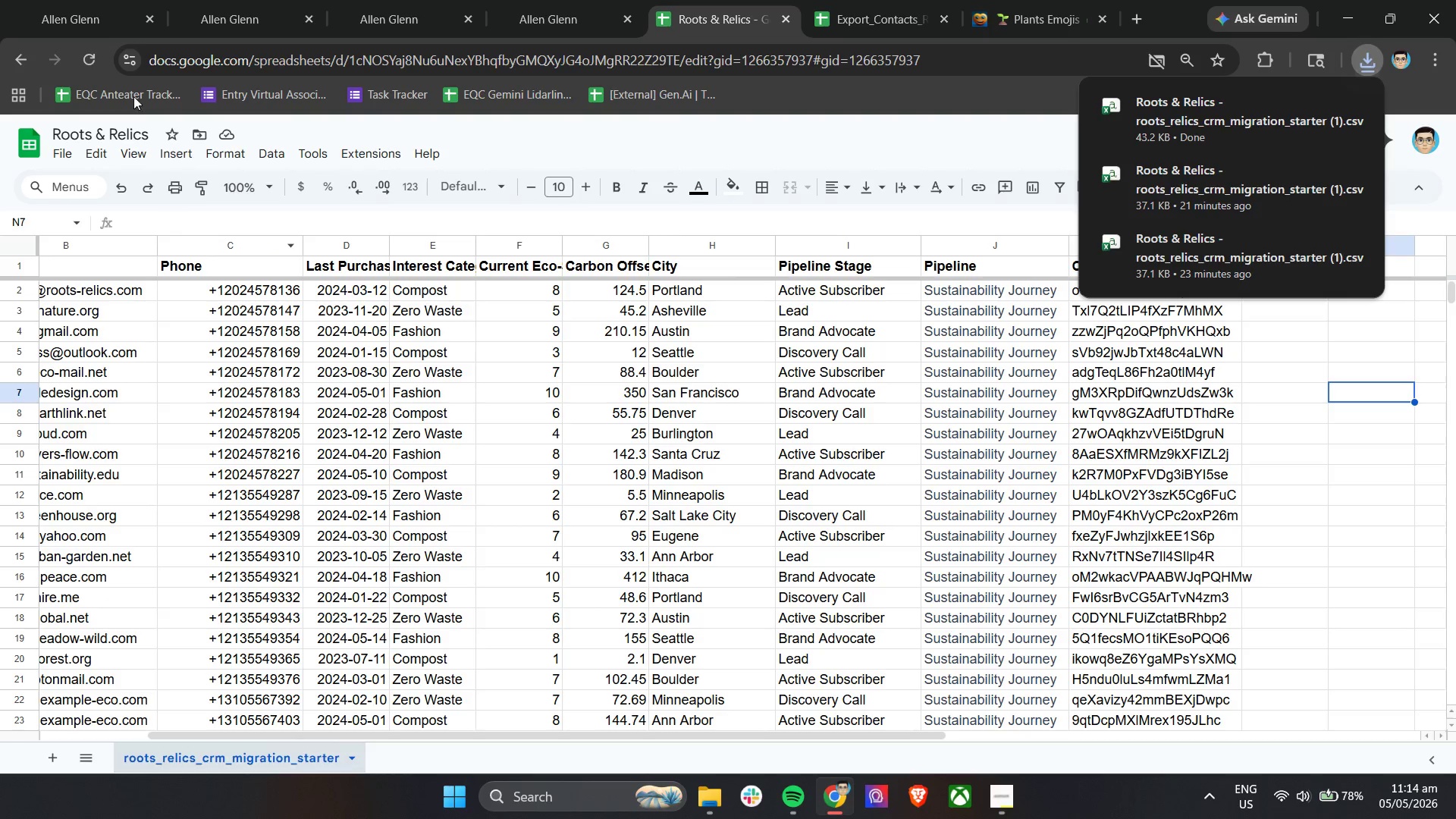 
left_click([557, 0])
 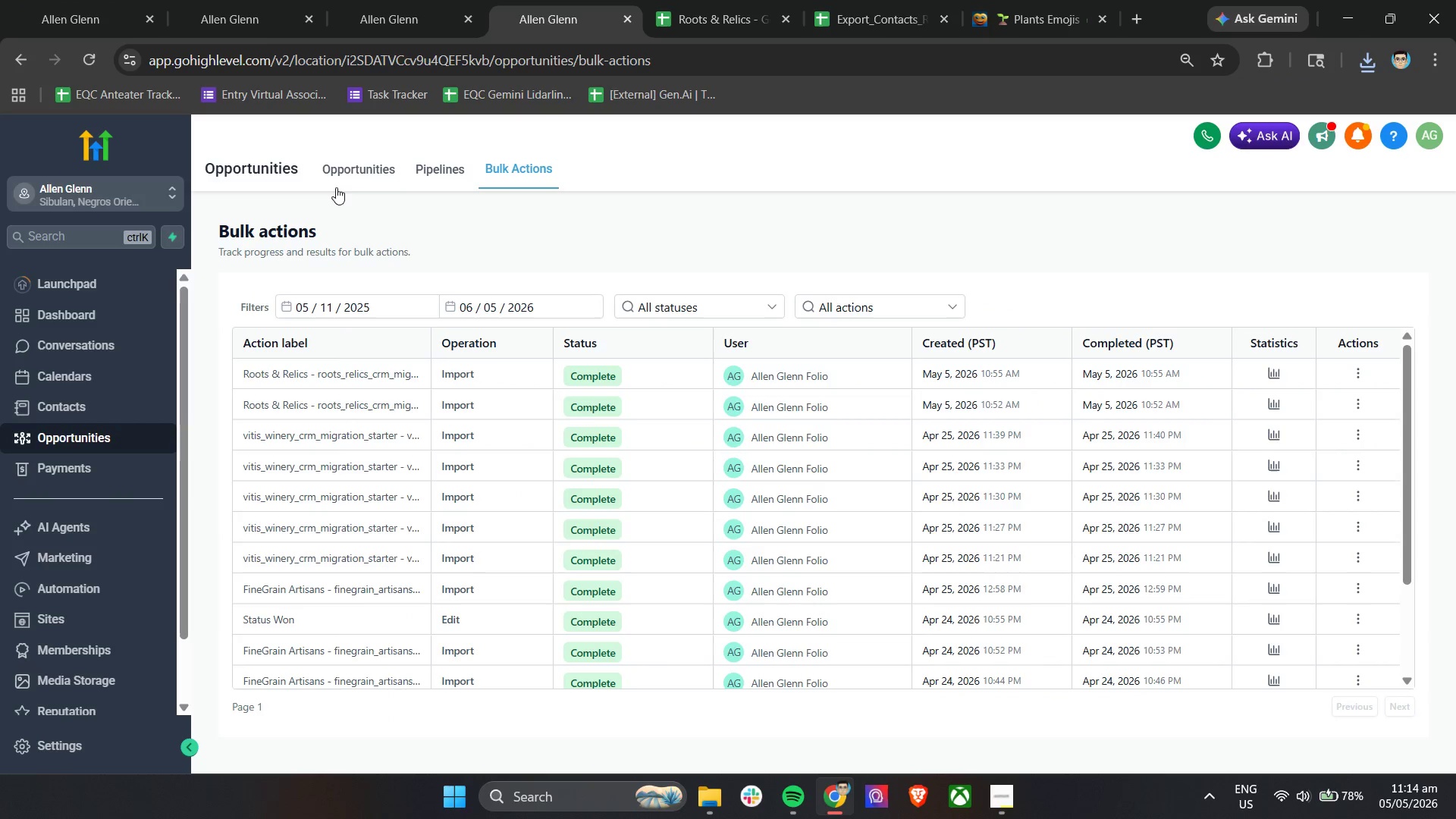 
left_click([356, 168])
 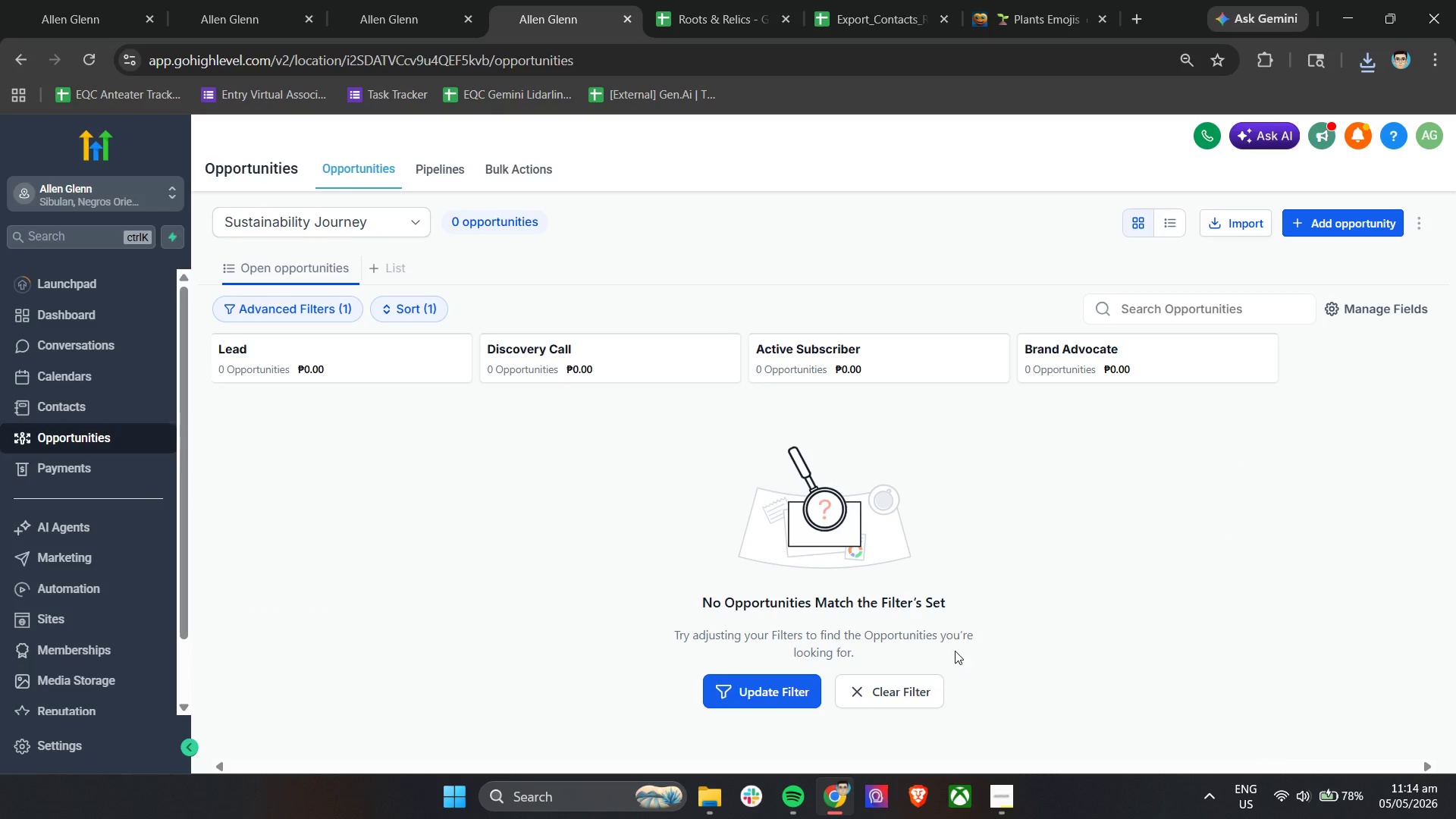 
left_click([1254, 228])
 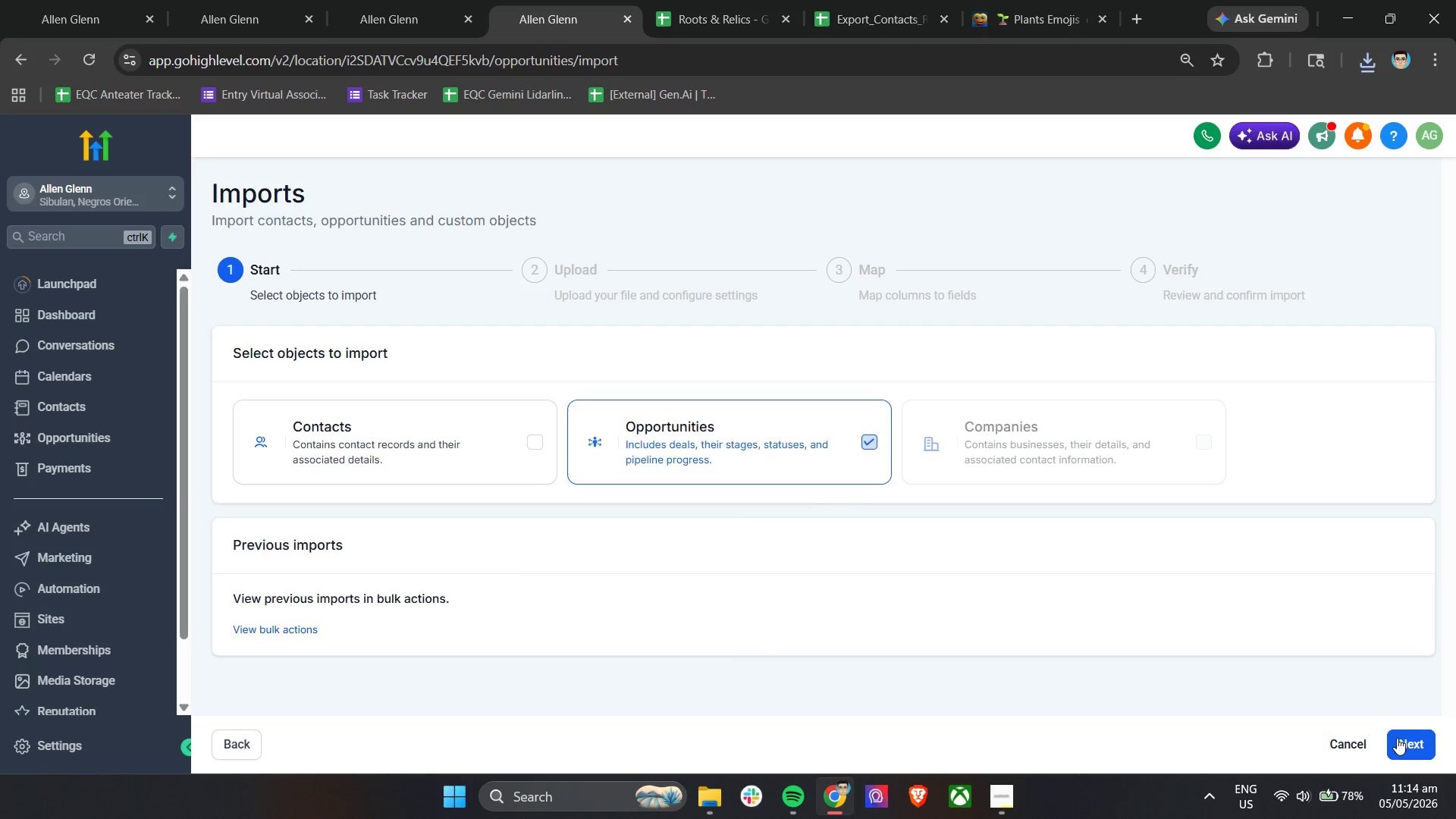 
left_click([736, 617])
 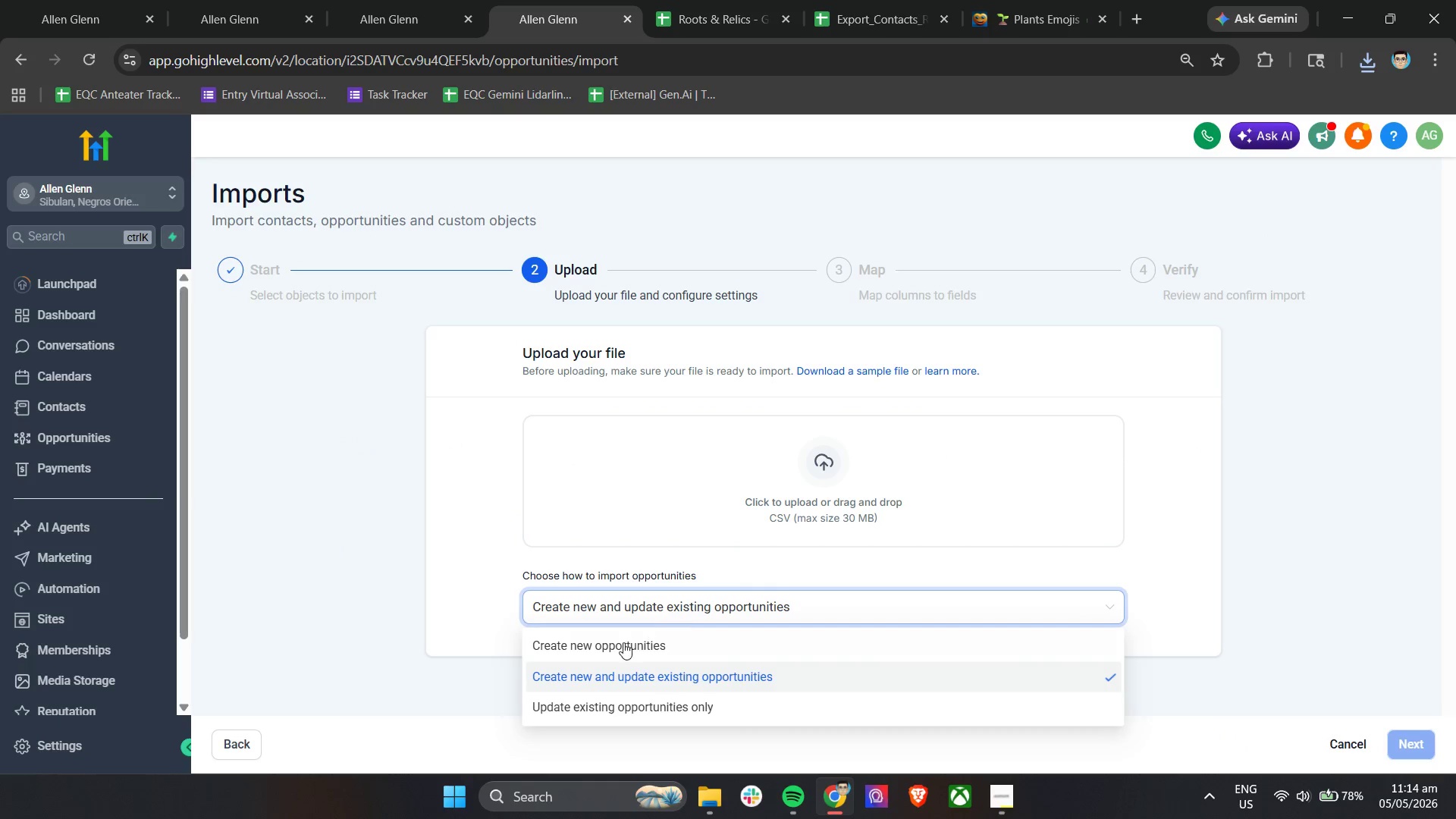 
left_click([620, 646])
 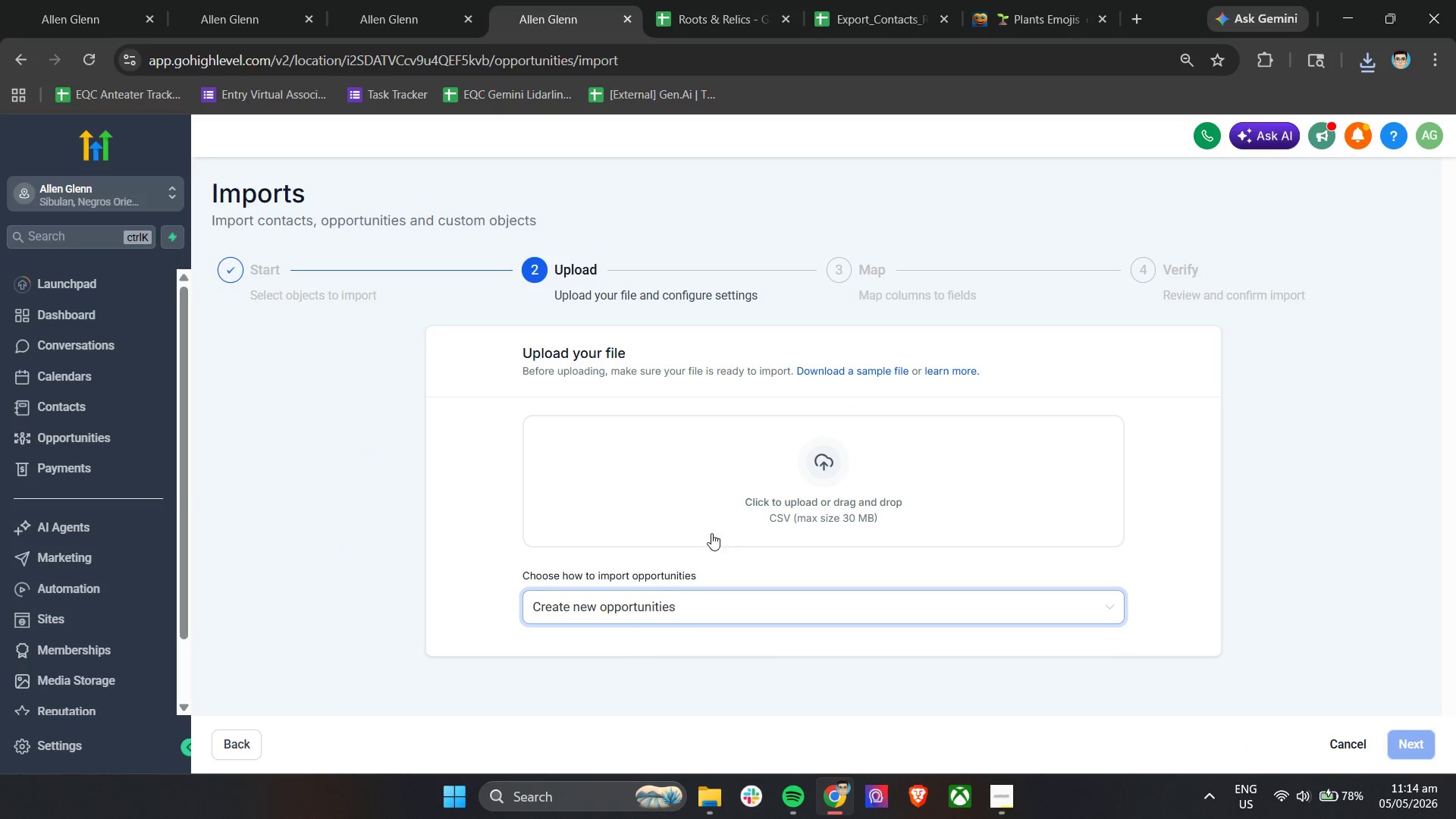 
left_click([761, 482])
 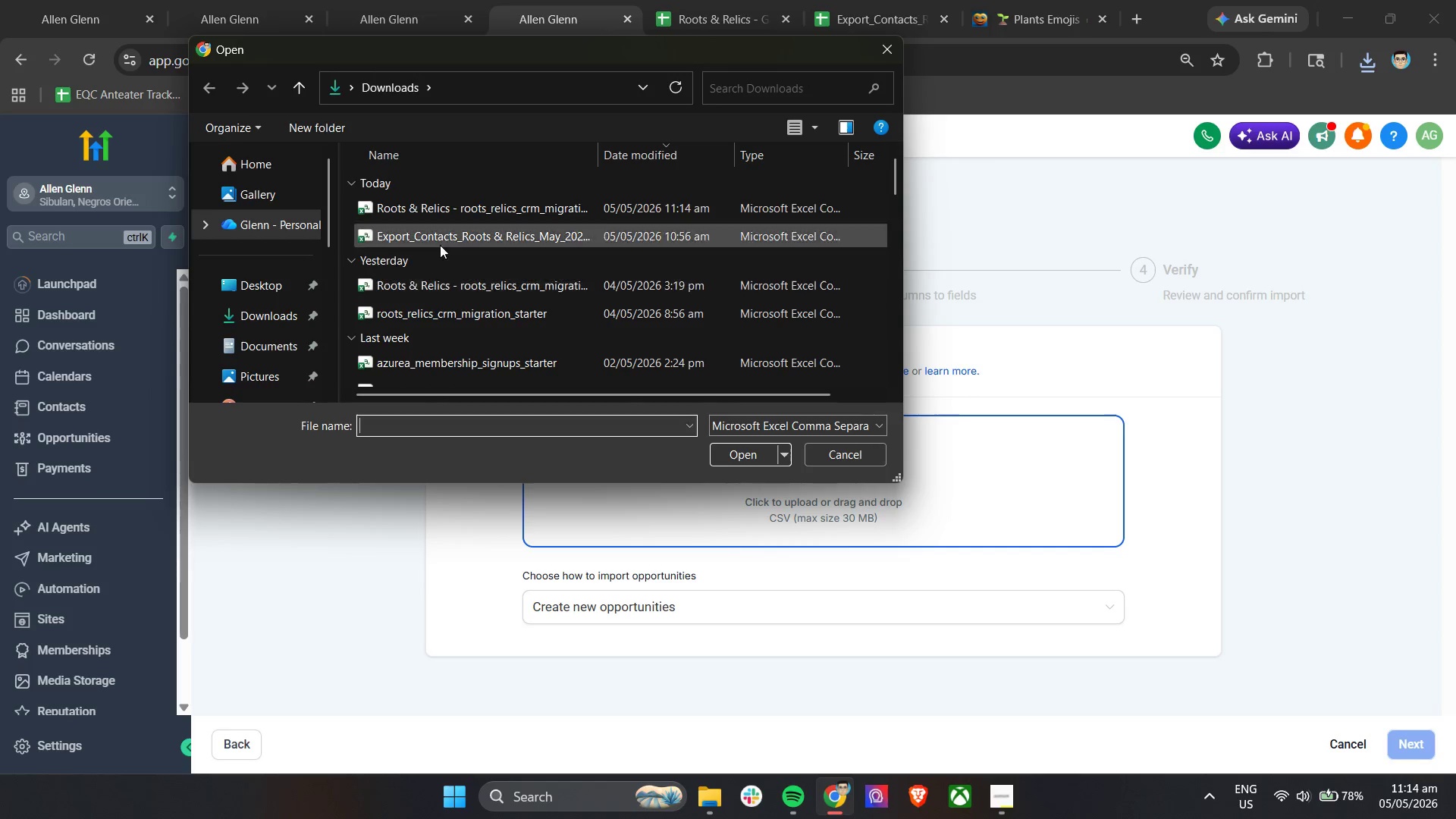 
left_click([466, 216])
 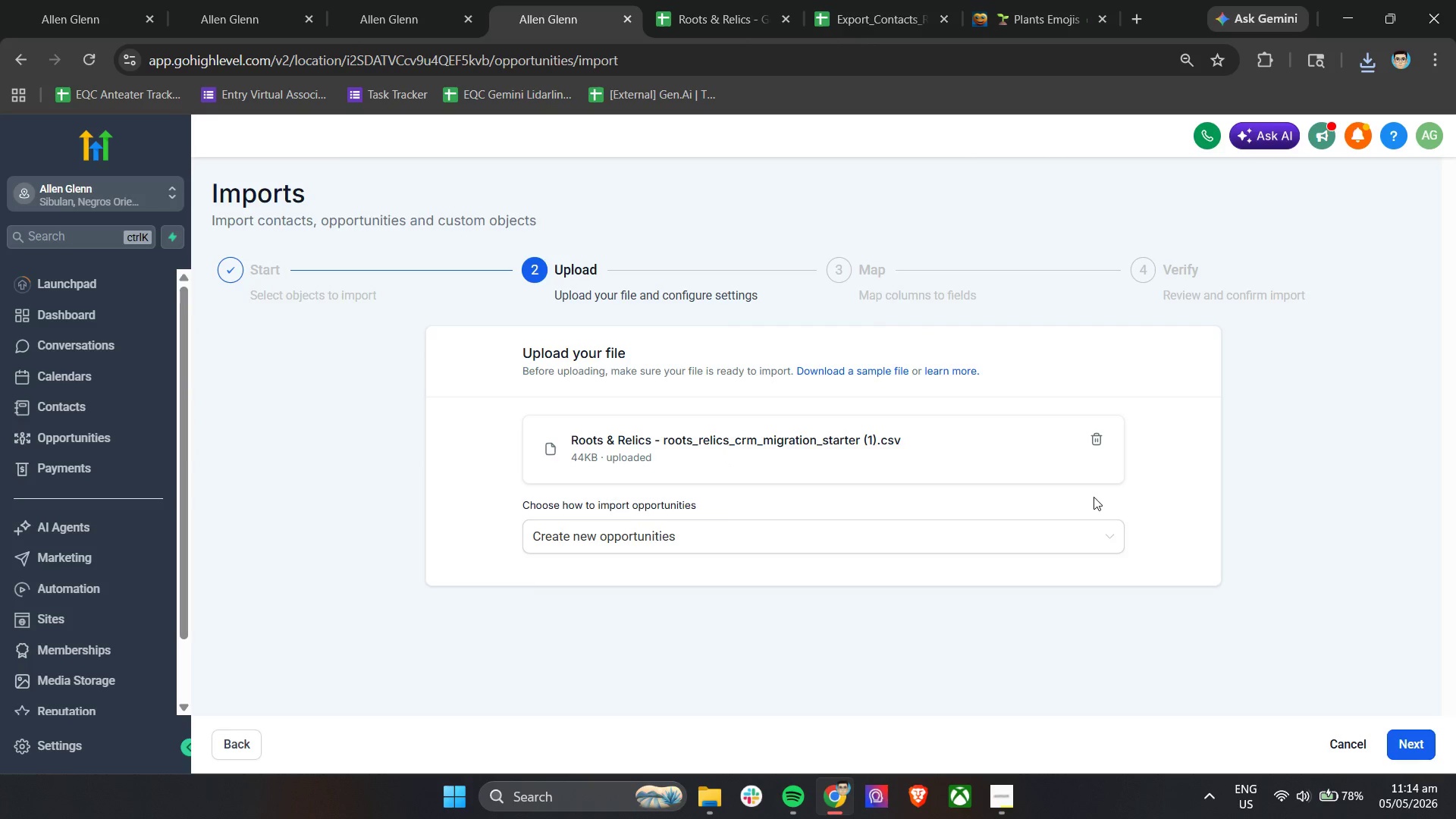 
left_click([1422, 742])
 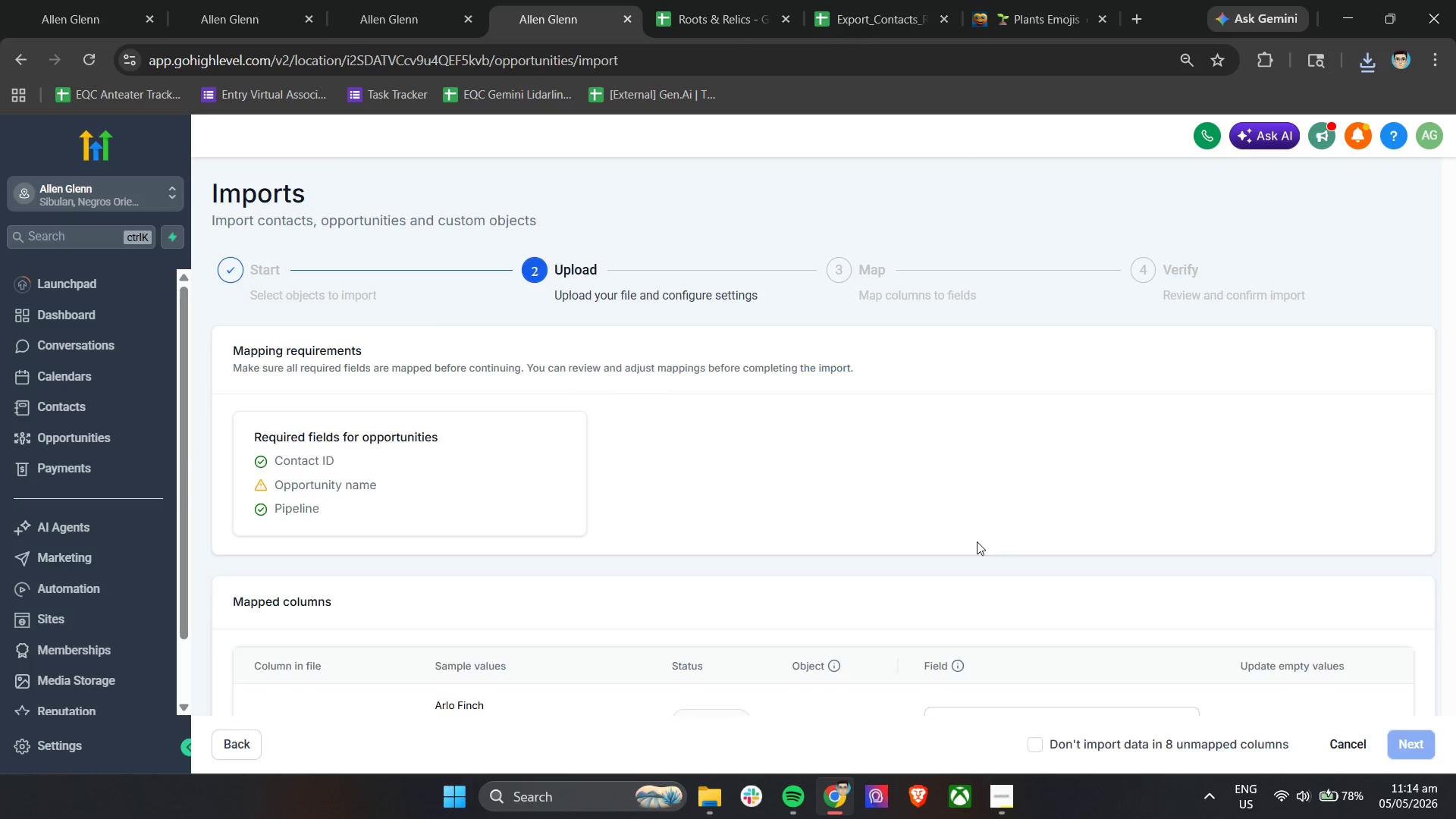 
scroll: coordinate [977, 541], scroll_direction: down, amount: 4.0
 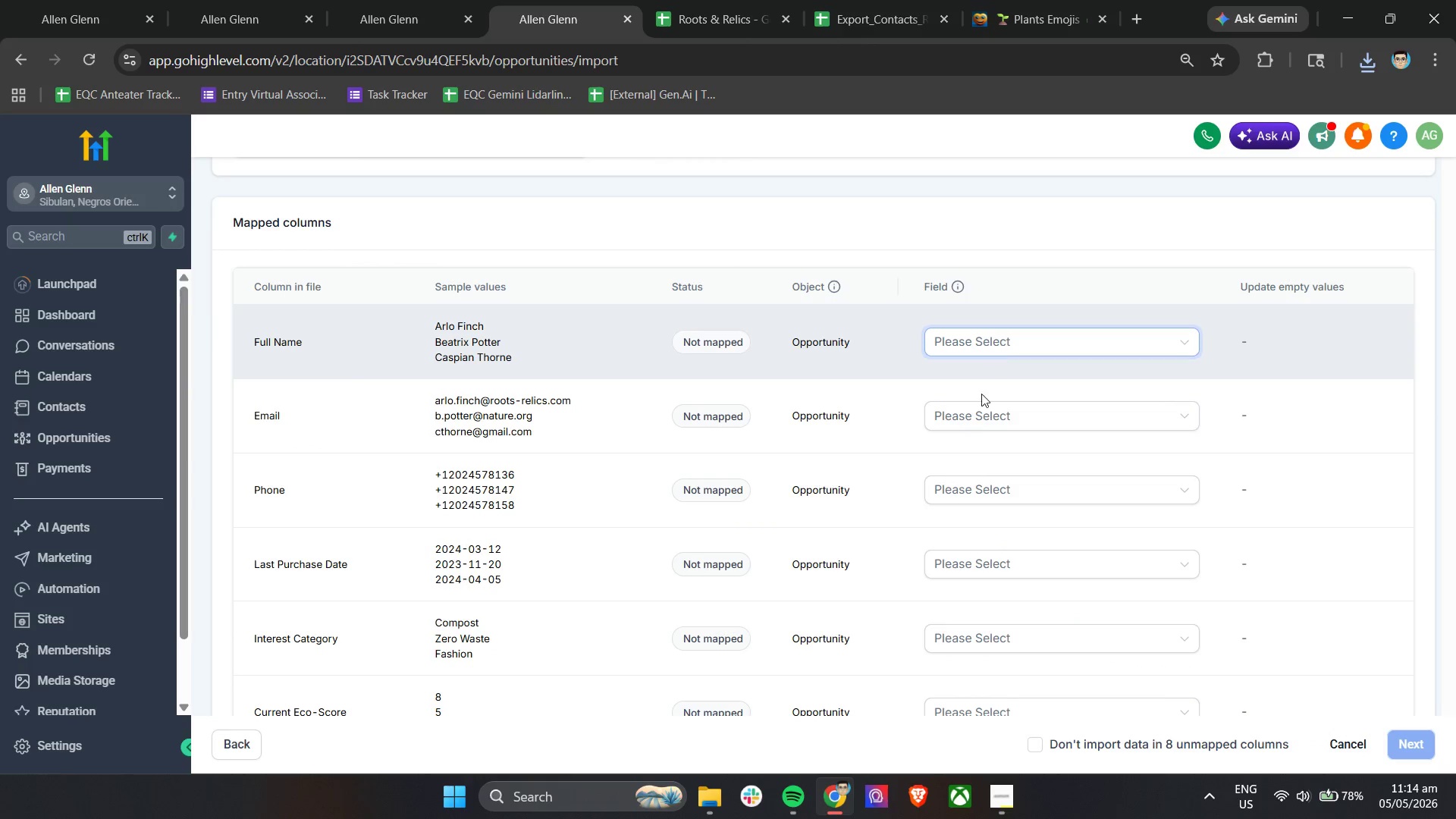 
scroll: coordinate [989, 502], scroll_direction: up, amount: 2.0
 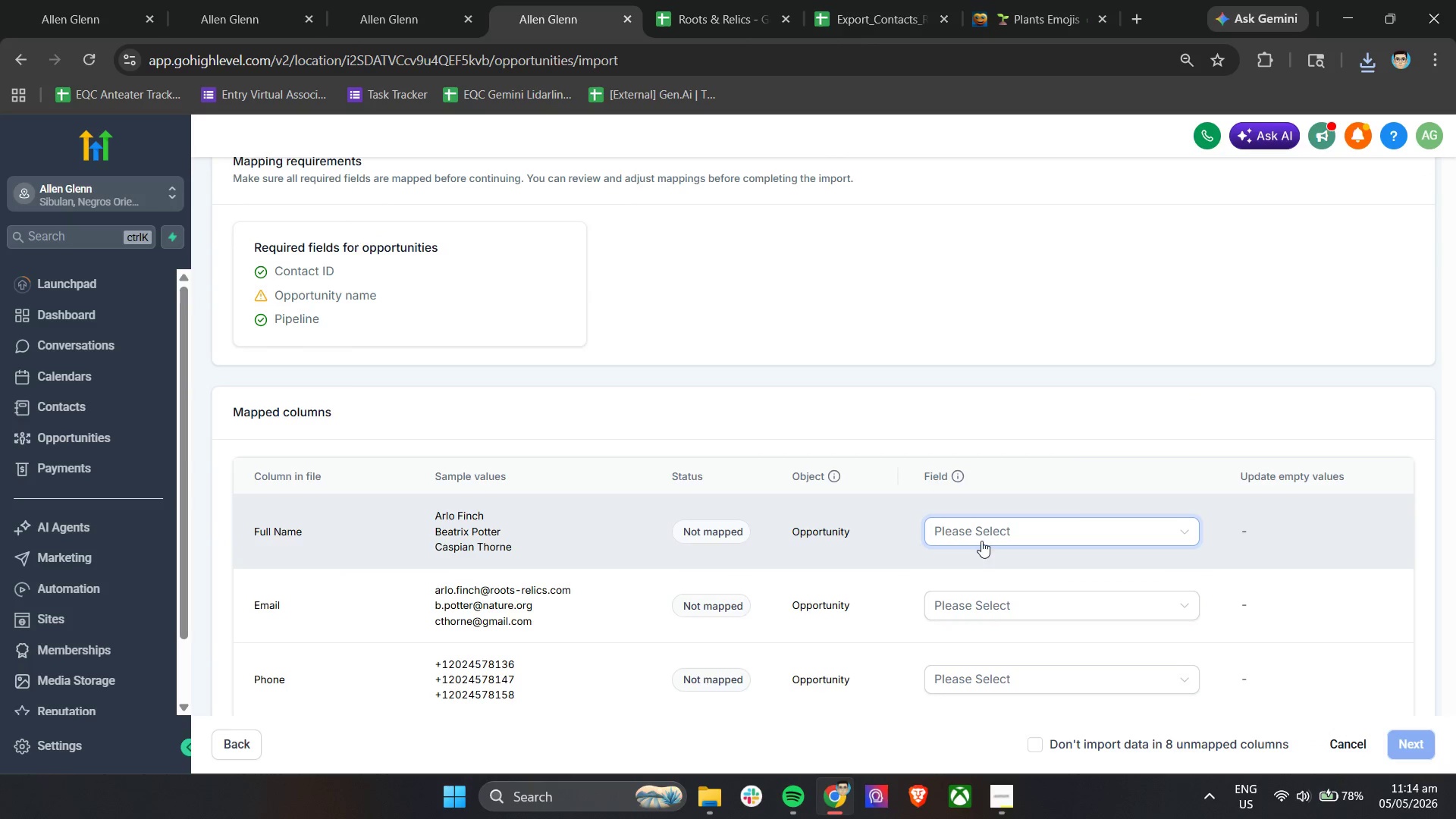 
left_click([984, 533])
 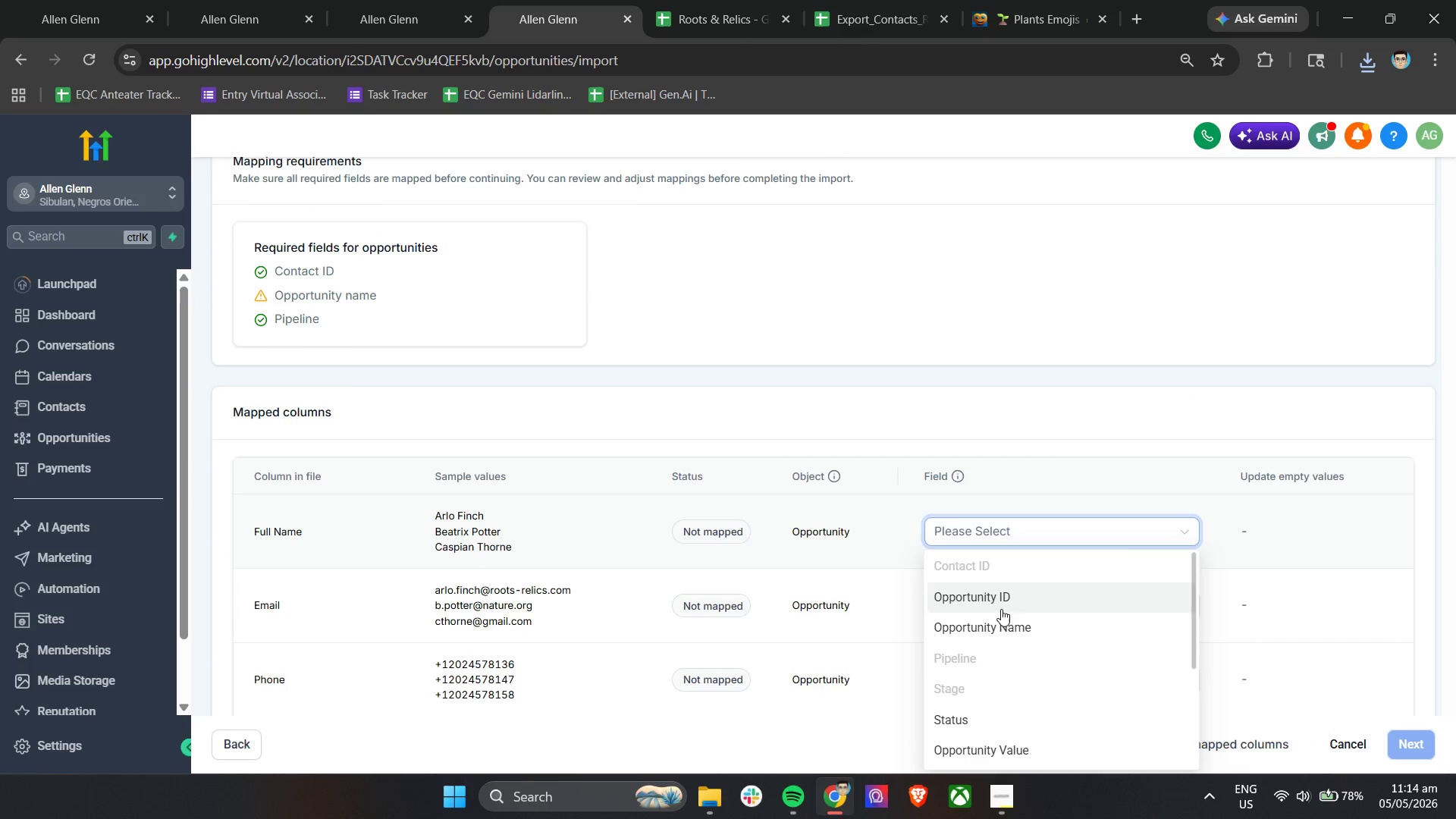 
left_click([998, 627])
 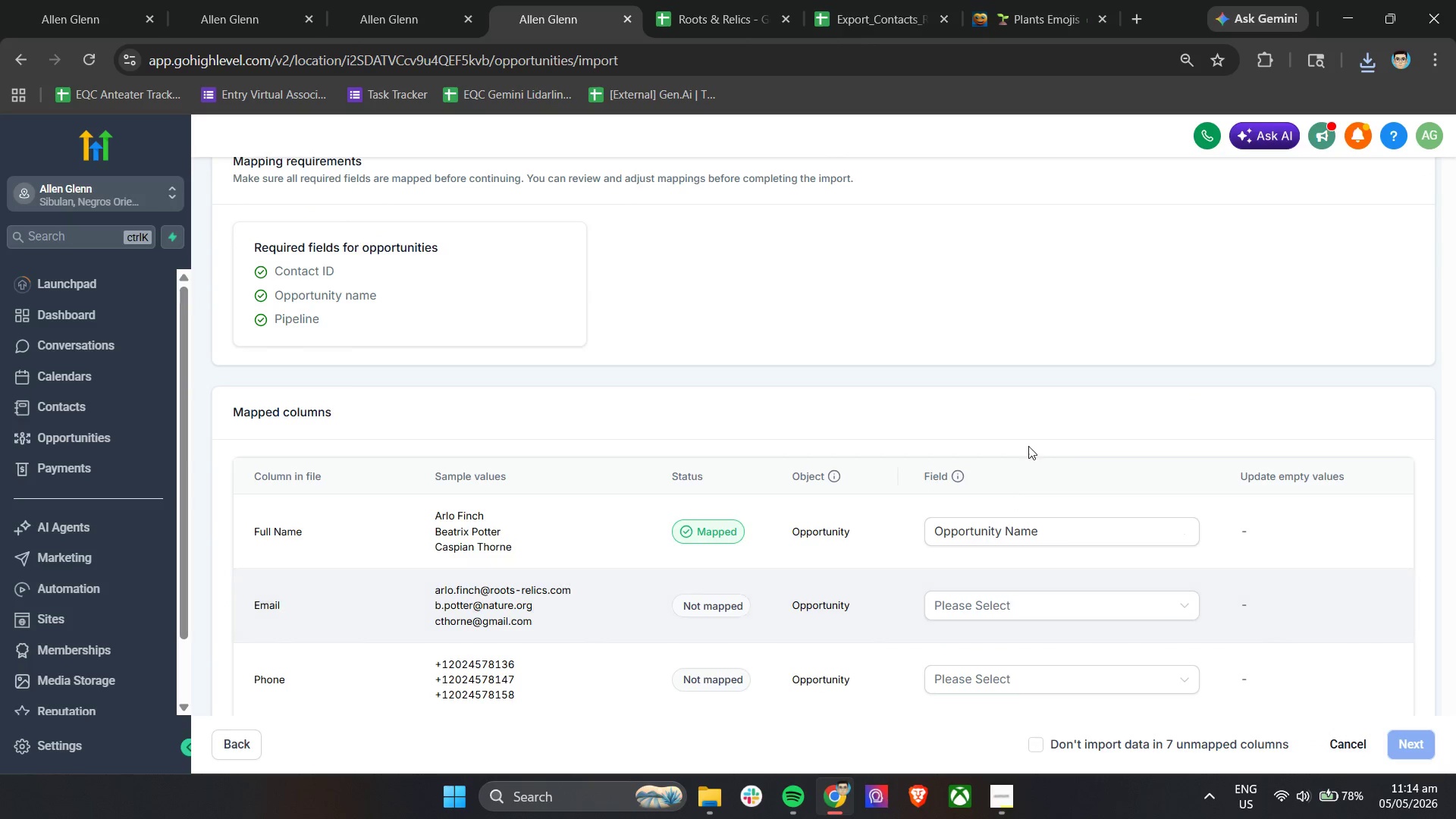 
left_click([1028, 429])
 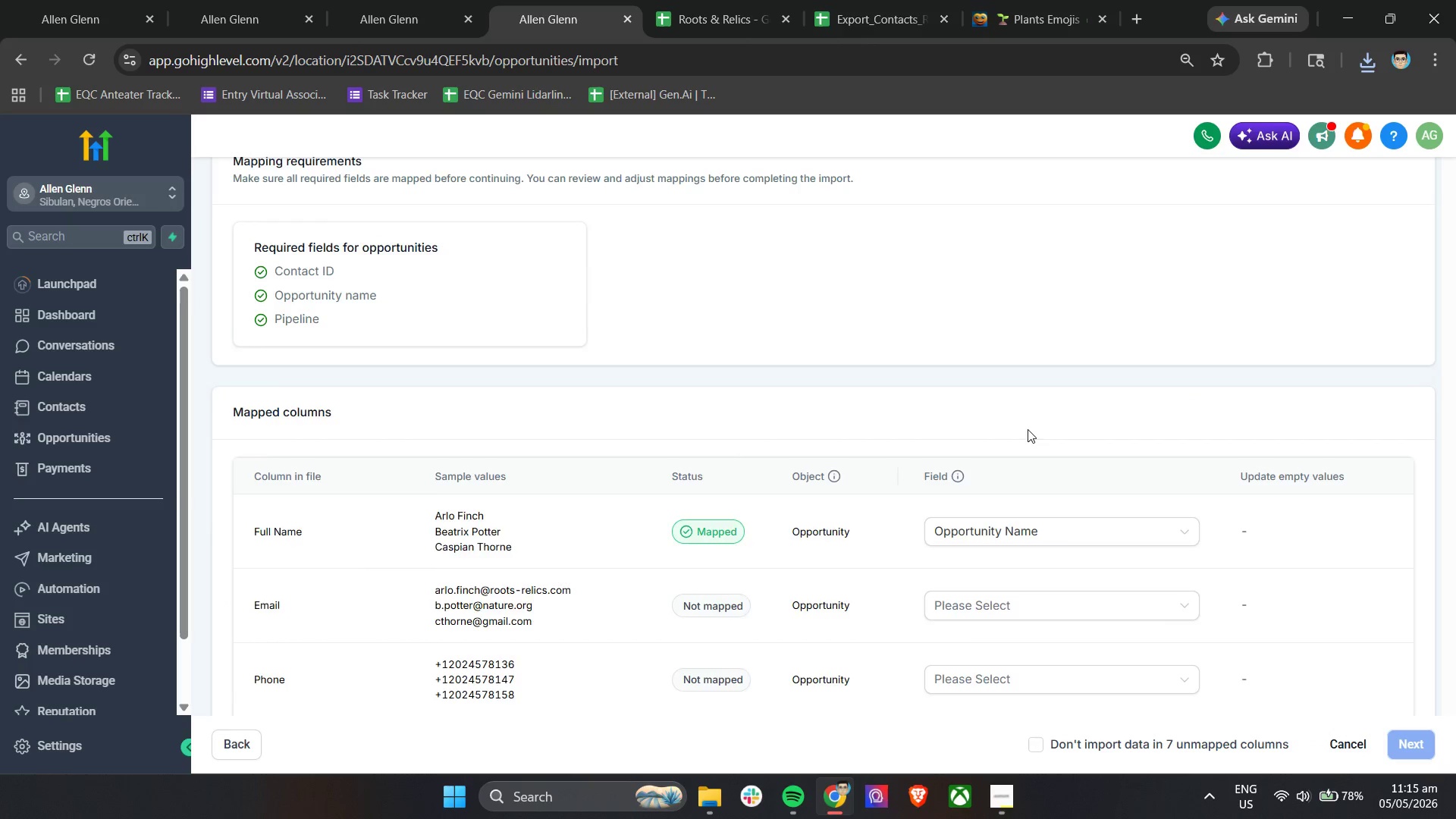 
scroll: coordinate [1028, 429], scroll_direction: down, amount: 7.0
 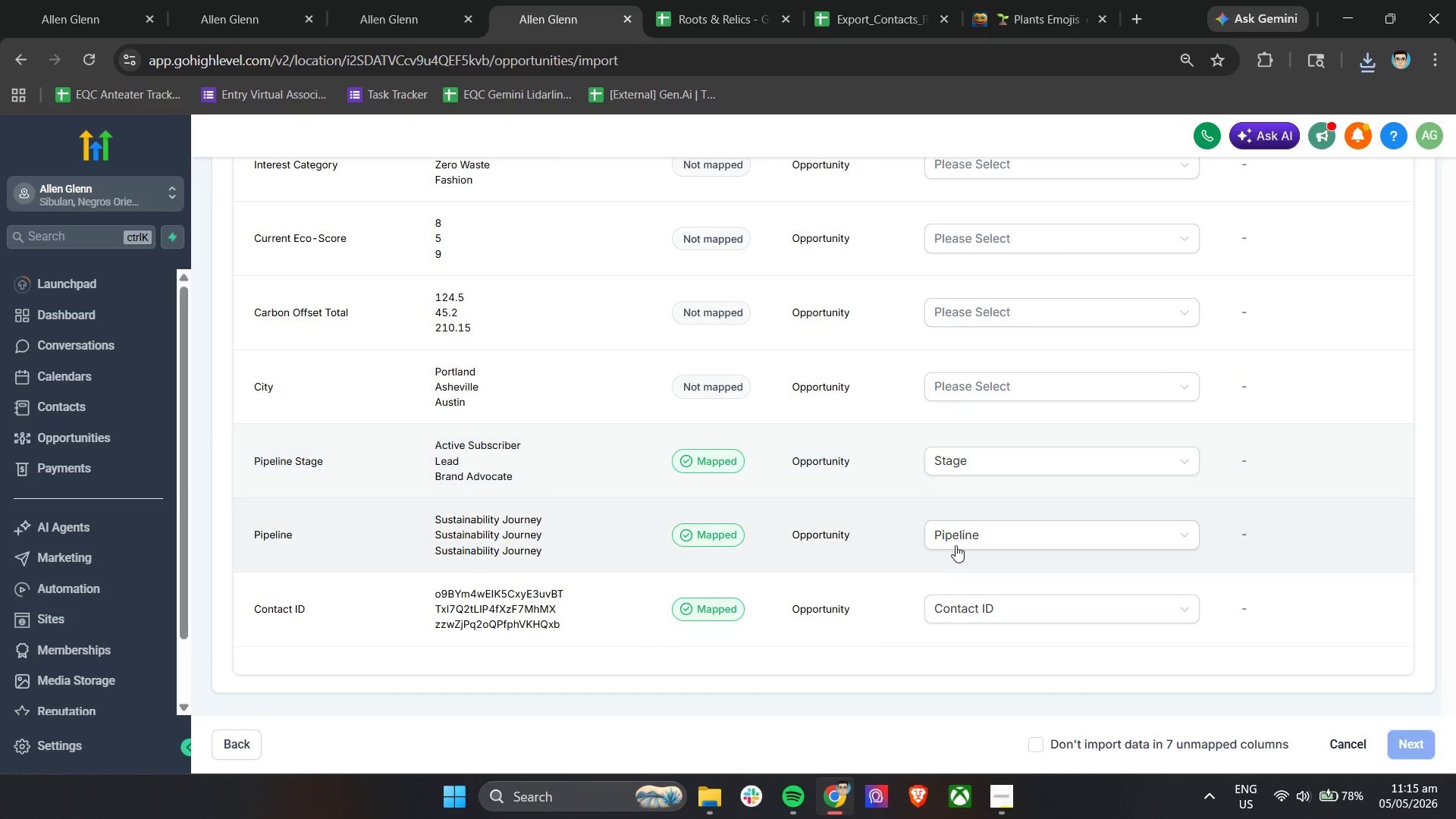 
left_click([969, 535])
 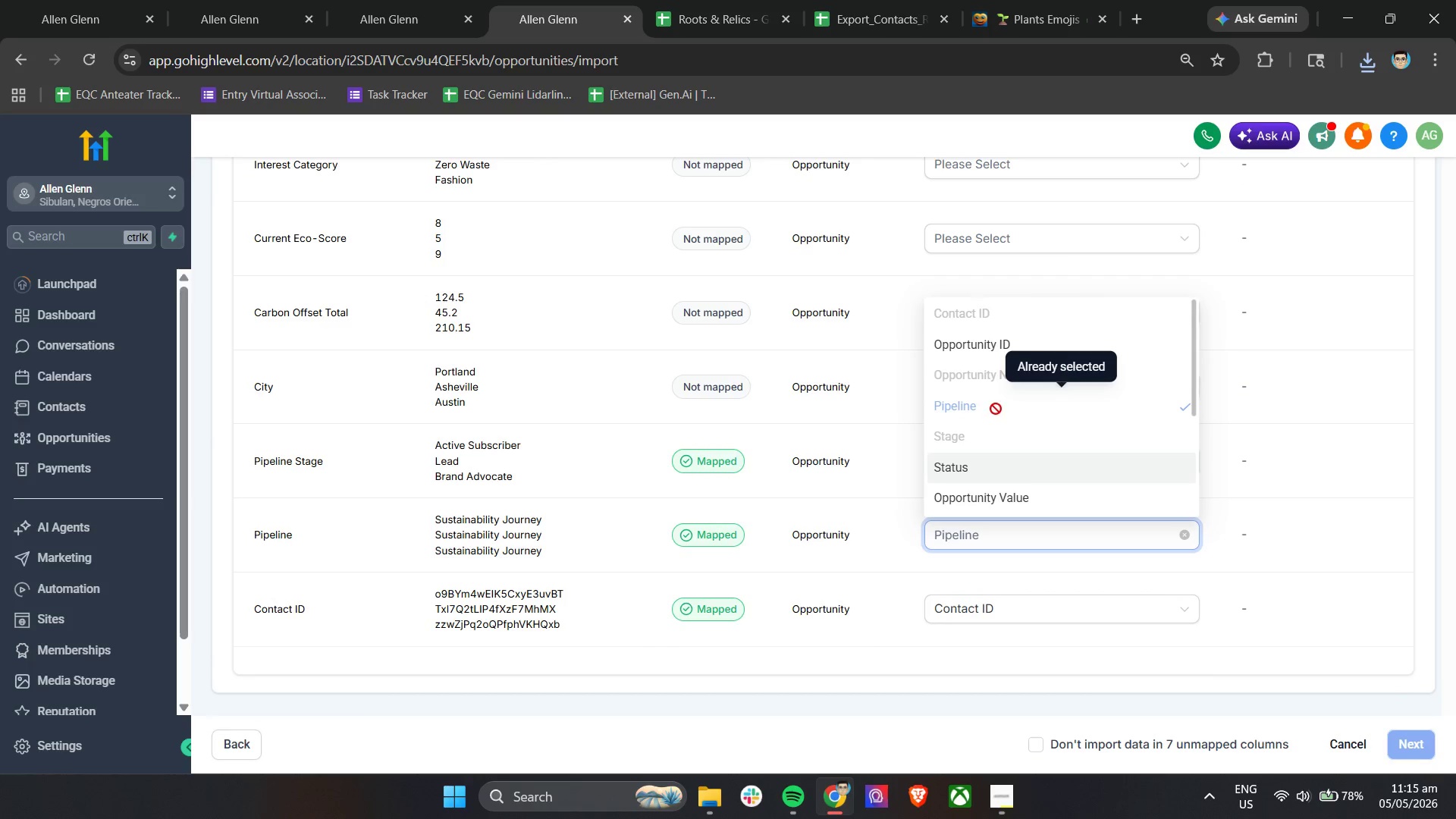 
left_click([996, 409])
 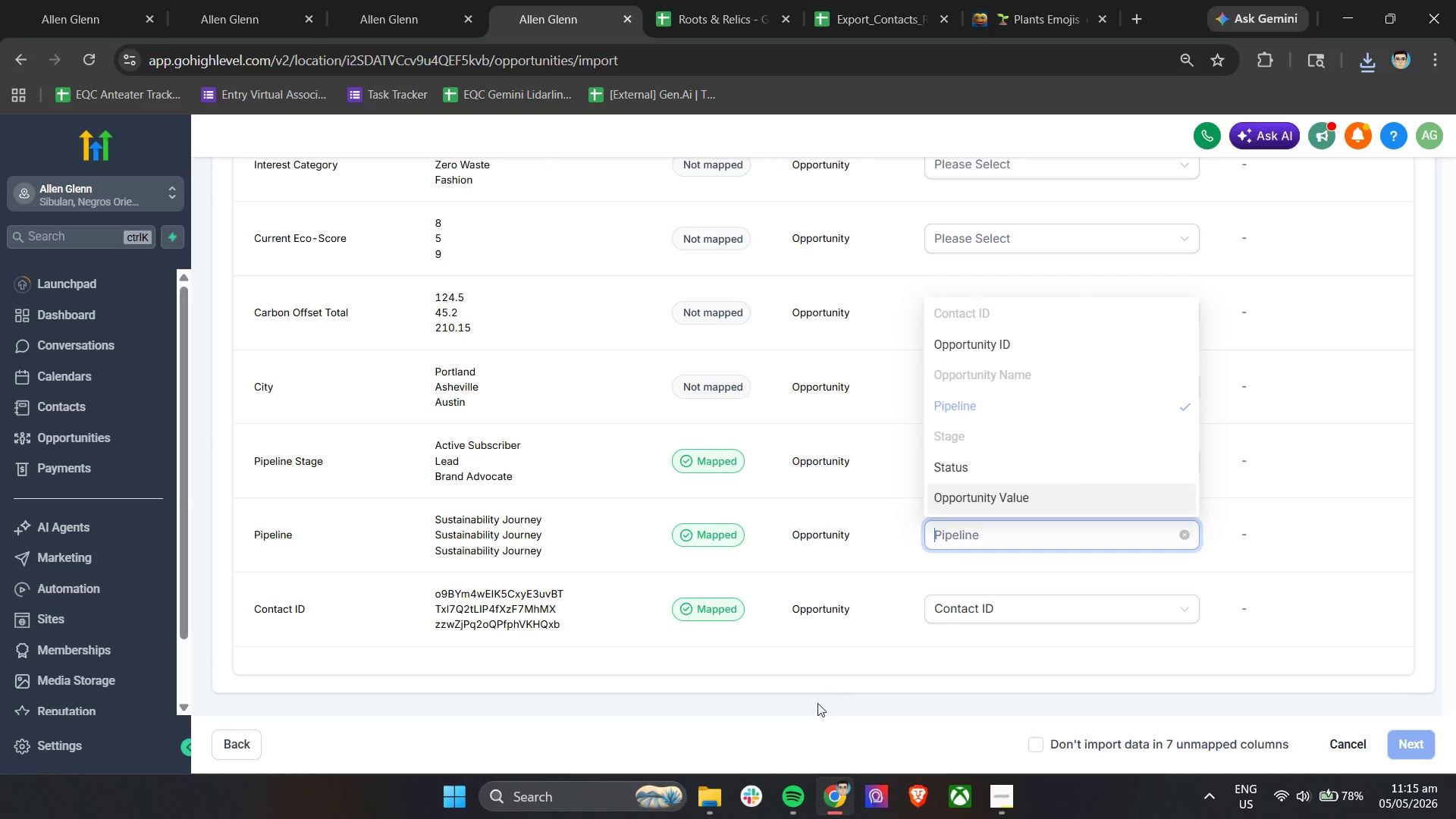 
left_click([816, 704])
 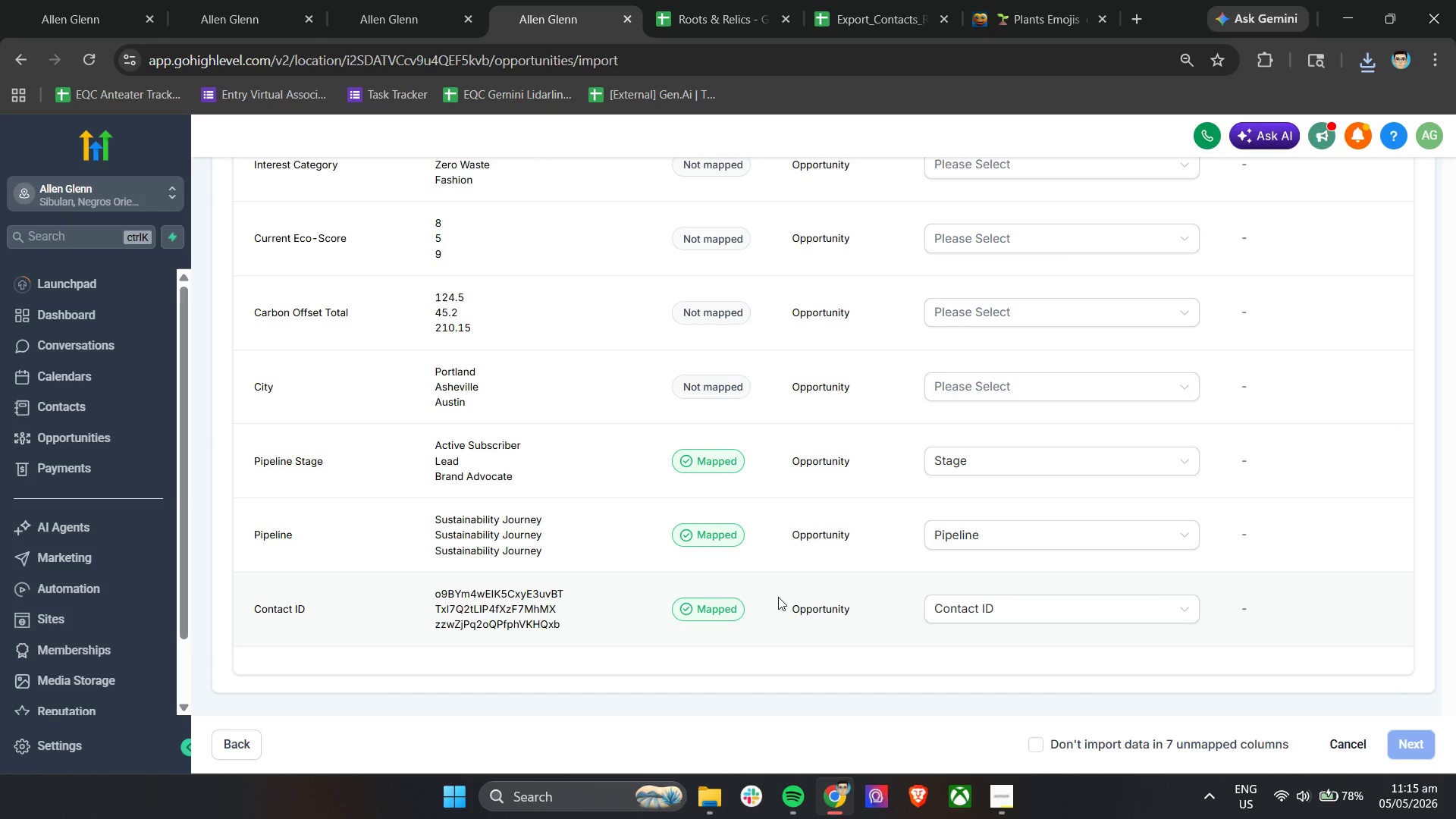 
scroll: coordinate [778, 594], scroll_direction: up, amount: 2.0
 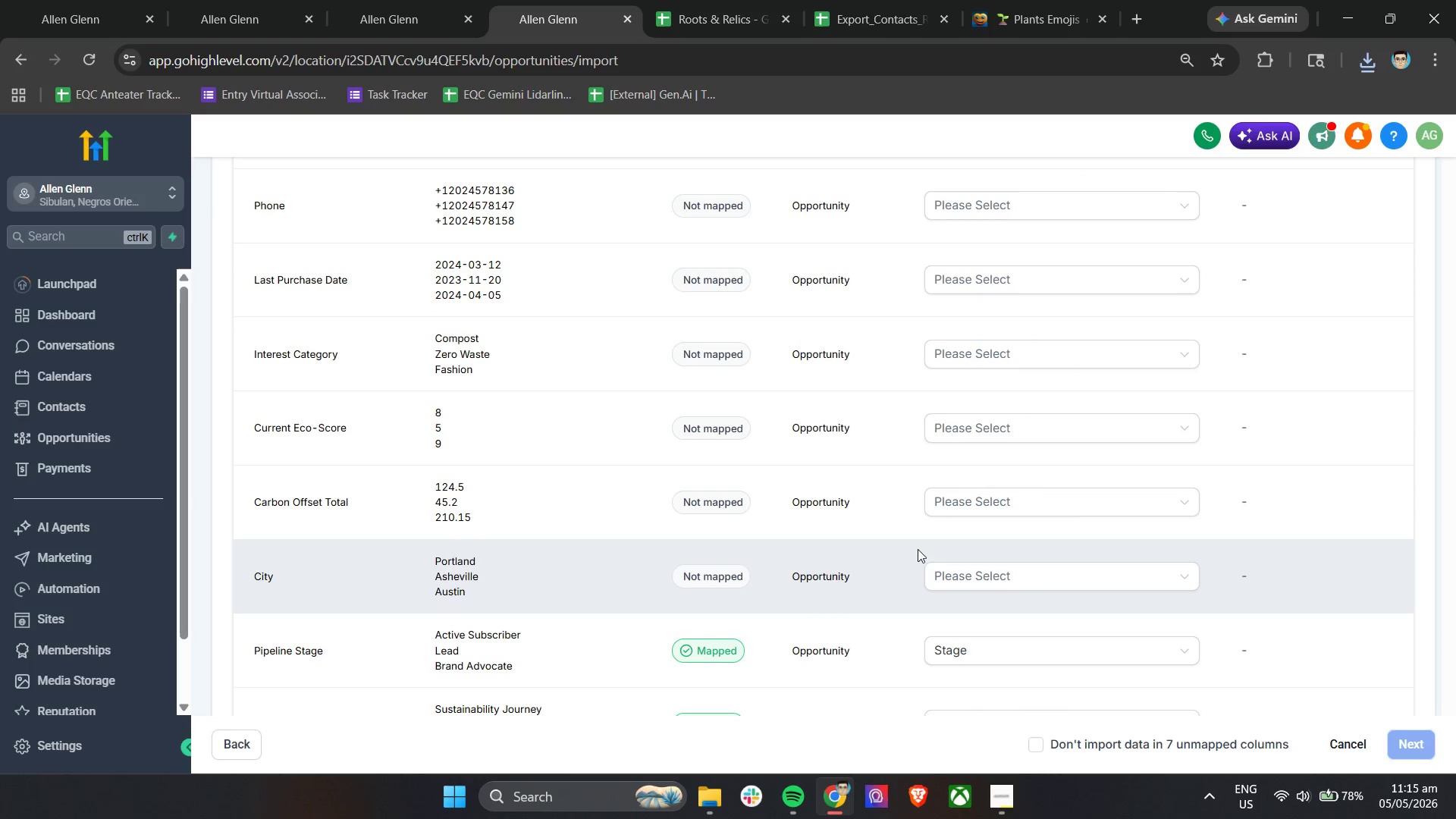 
left_click([958, 513])
 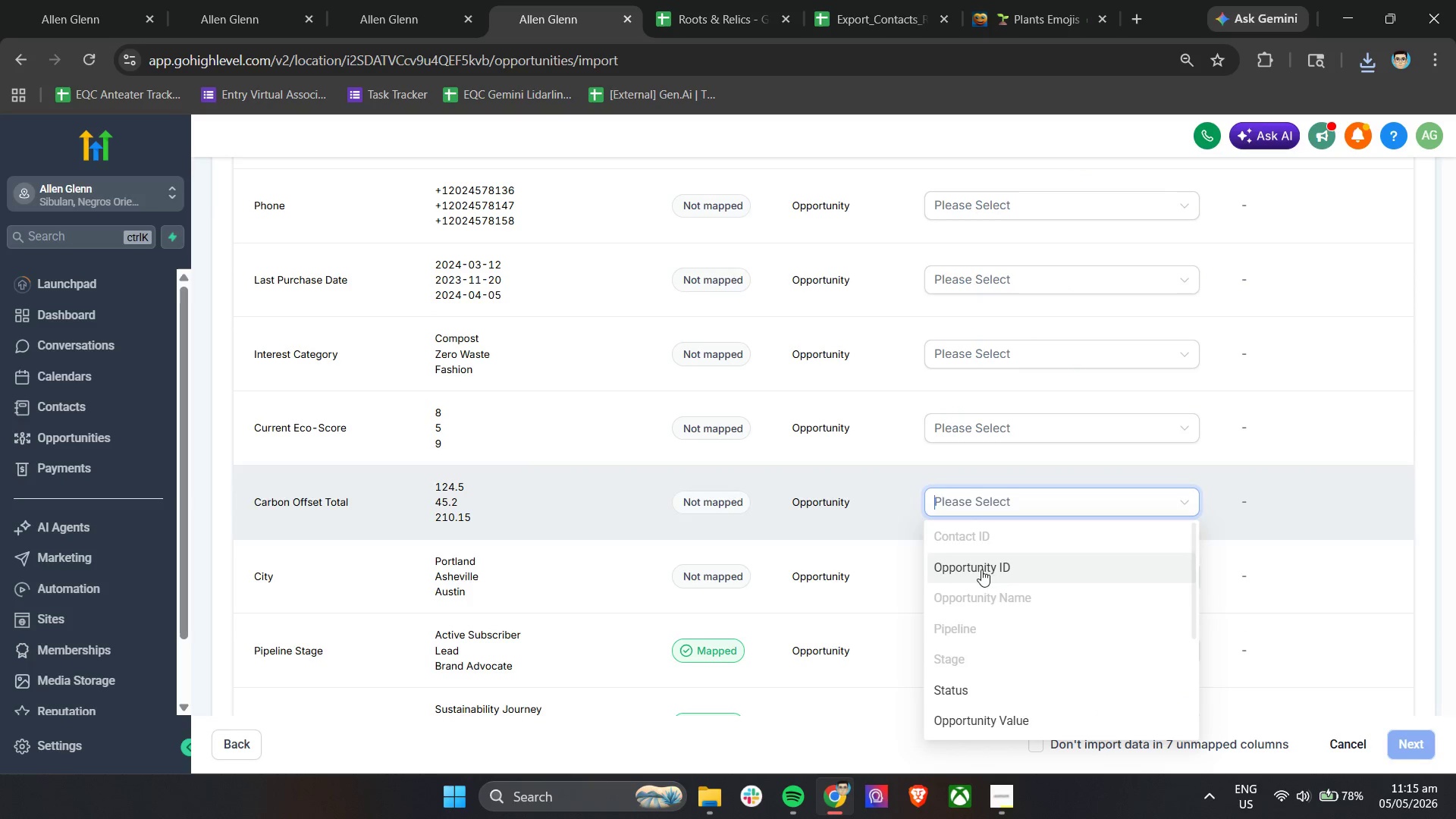 
scroll: coordinate [1094, 657], scroll_direction: down, amount: 6.0
 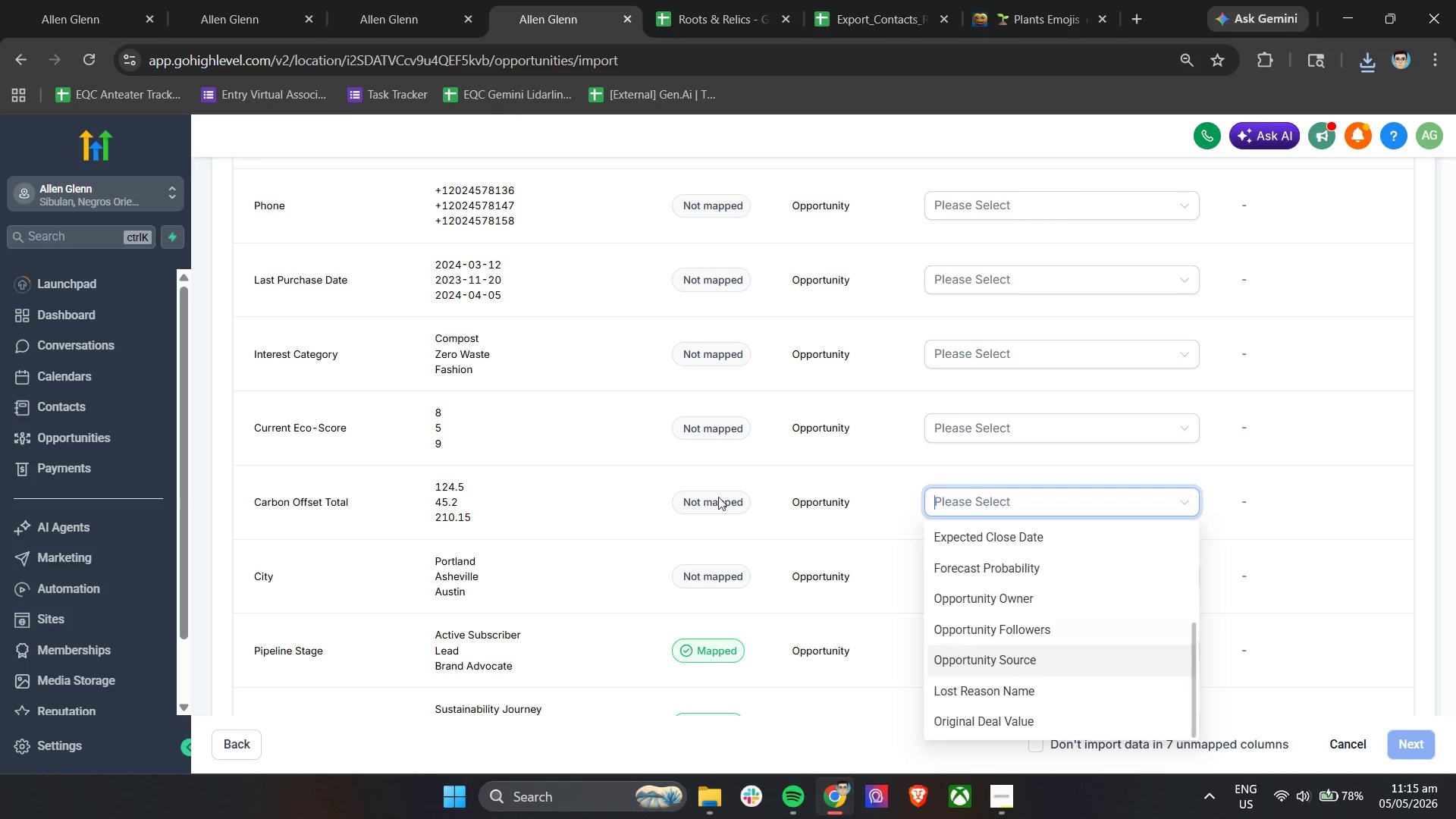 
wait(5.09)
 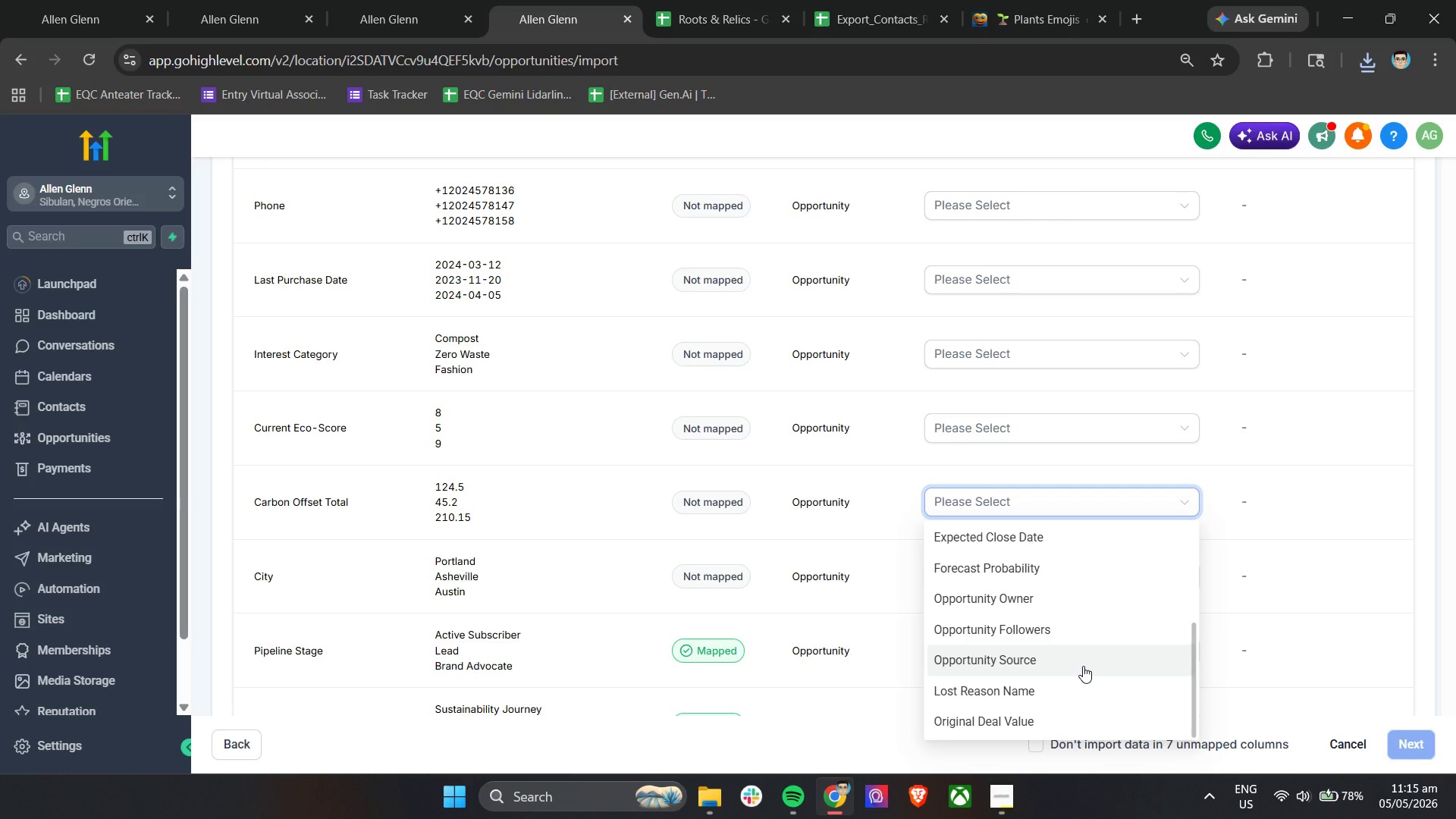 
left_click([92, 0])
 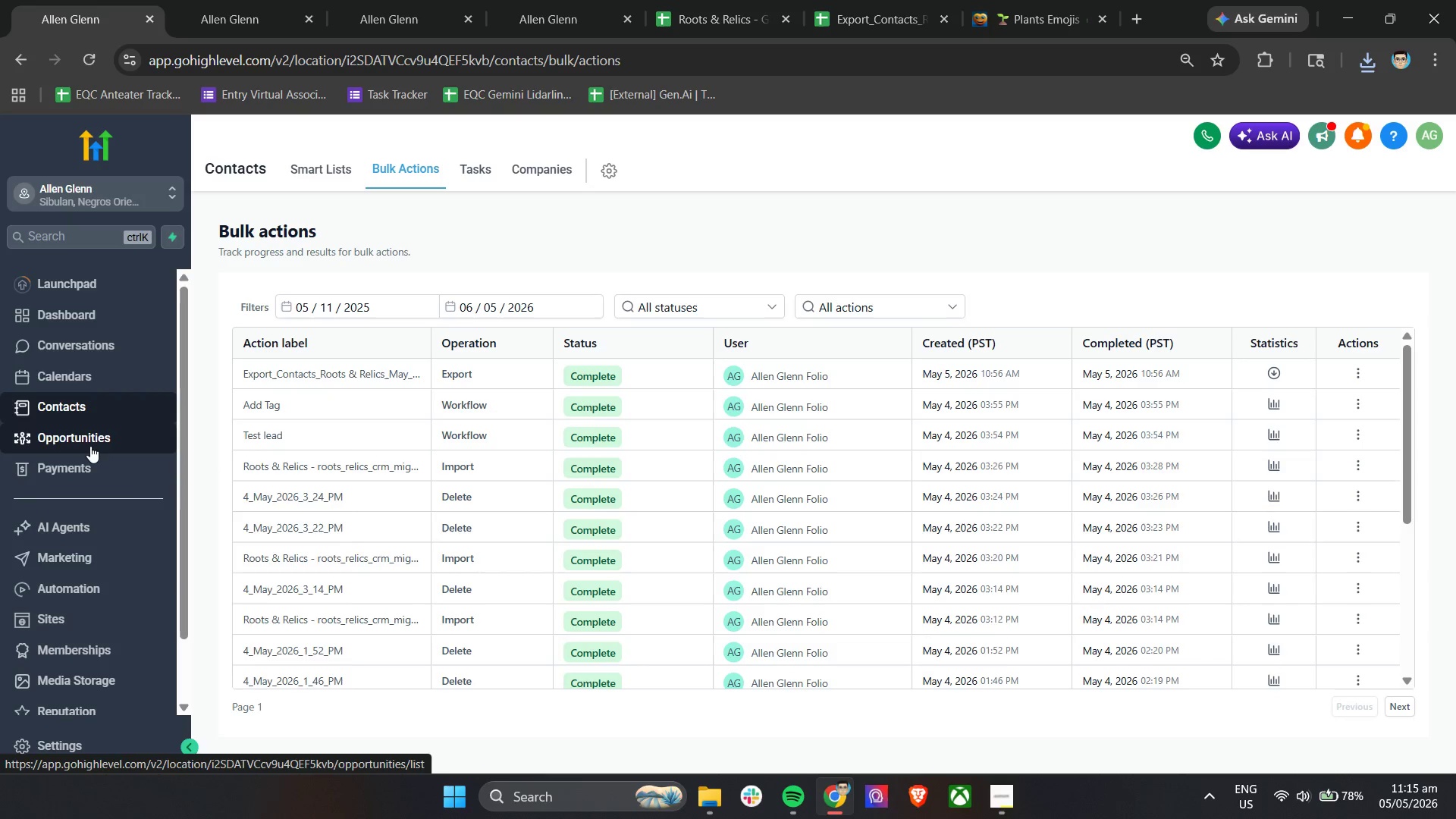 
left_click([140, 477])
 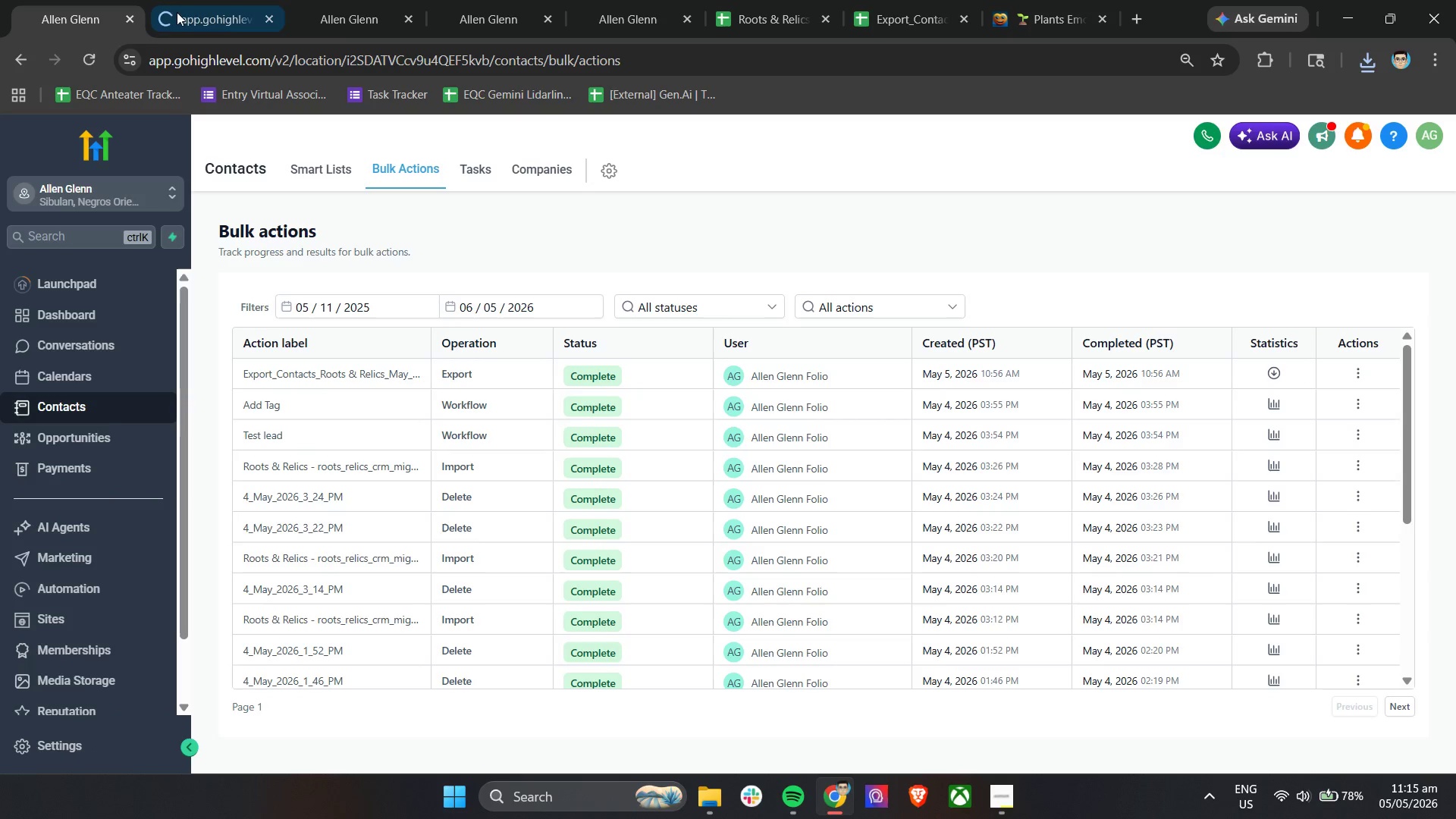 
left_click_drag(start_coordinate=[188, 0], to_coordinate=[593, 9])
 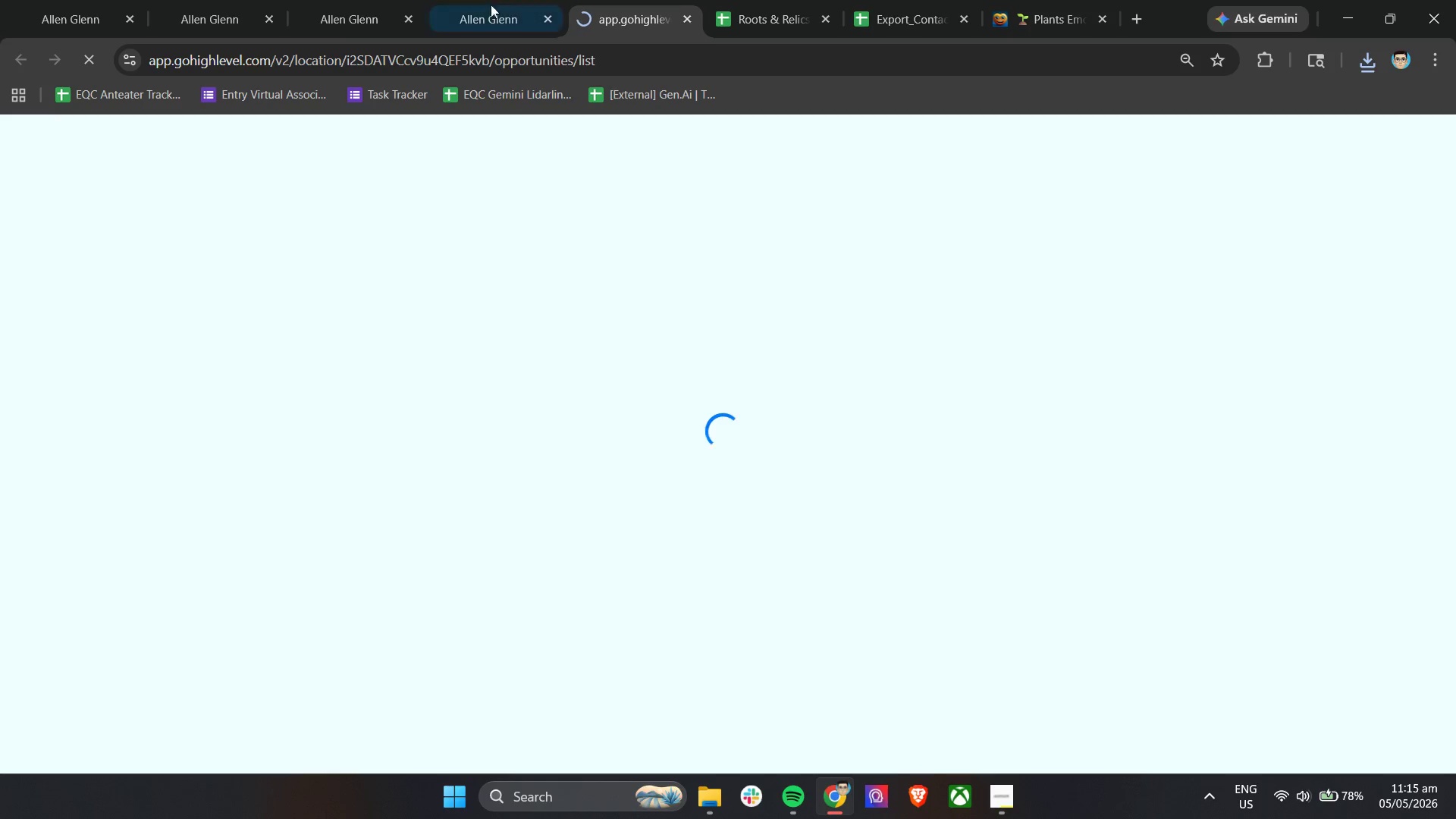 
left_click([473, 0])
 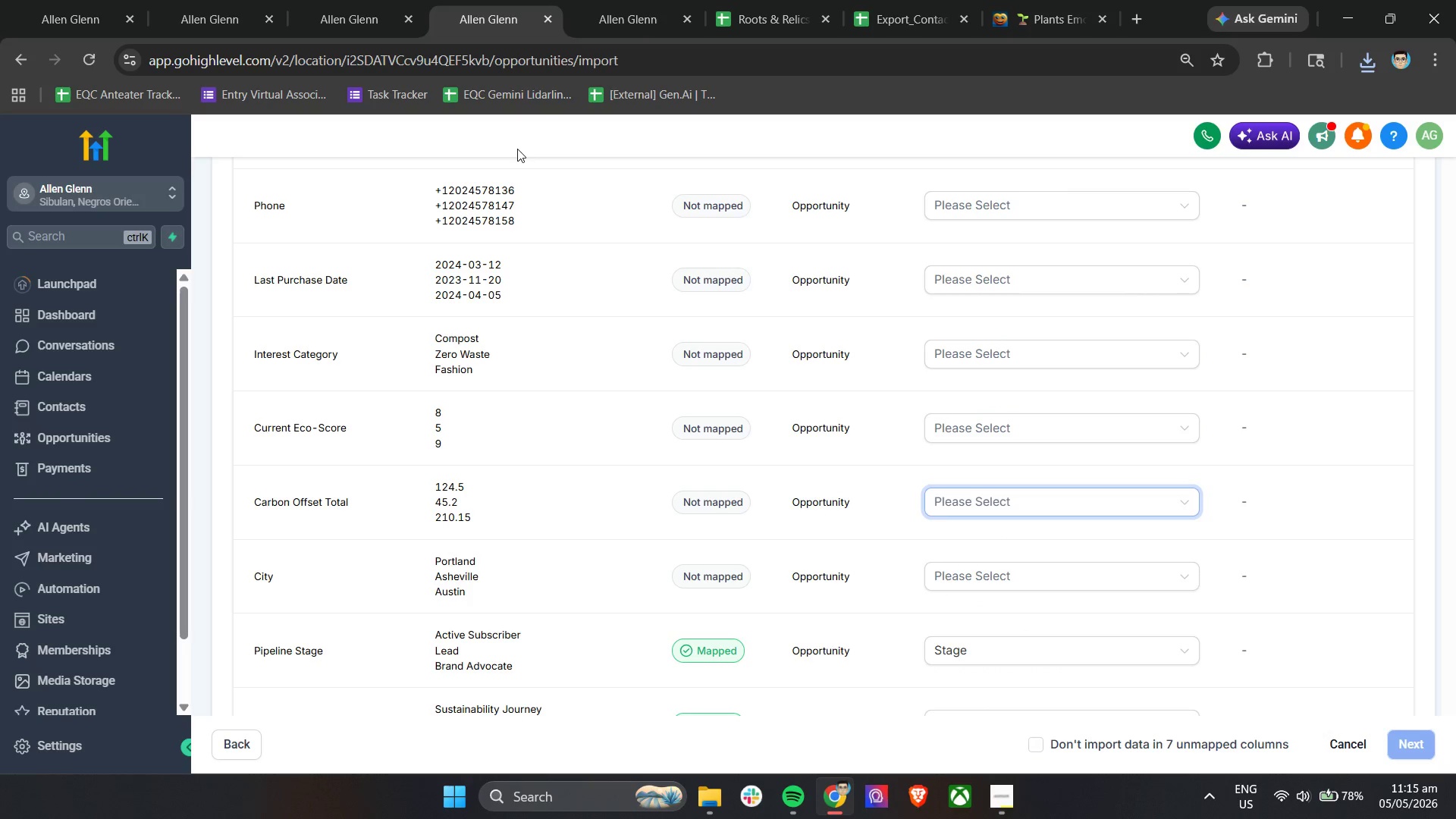 
wait(8.0)
 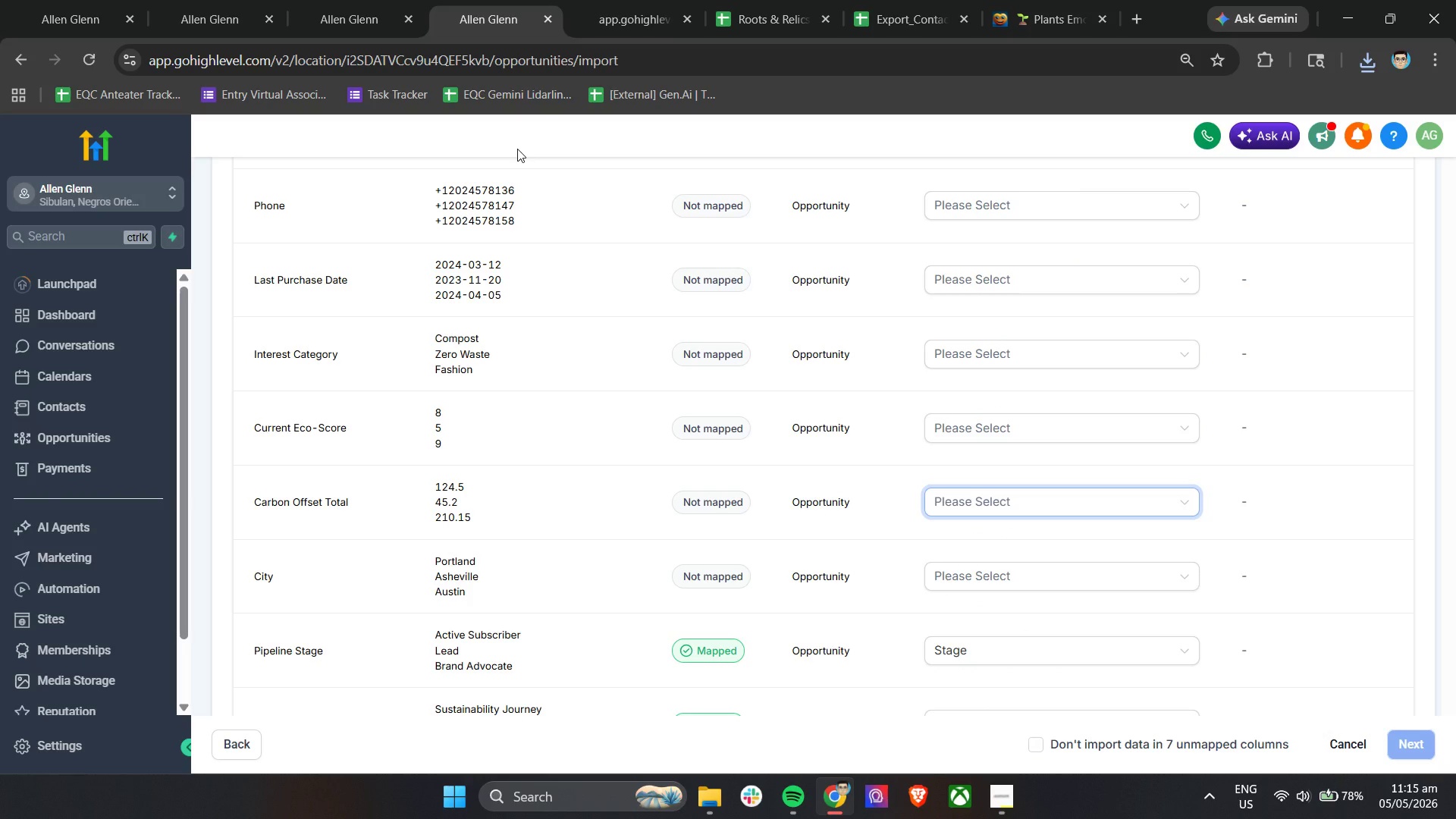 
left_click([645, 0])
 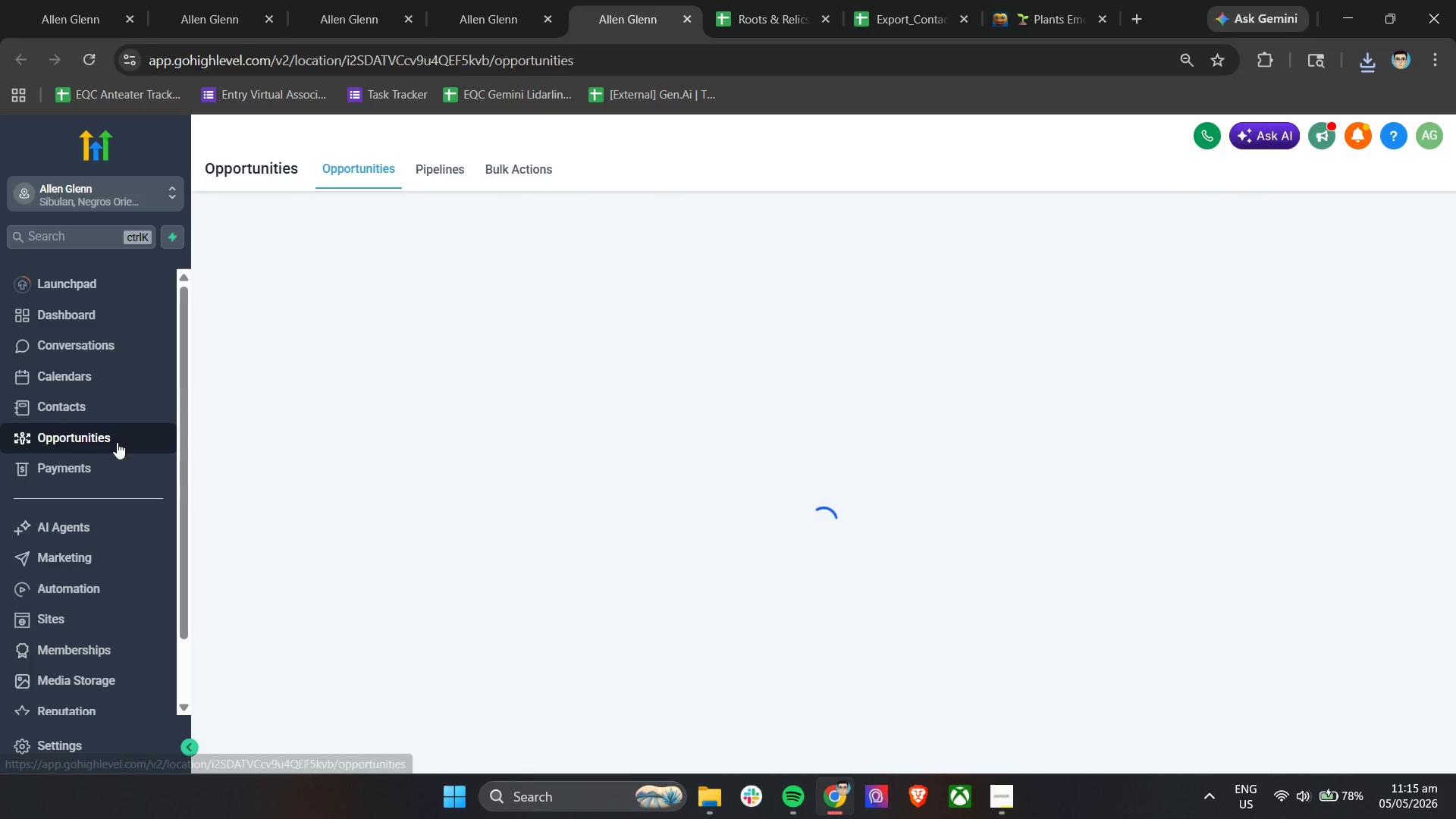 
scroll: coordinate [117, 442], scroll_direction: down, amount: 4.0
 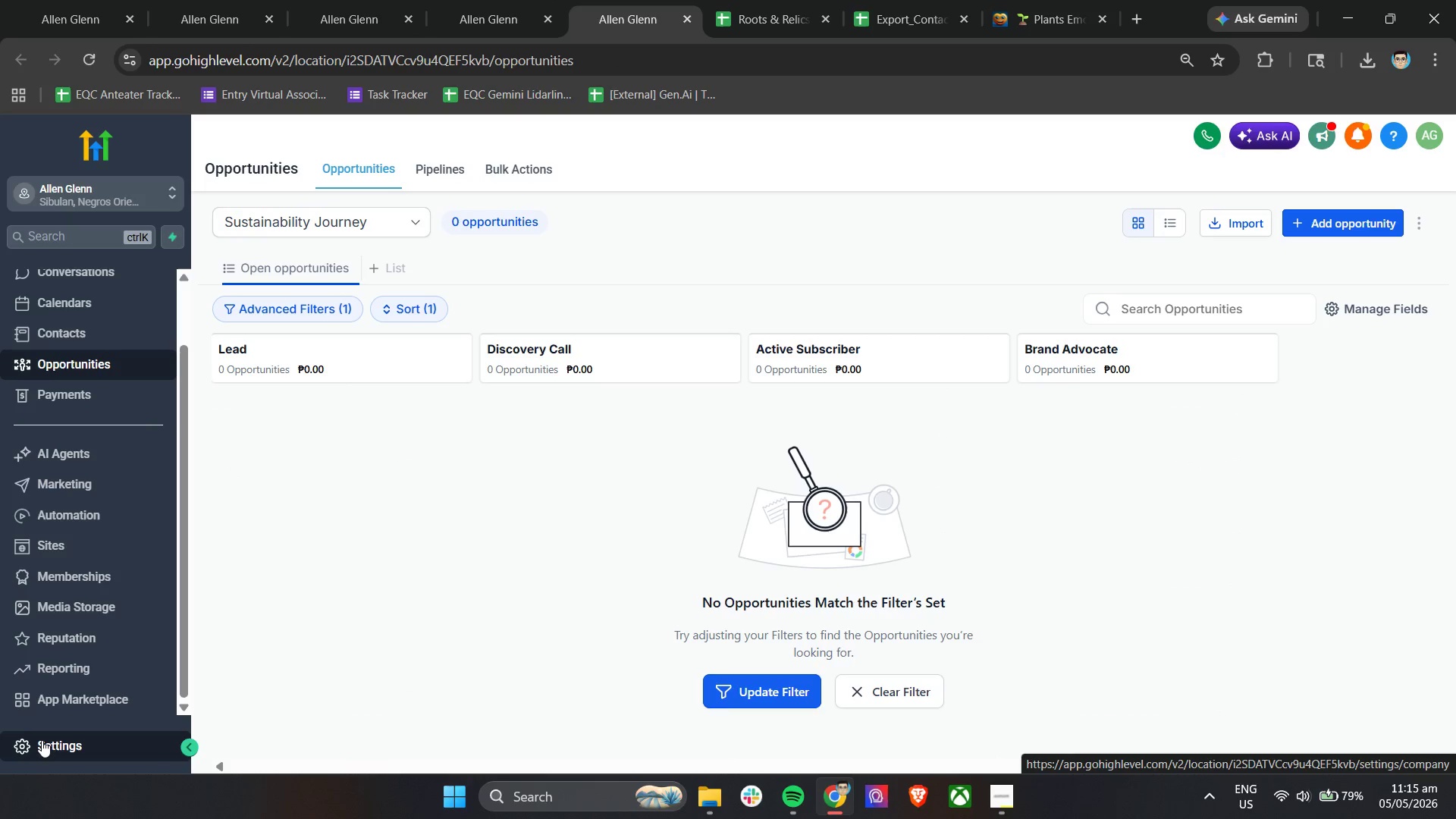 
left_click([42, 740])
 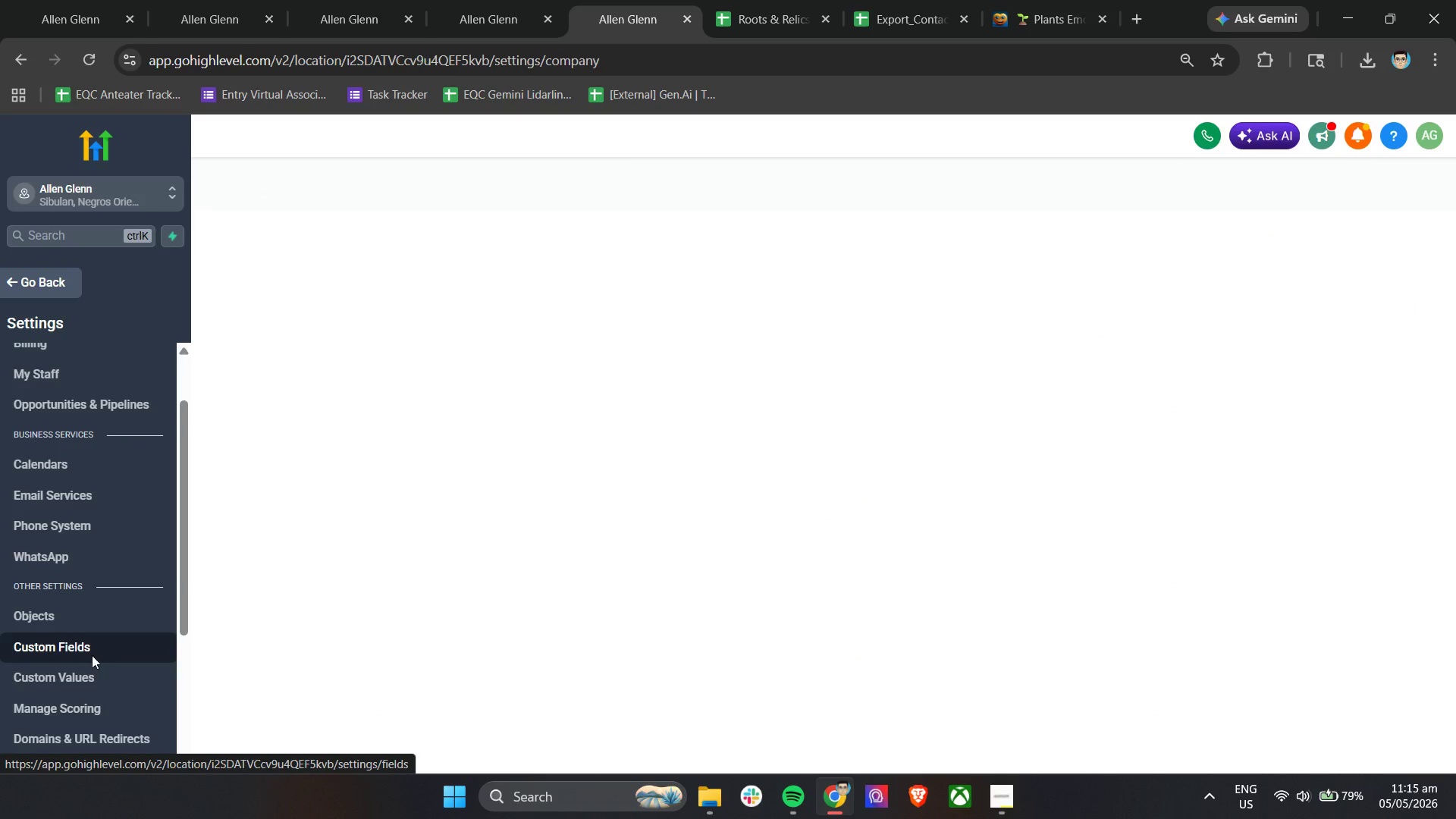 
left_click([125, 394])
 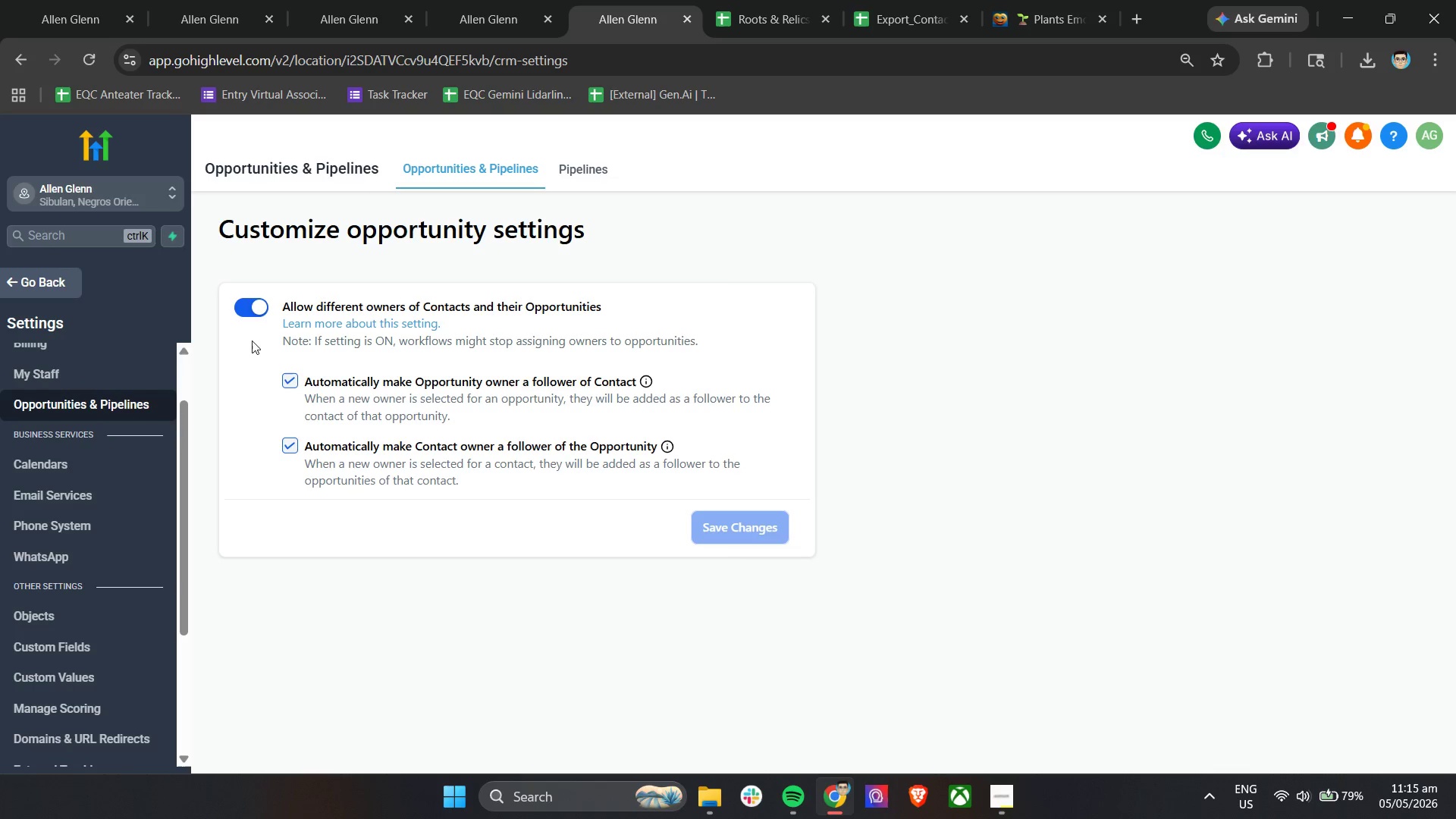 
left_click([561, 172])
 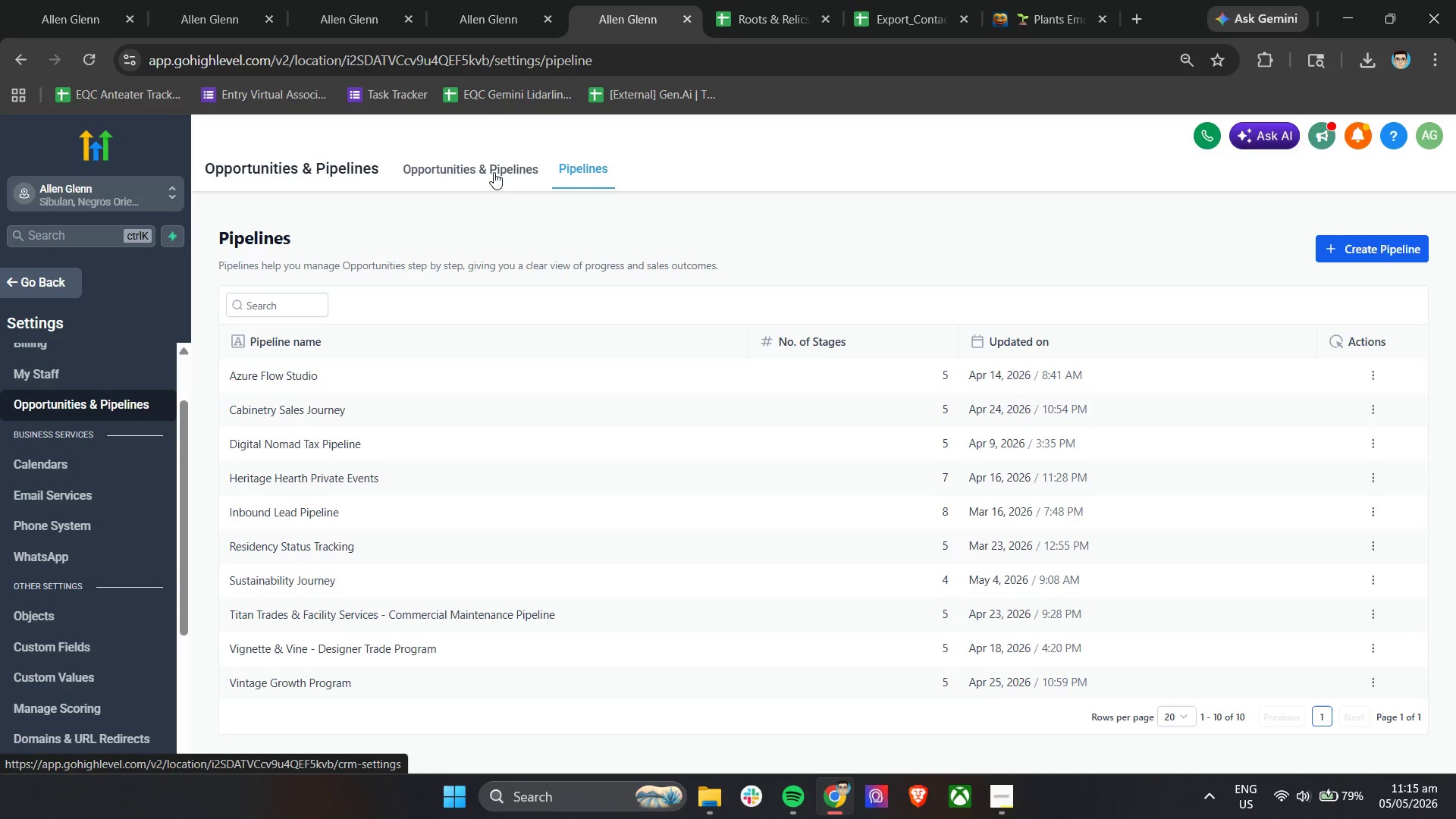 
left_click([494, 172])
 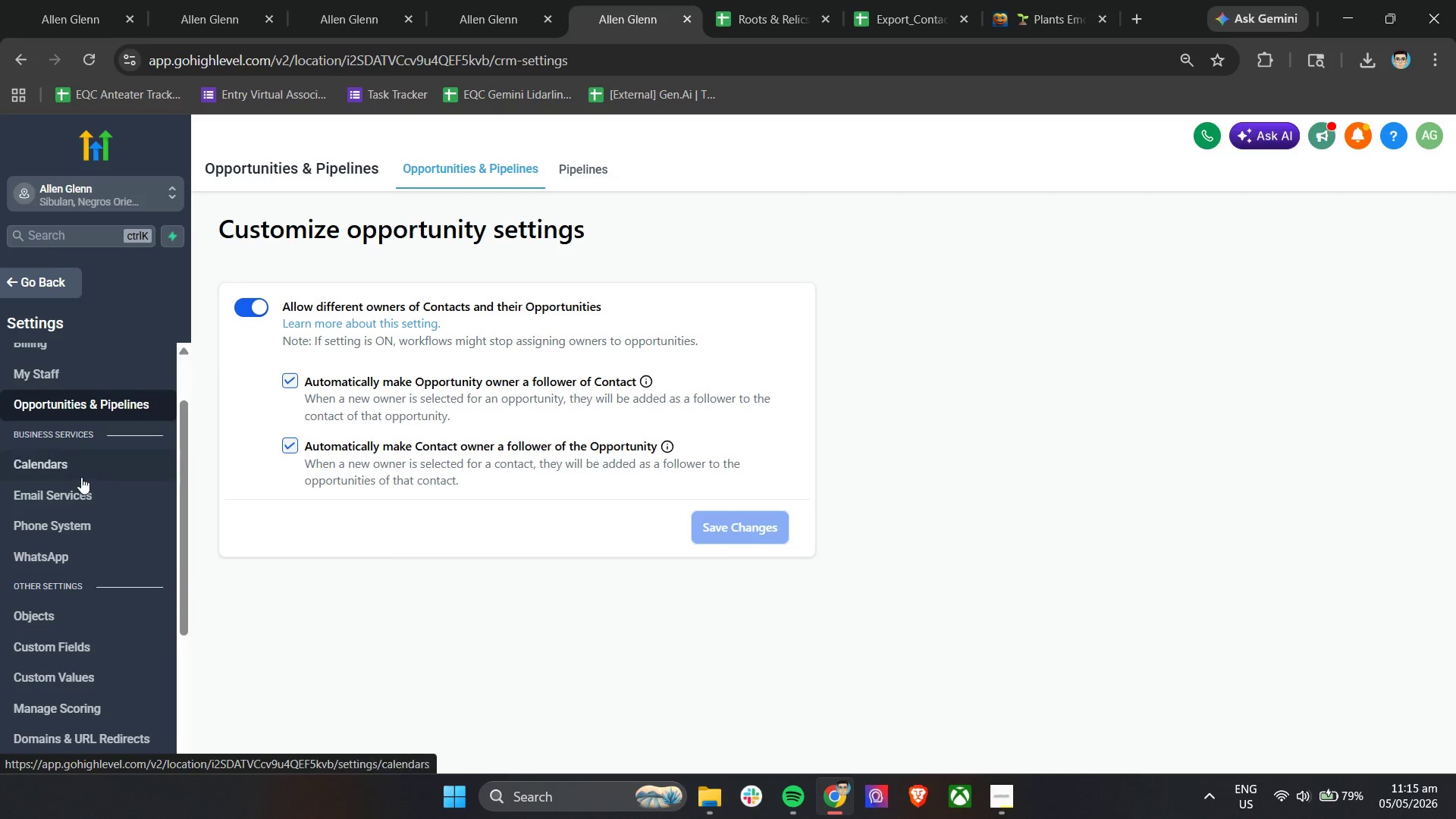 
scroll: coordinate [81, 494], scroll_direction: down, amount: 2.0
 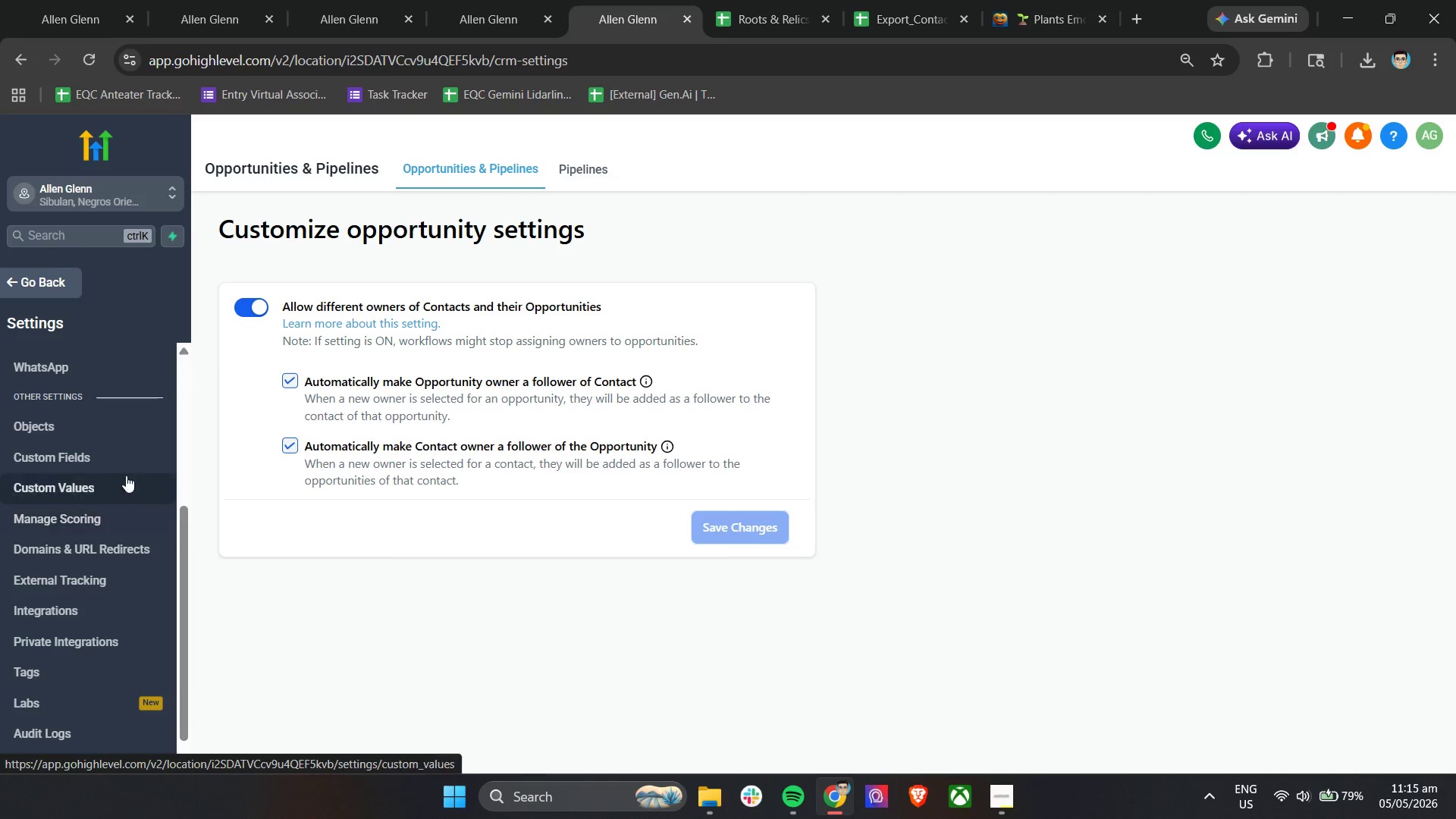 
left_click([127, 463])
 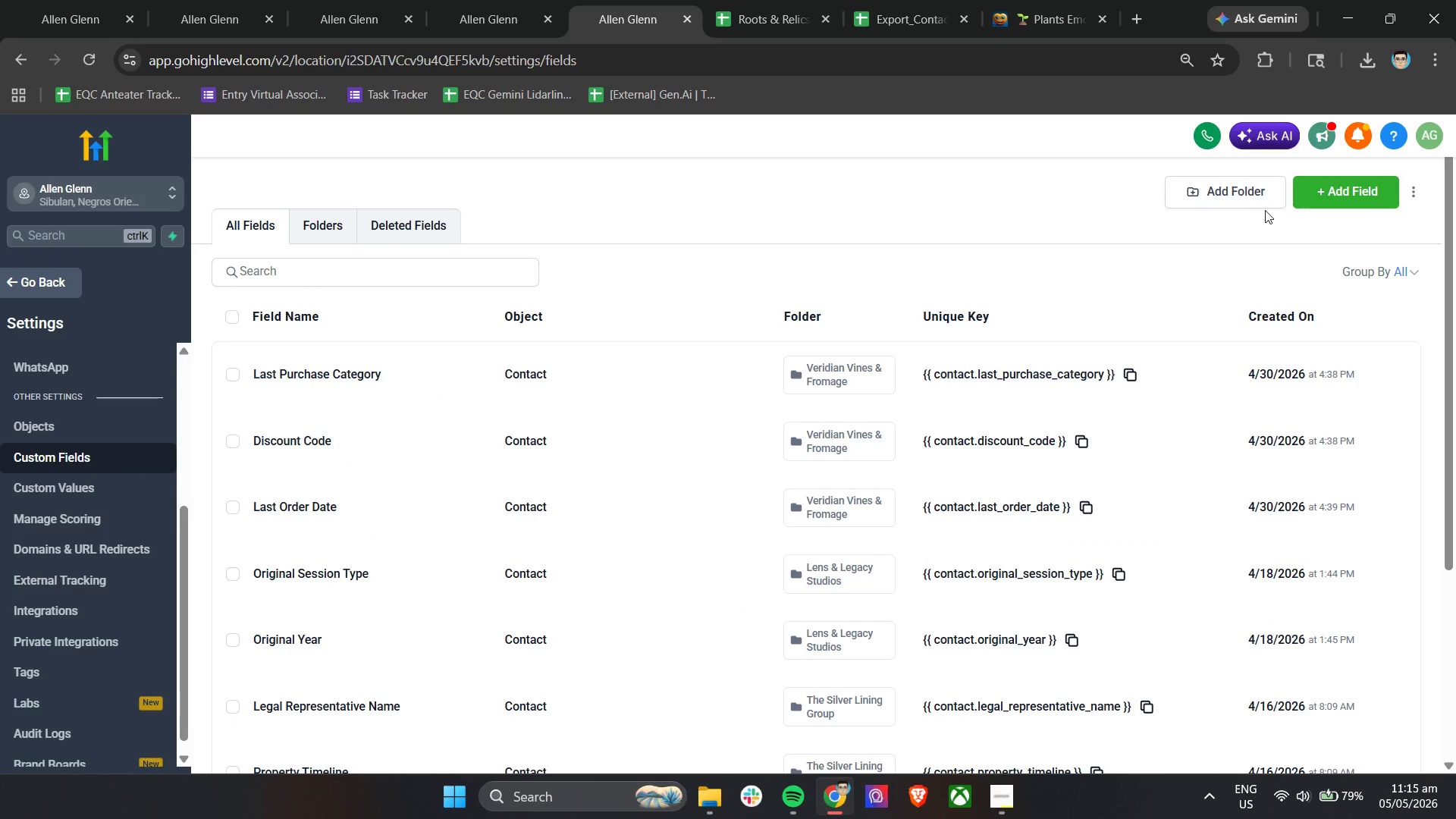 
left_click([1327, 188])
 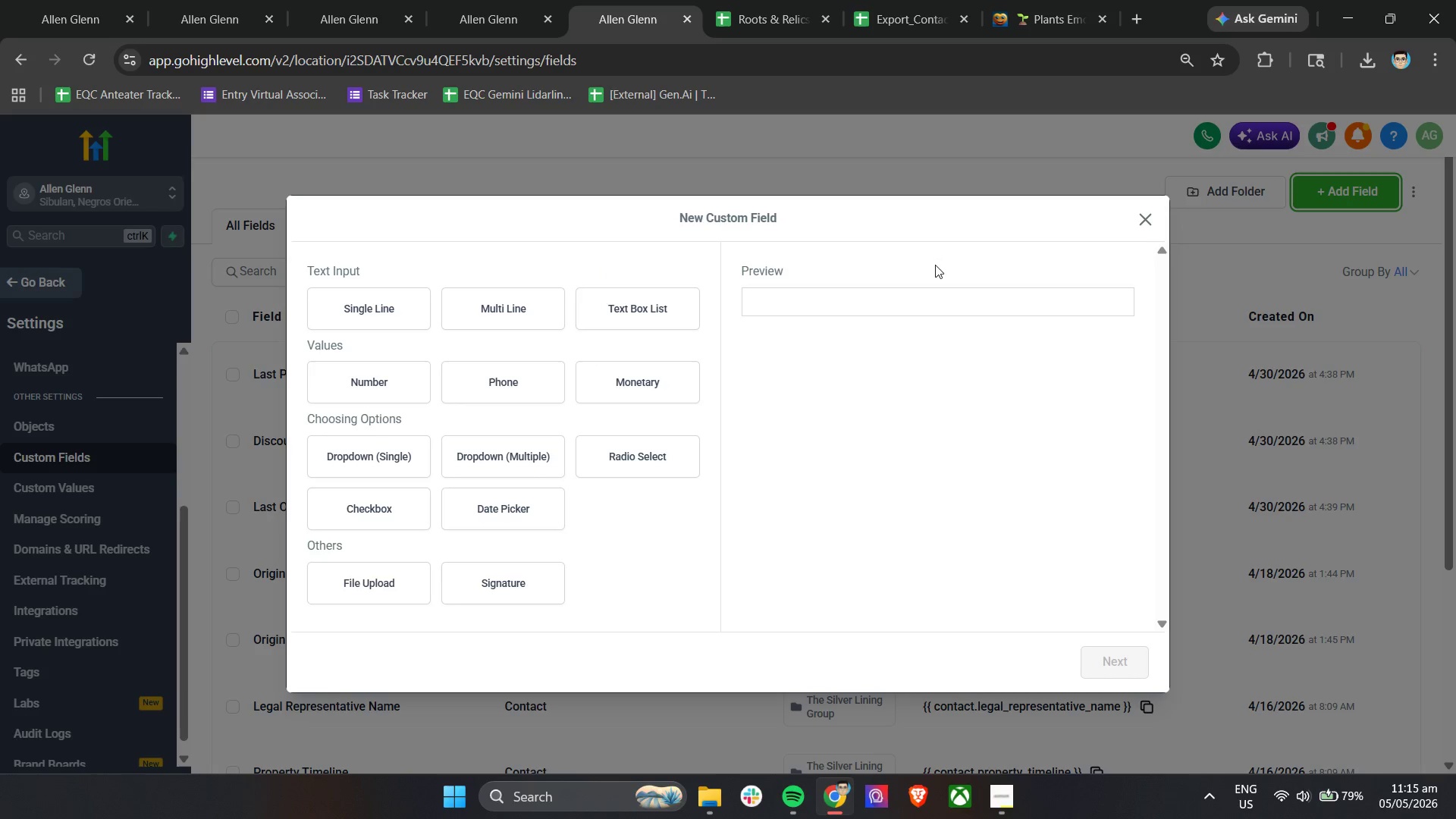 
left_click([1147, 215])
 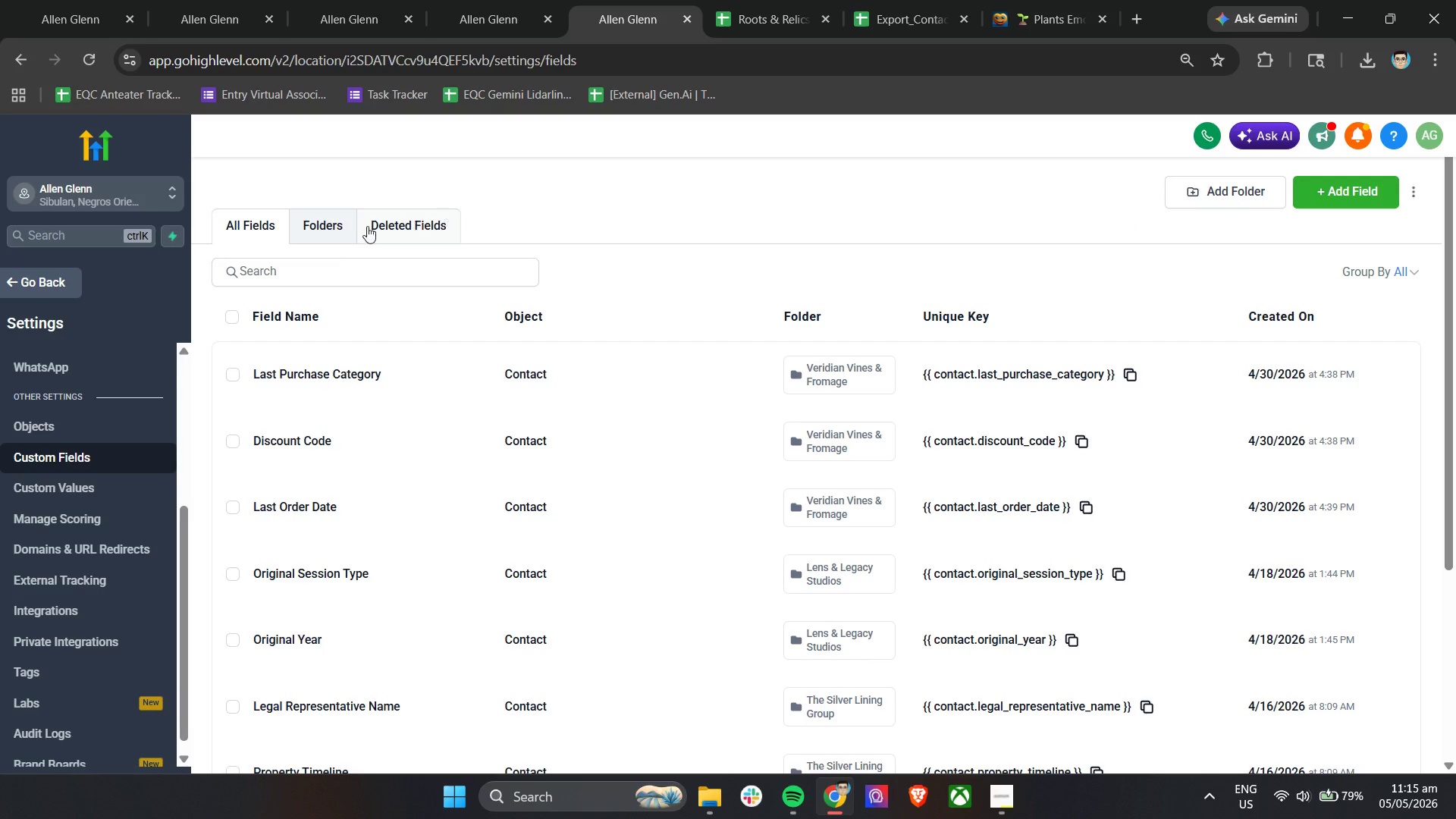 
left_click([336, 226])
 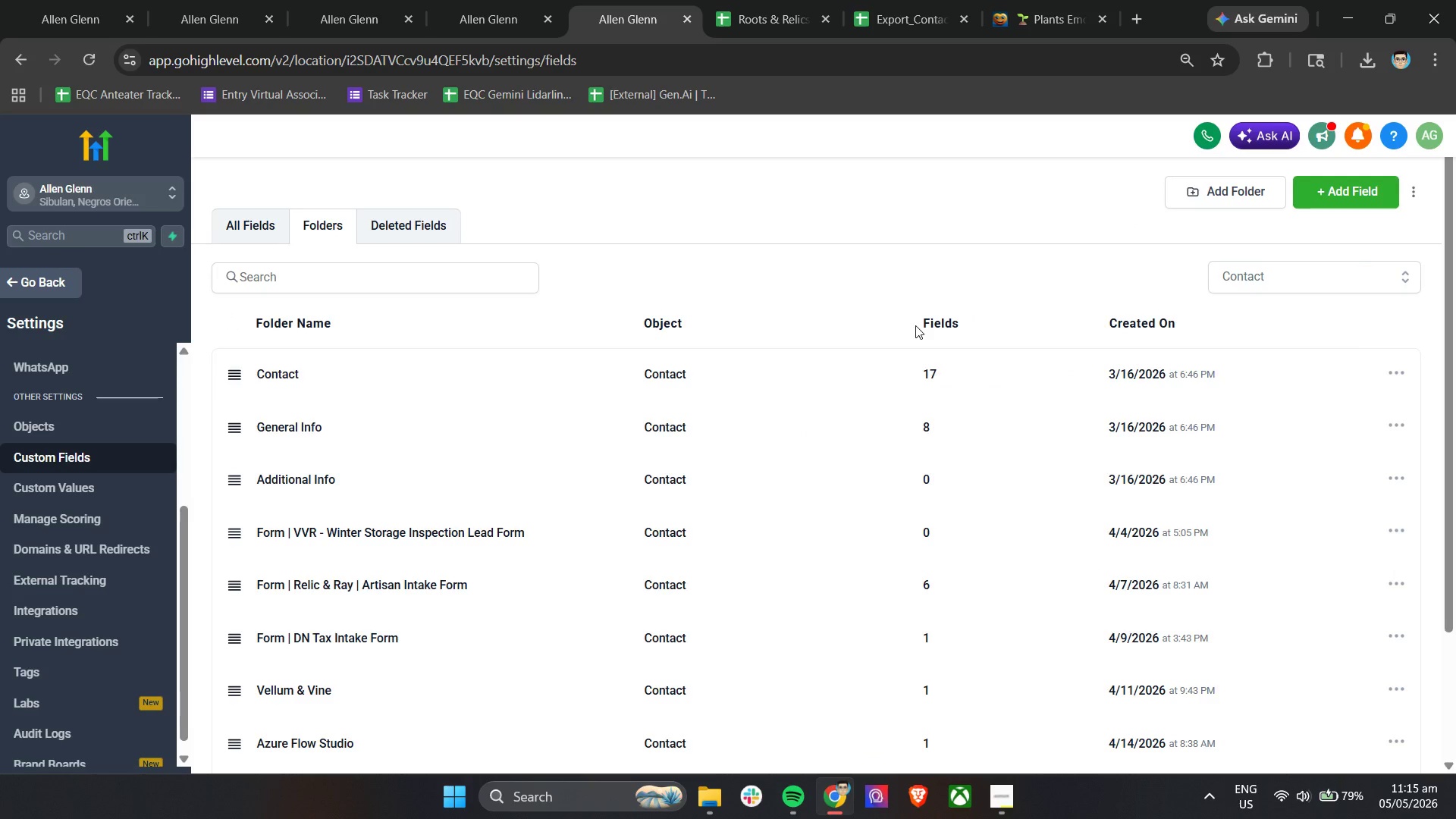 
scroll: coordinate [554, 555], scroll_direction: down, amount: 10.0
 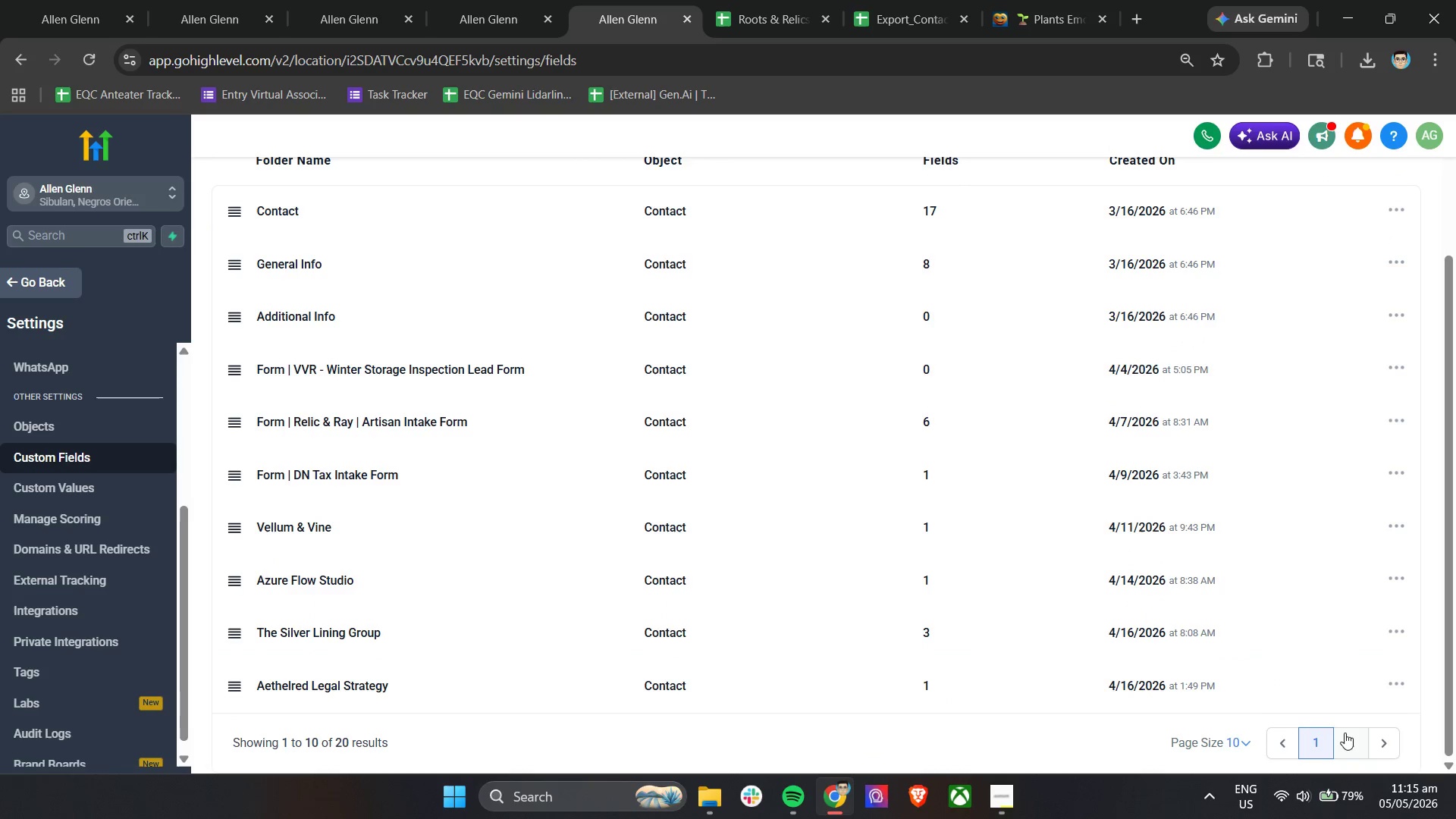 
left_click([1345, 735])
 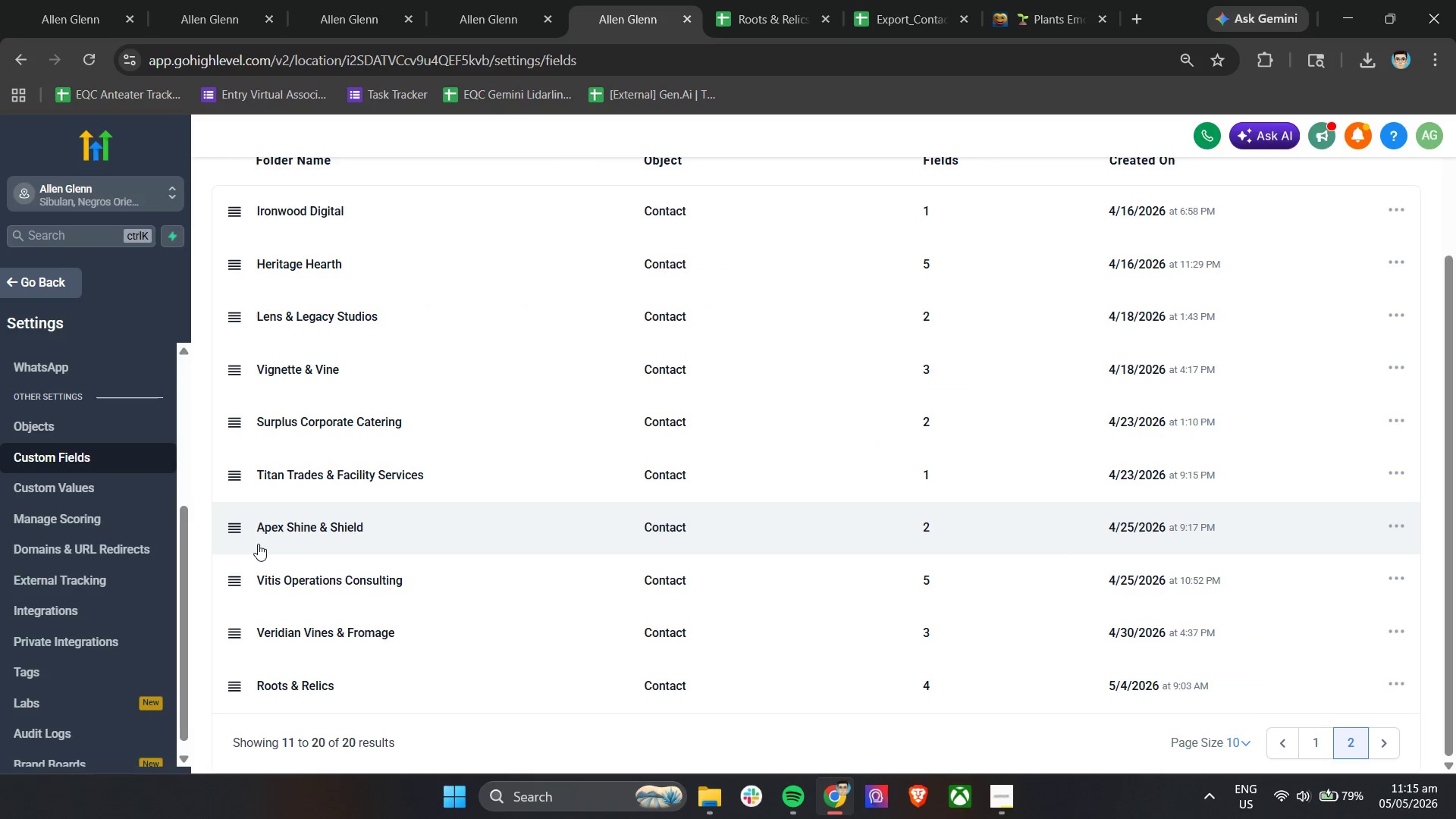 
left_click([321, 679])
 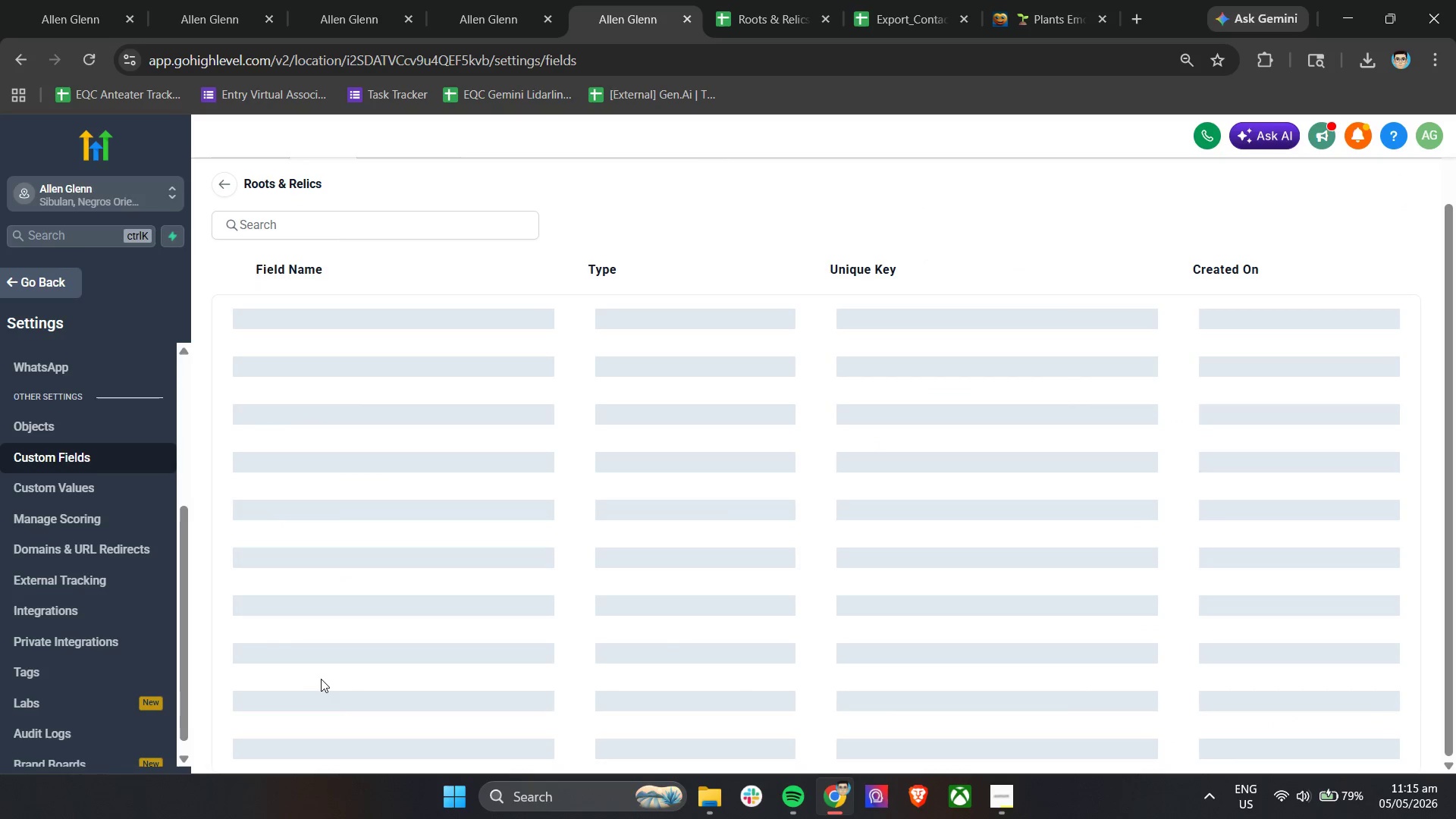 
scroll: coordinate [289, 551], scroll_direction: down, amount: 4.0
 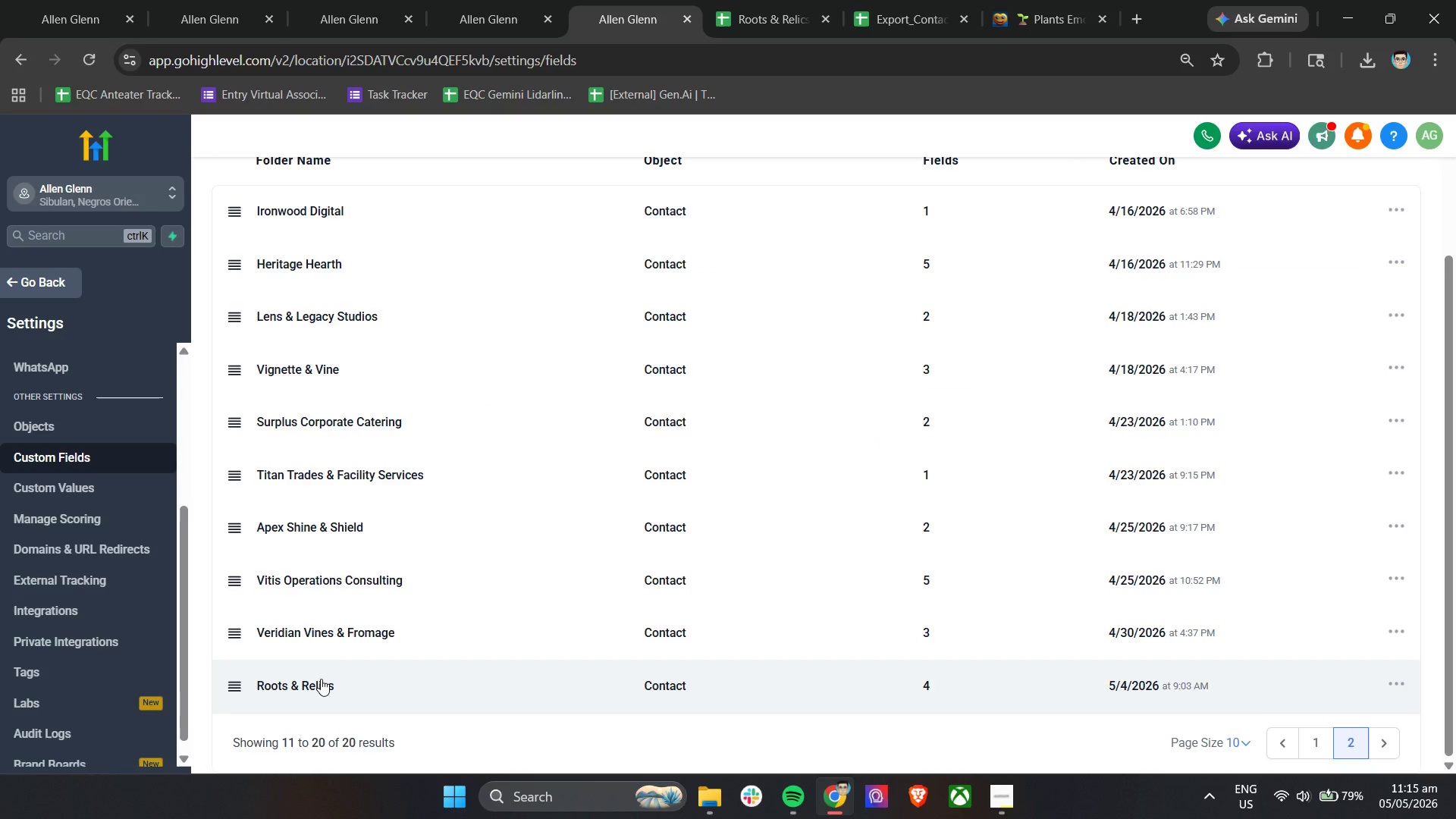 
double_click([321, 679])
 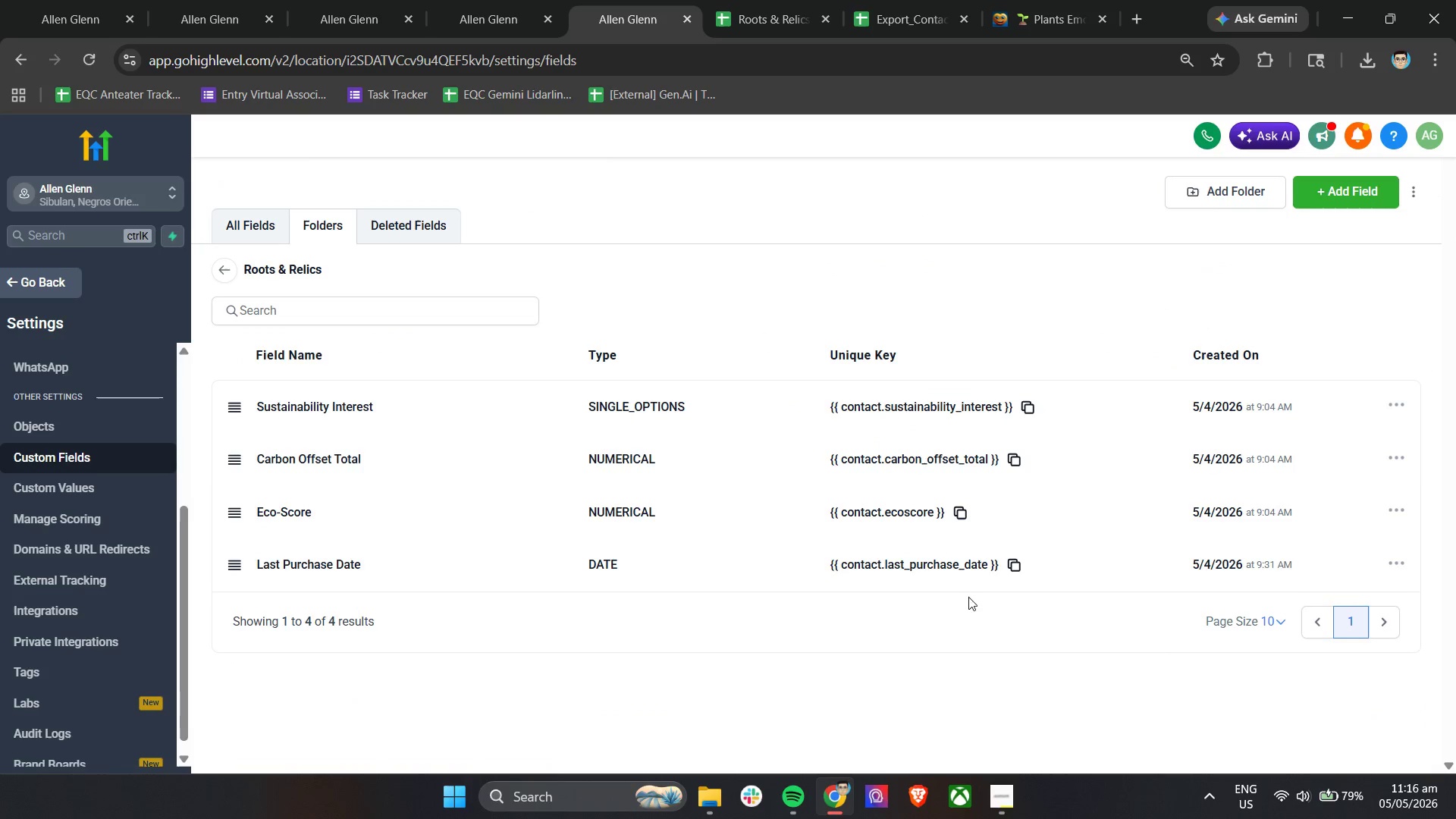 
left_click([1404, 394])
 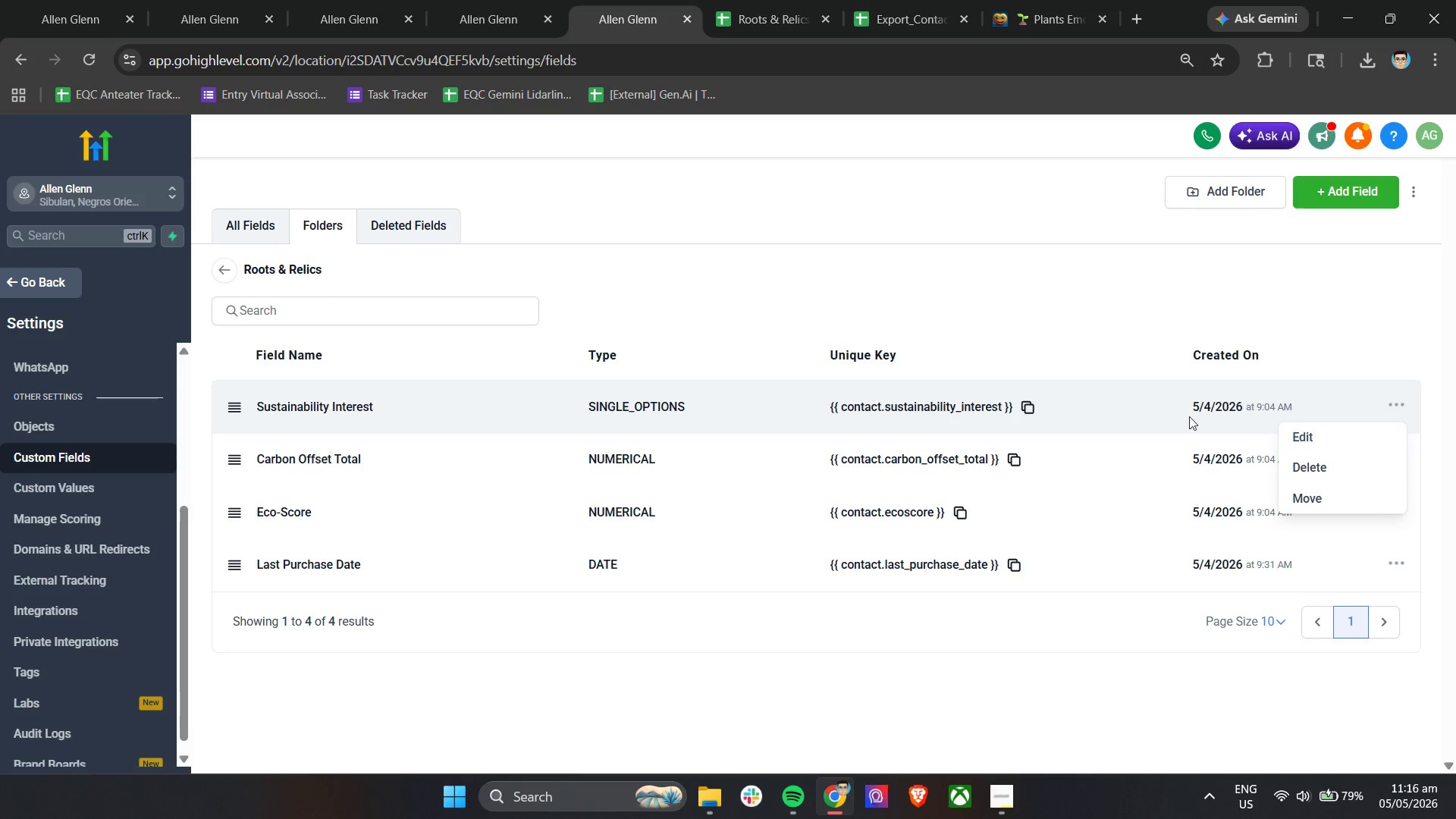 
left_click([1037, 406])
 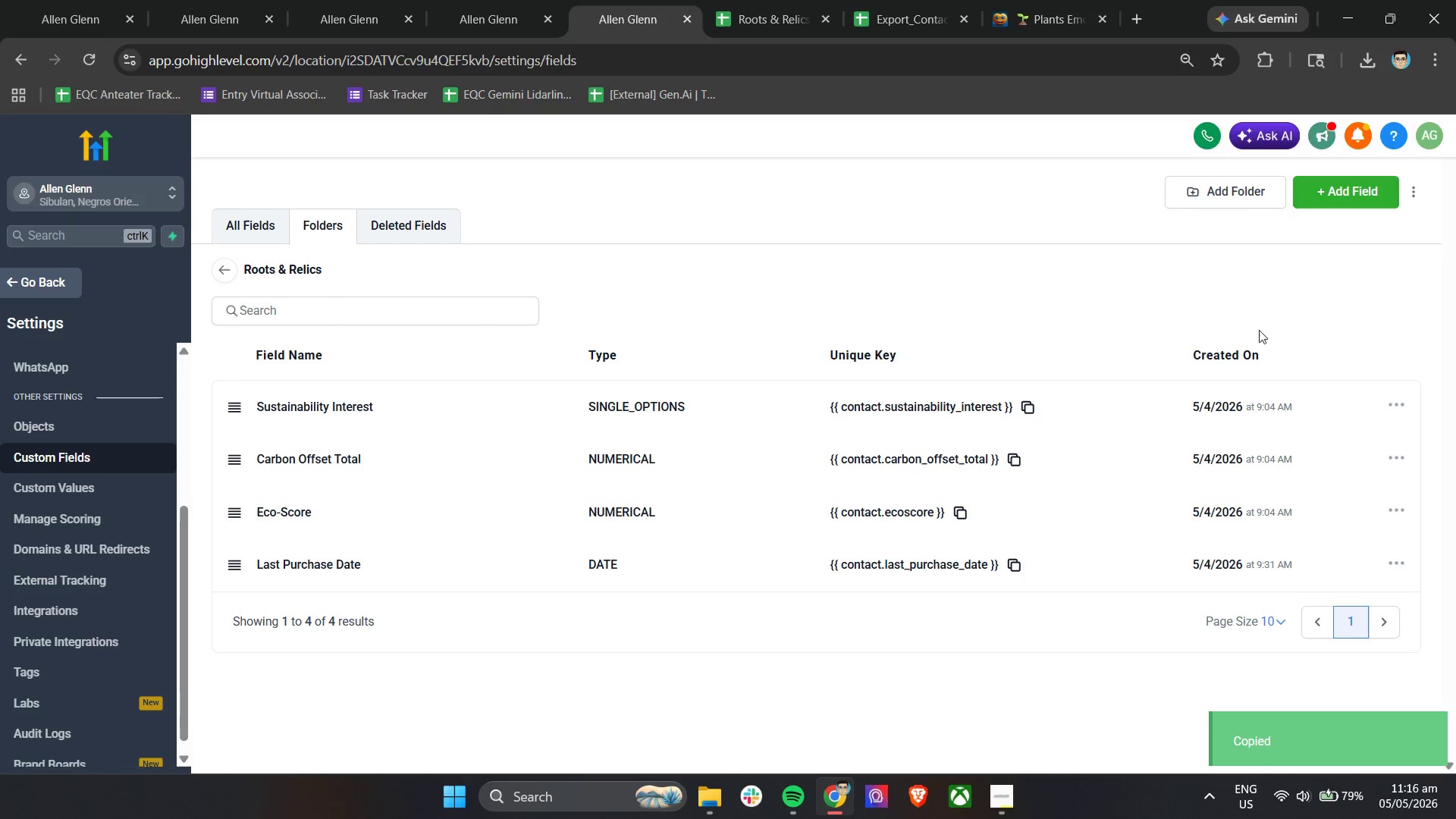 
left_click([1331, 185])
 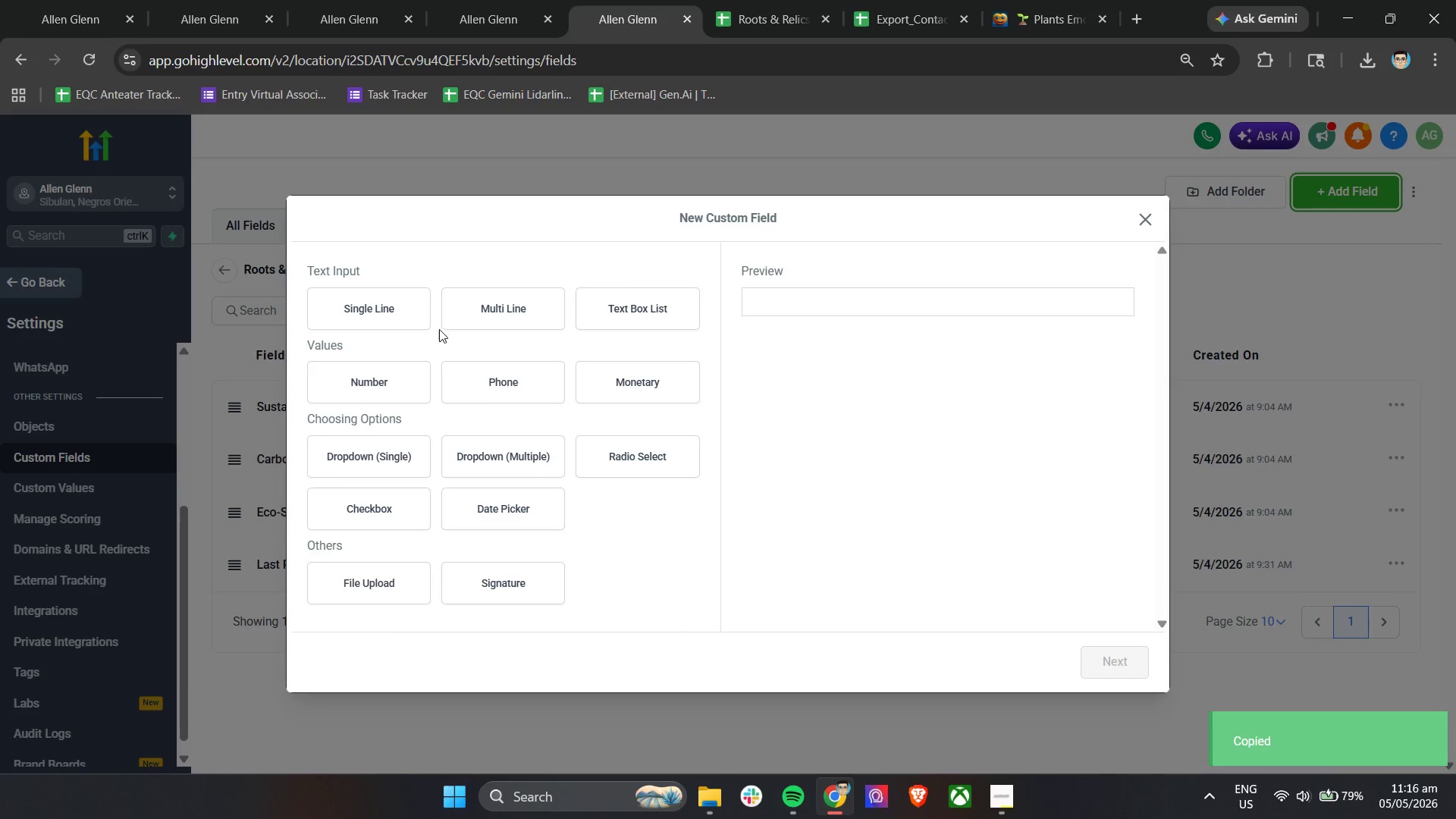 
left_click([400, 309])
 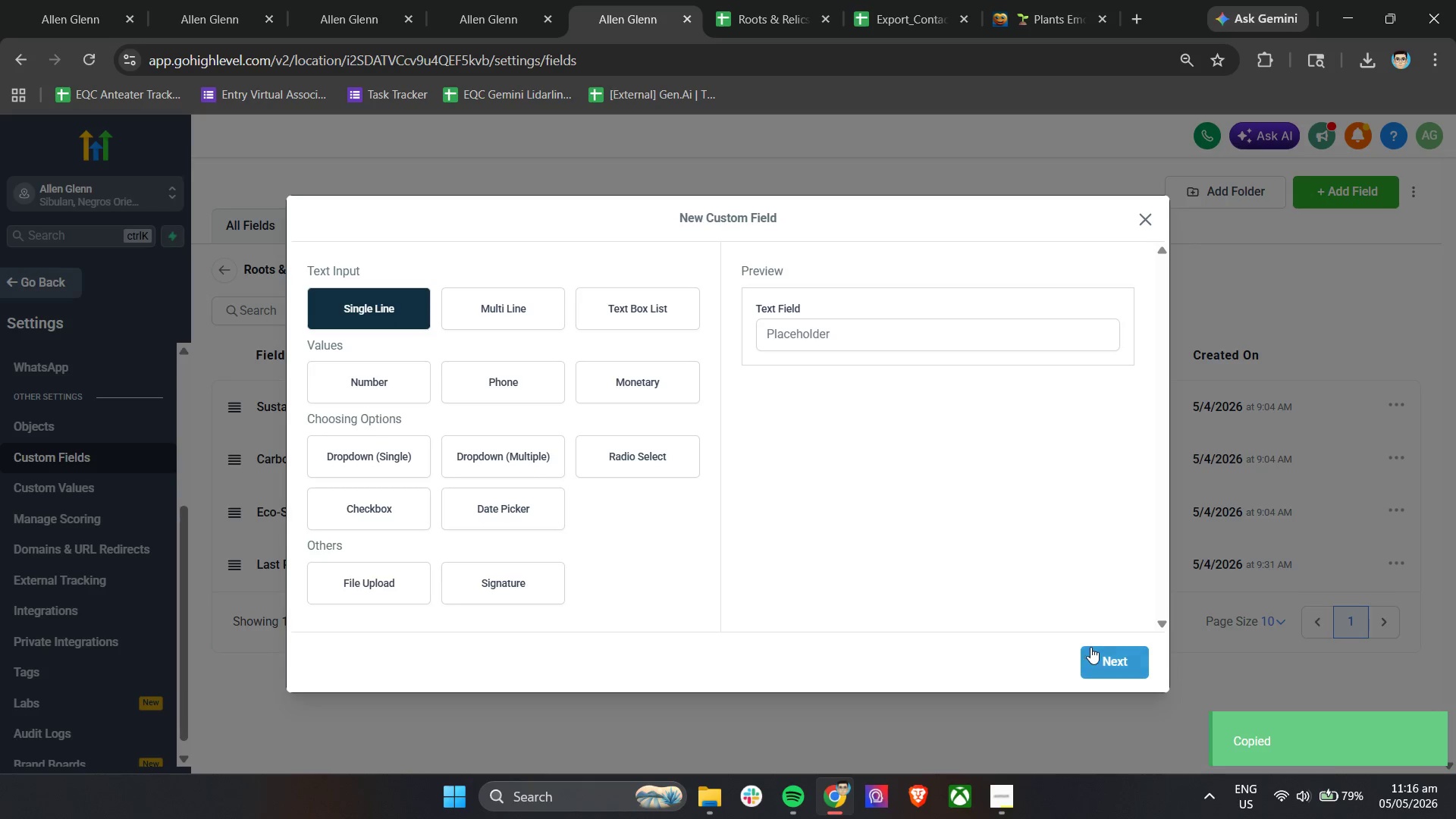 
left_click([1106, 654])
 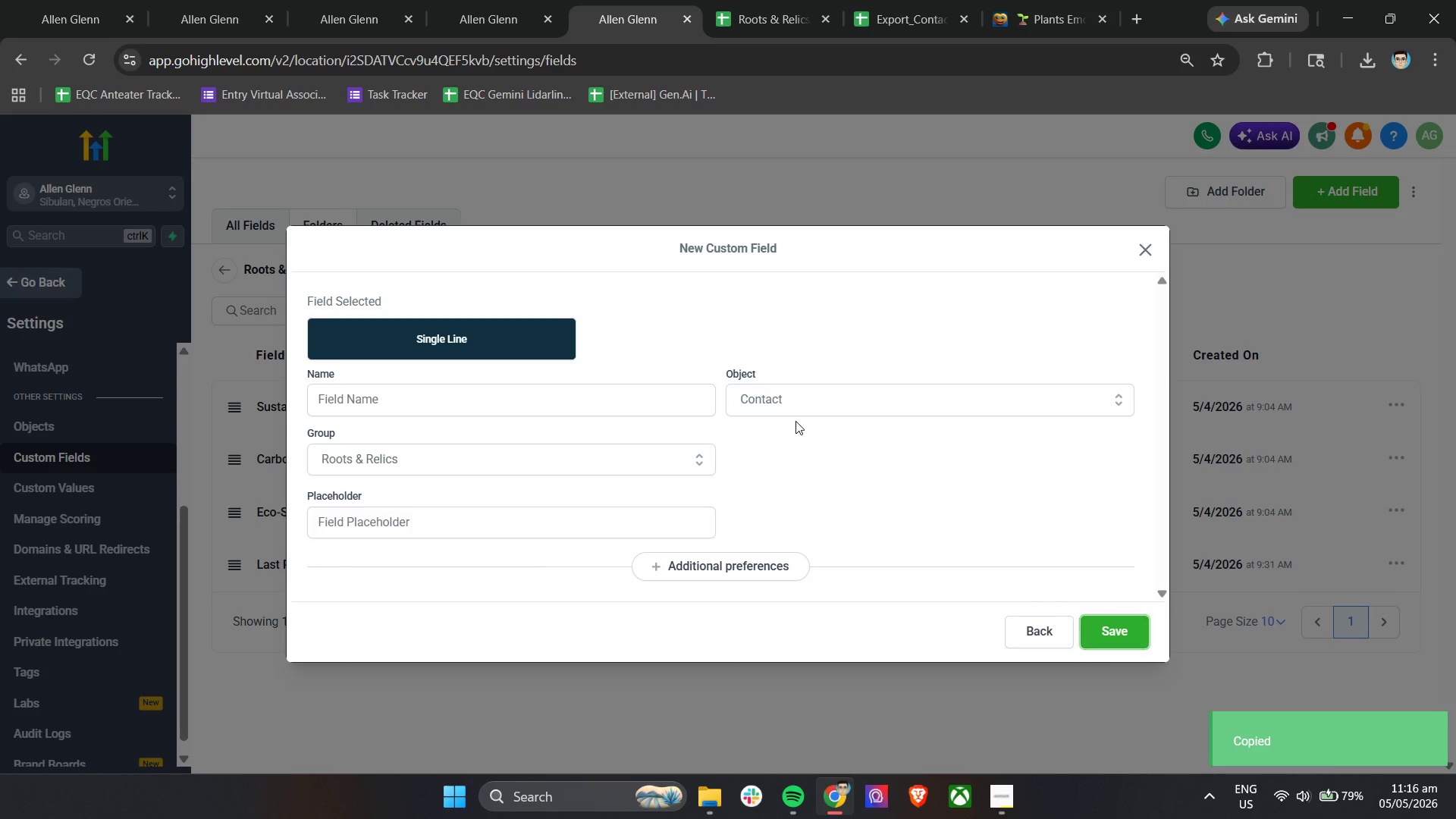 
double_click([794, 403])
 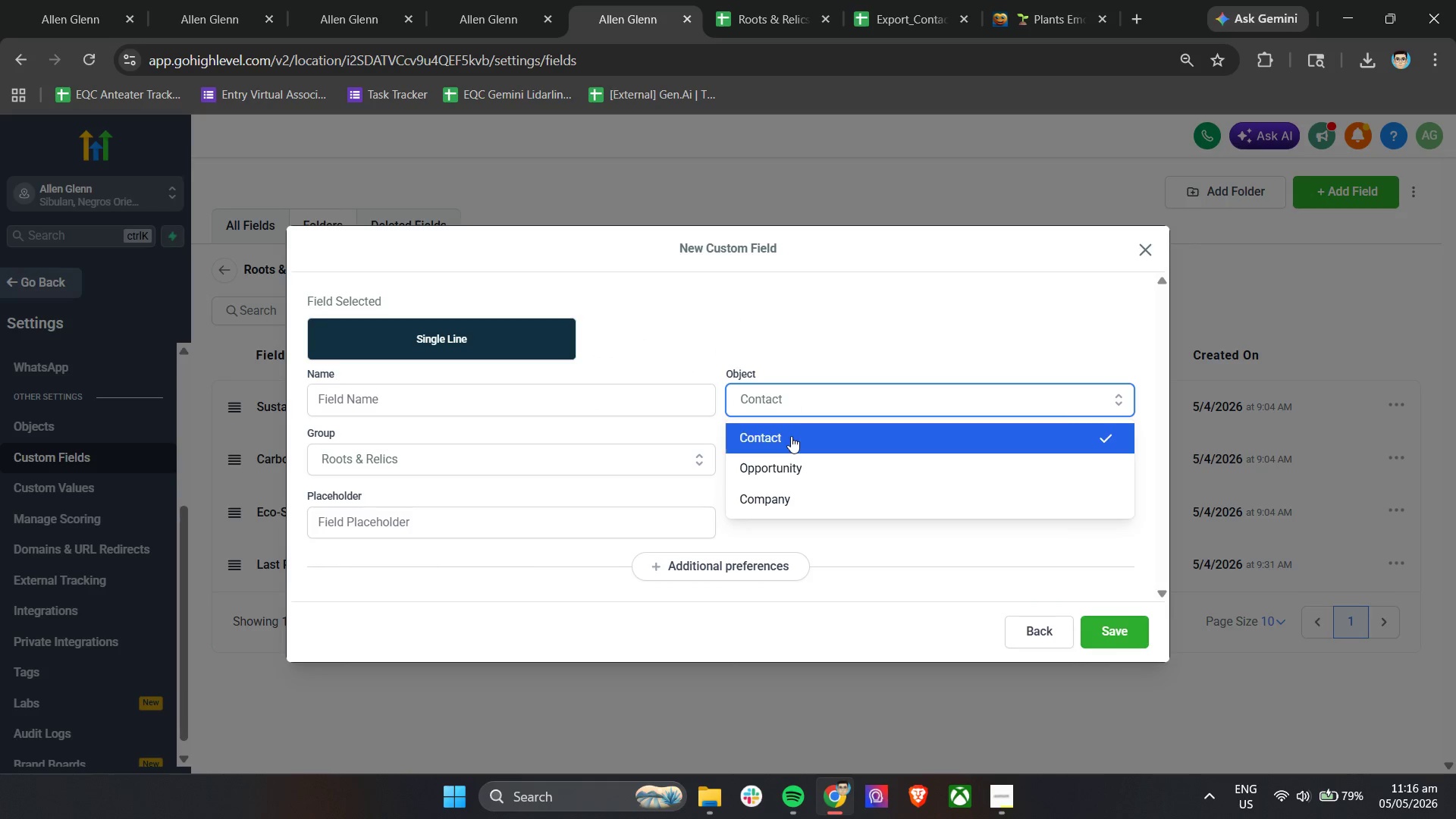 
left_click([786, 463])
 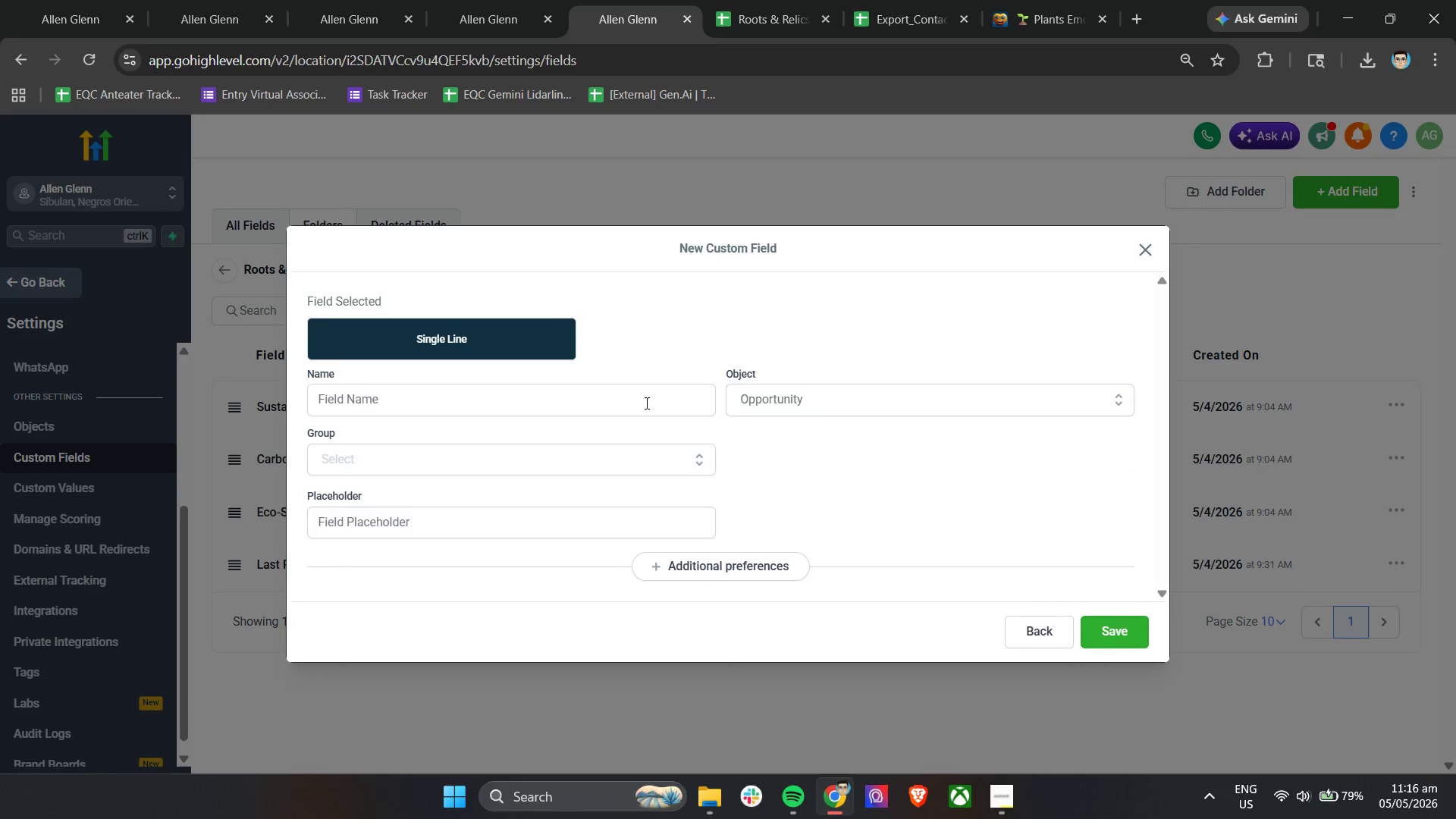 
left_click([626, 395])
 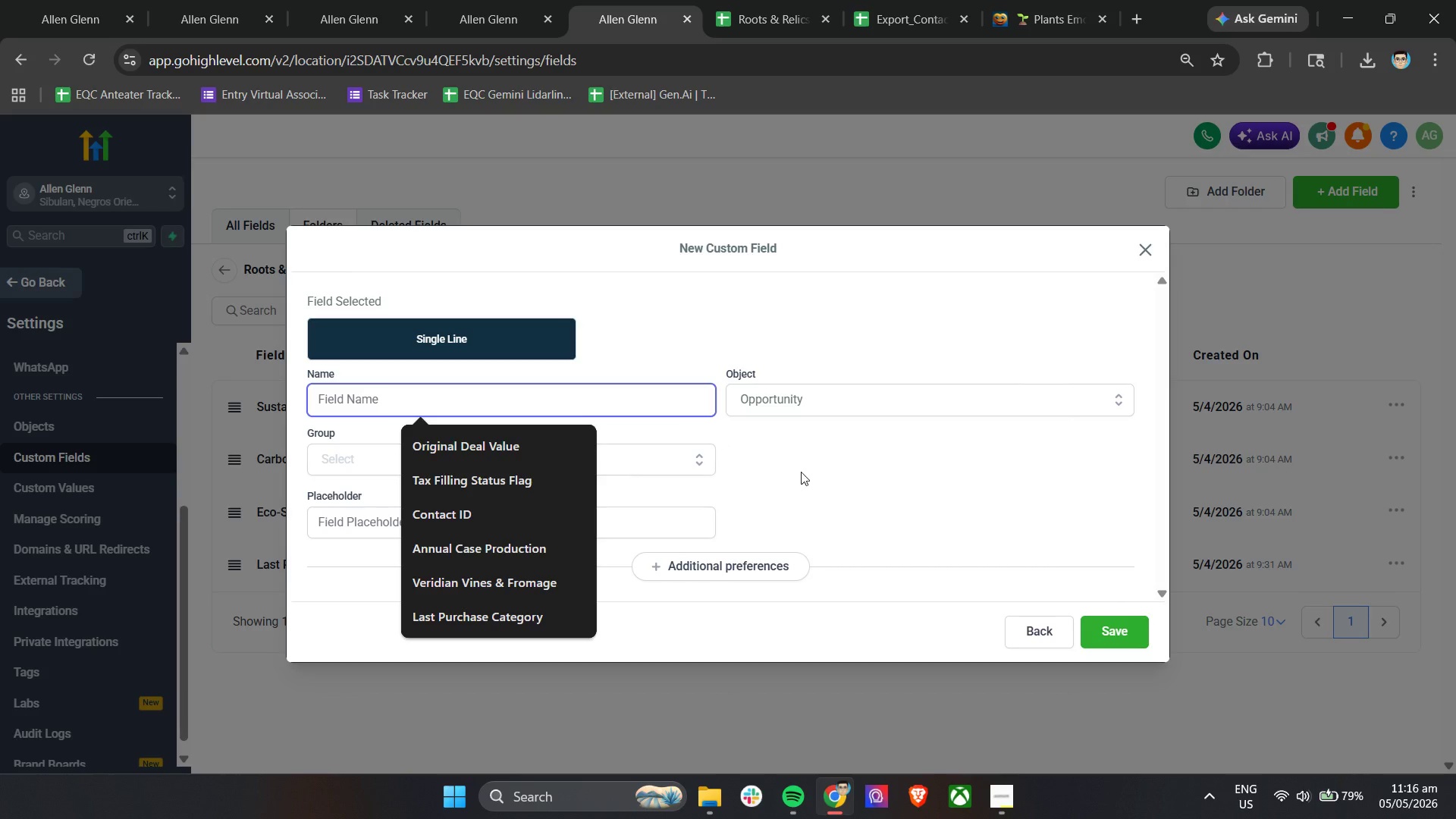 
left_click([848, 490])
 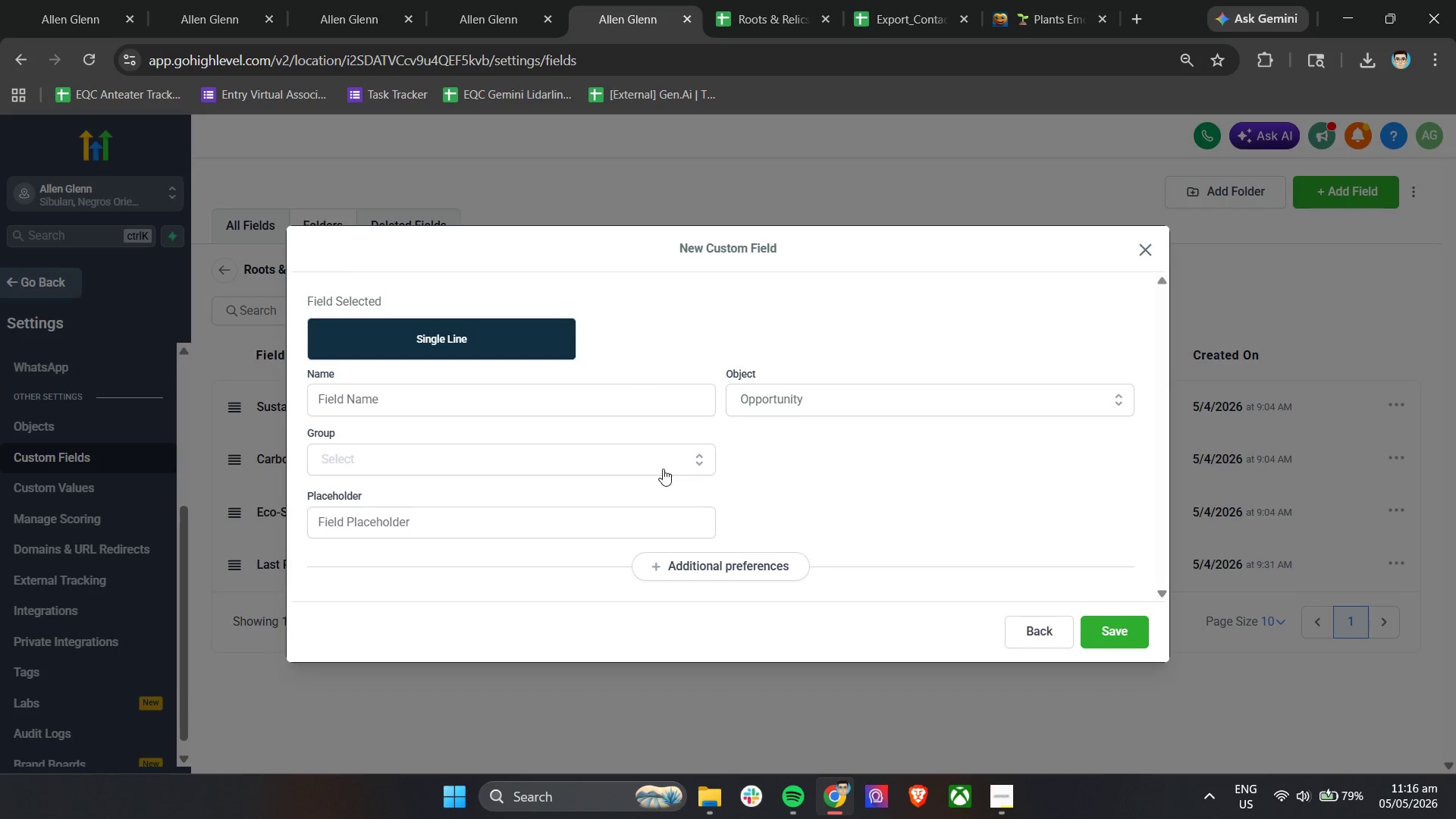 
left_click([661, 468])
 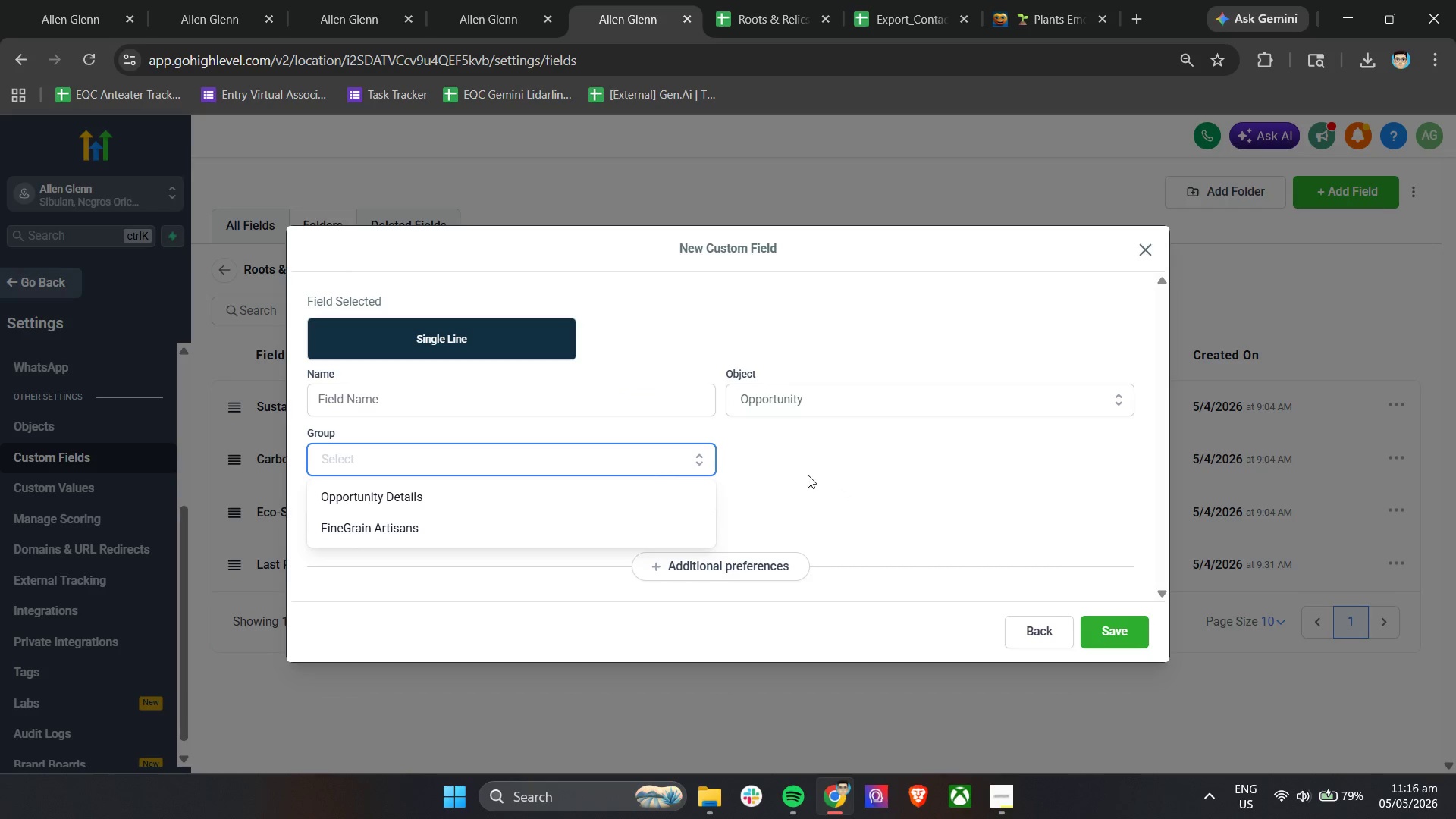 
scroll: coordinate [593, 504], scroll_direction: down, amount: 4.0
 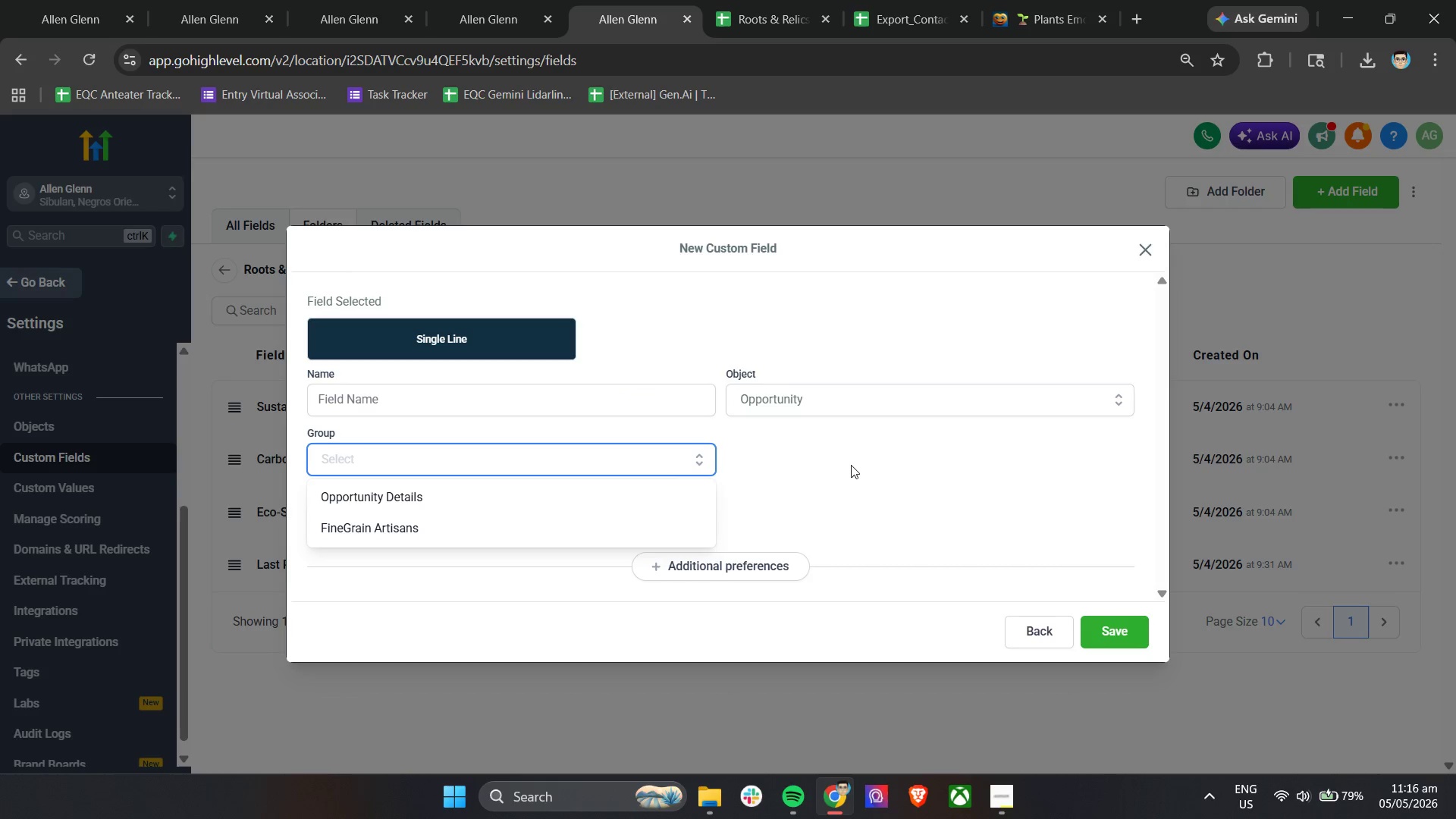 
left_click([564, 495])
 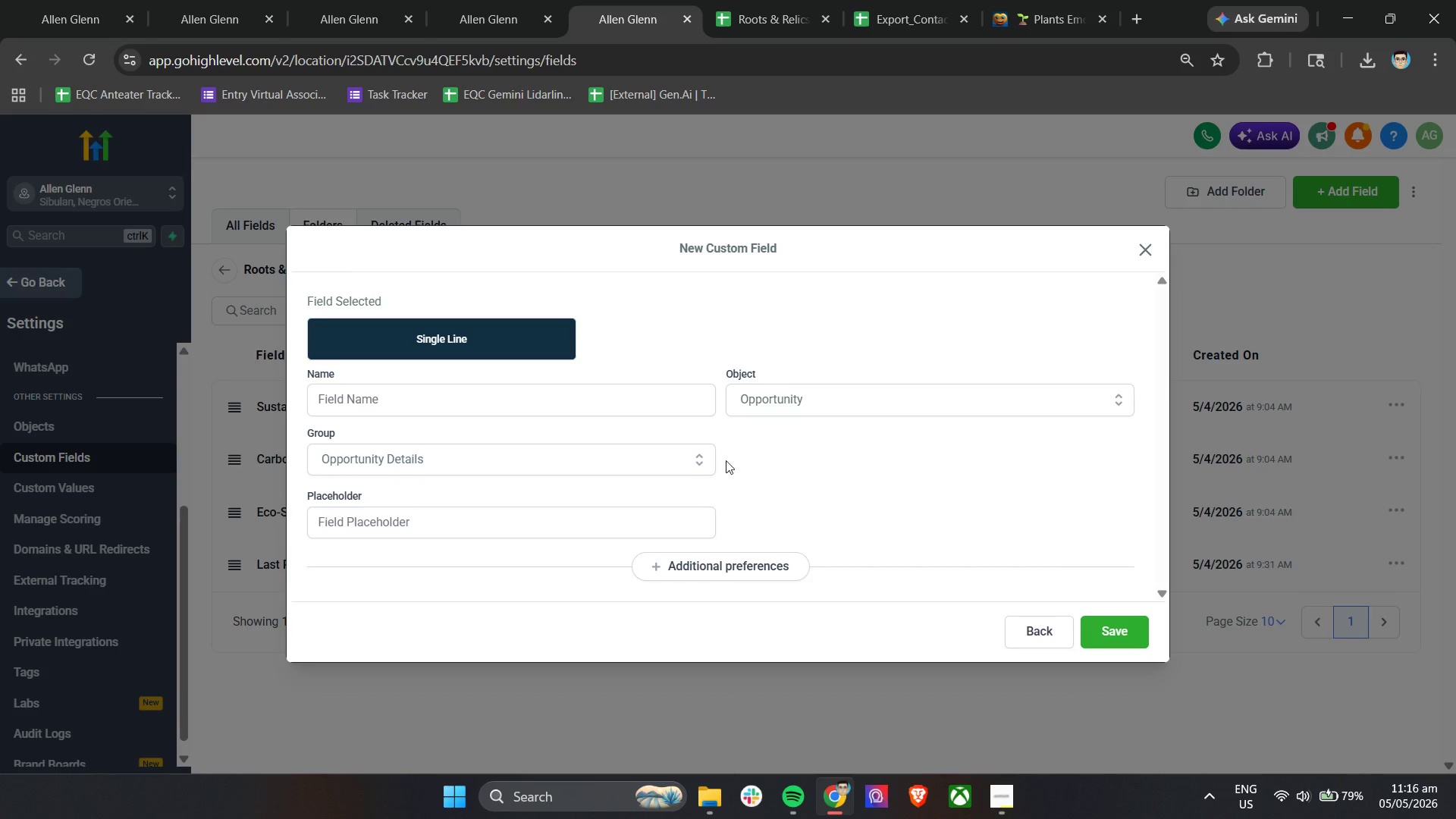 
left_click([666, 457])
 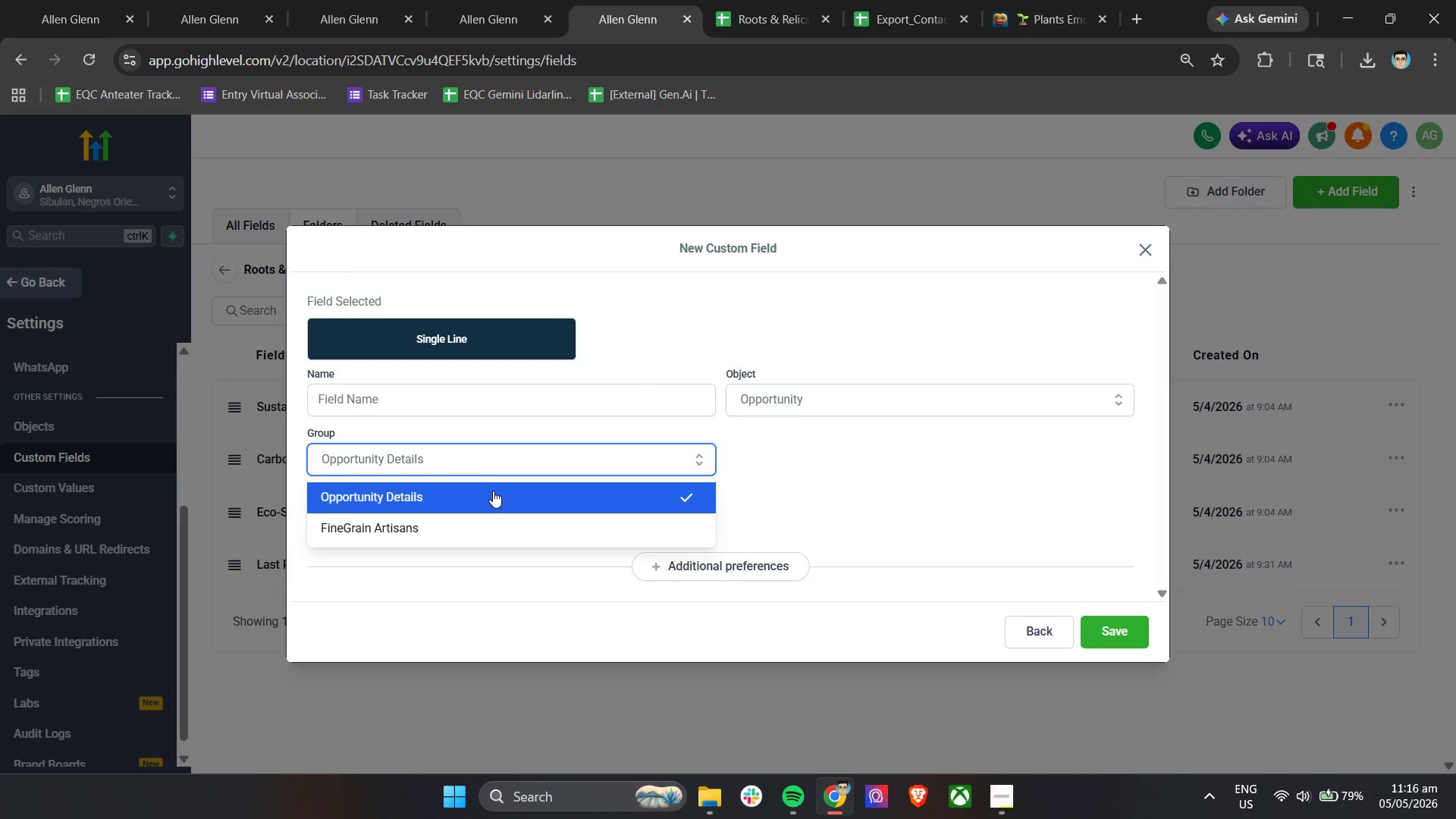 
left_click([489, 491])
 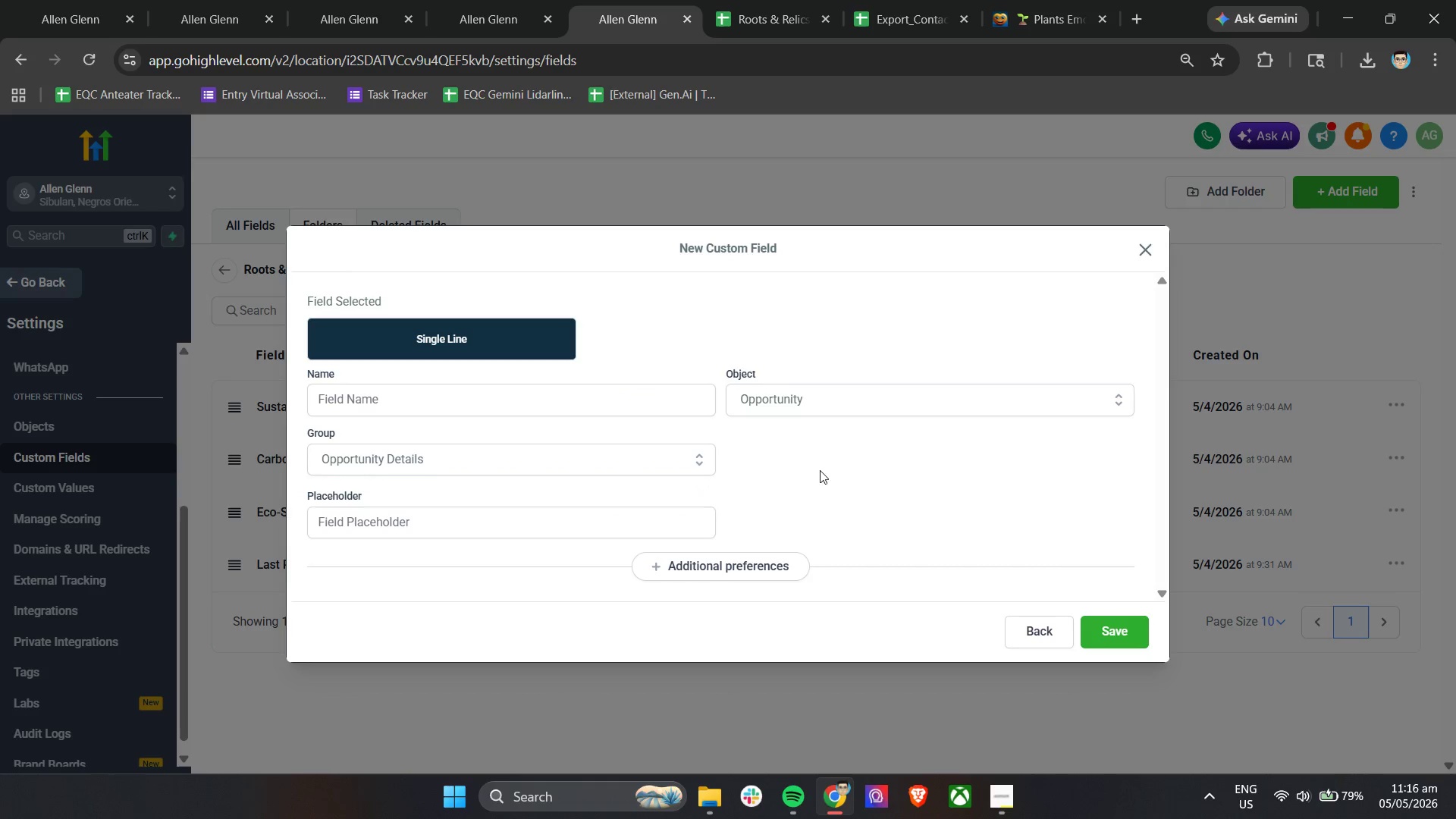 
left_click([834, 470])
 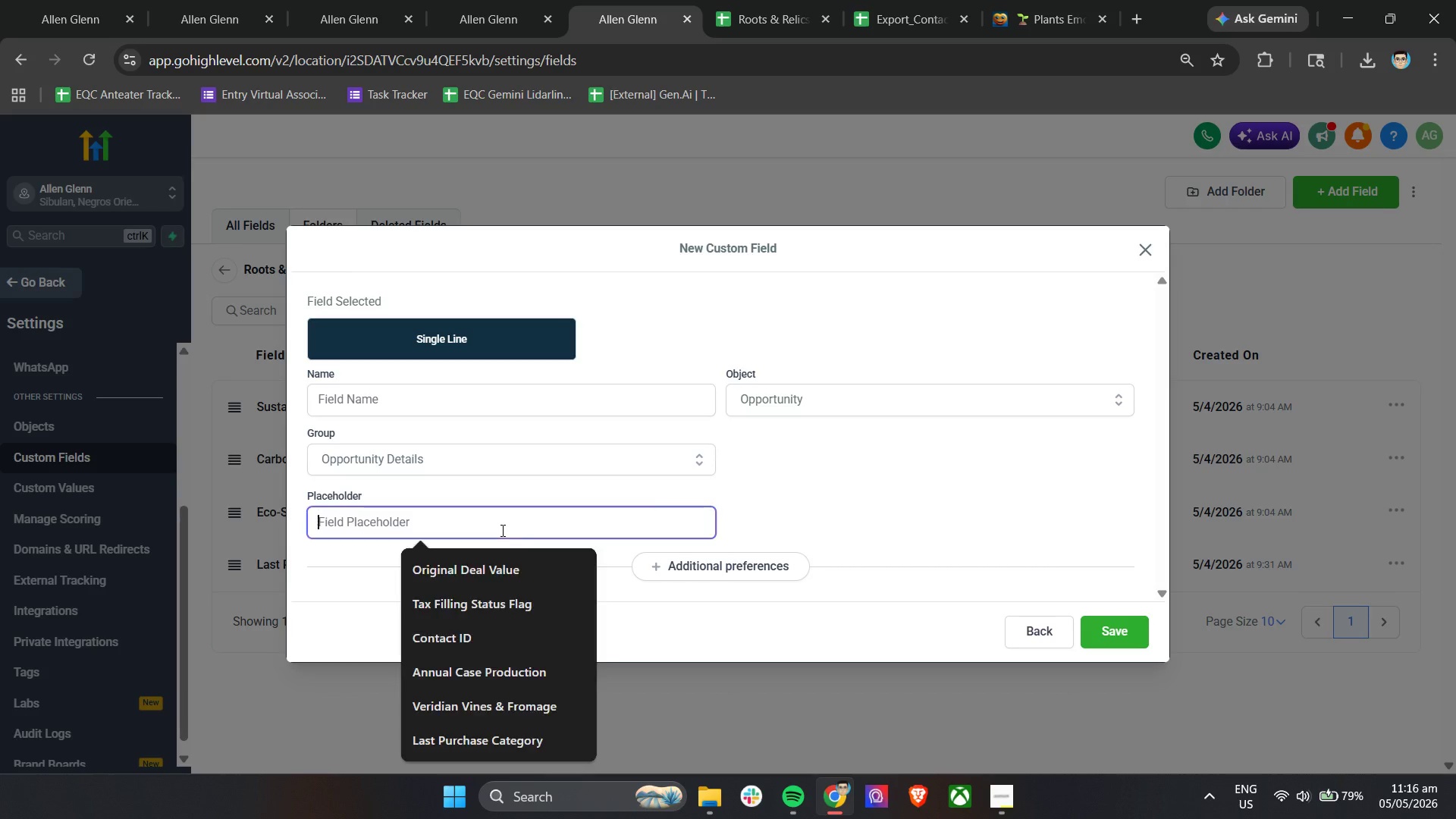 
double_click([865, 504])
 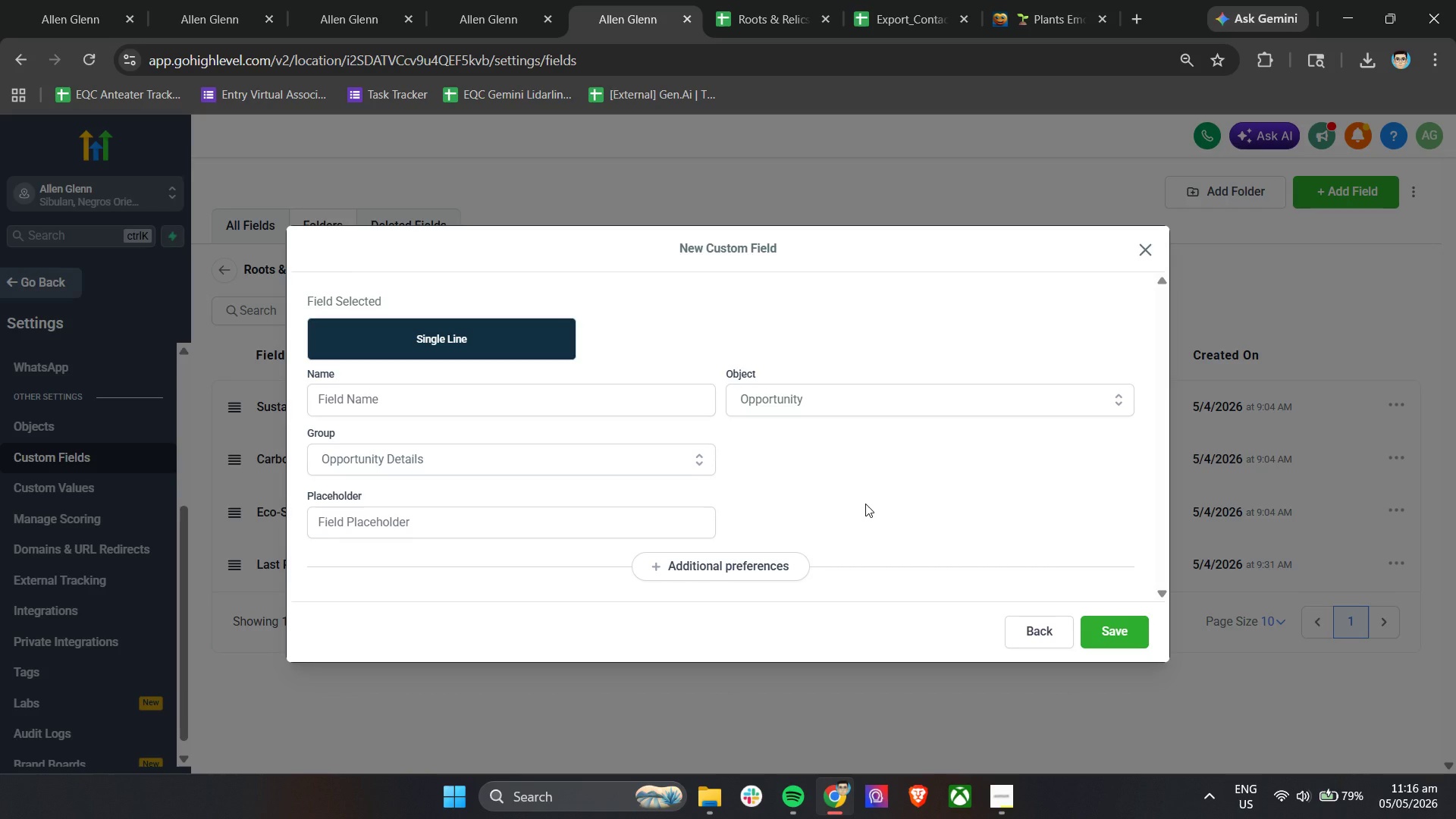 
wait(5.03)
 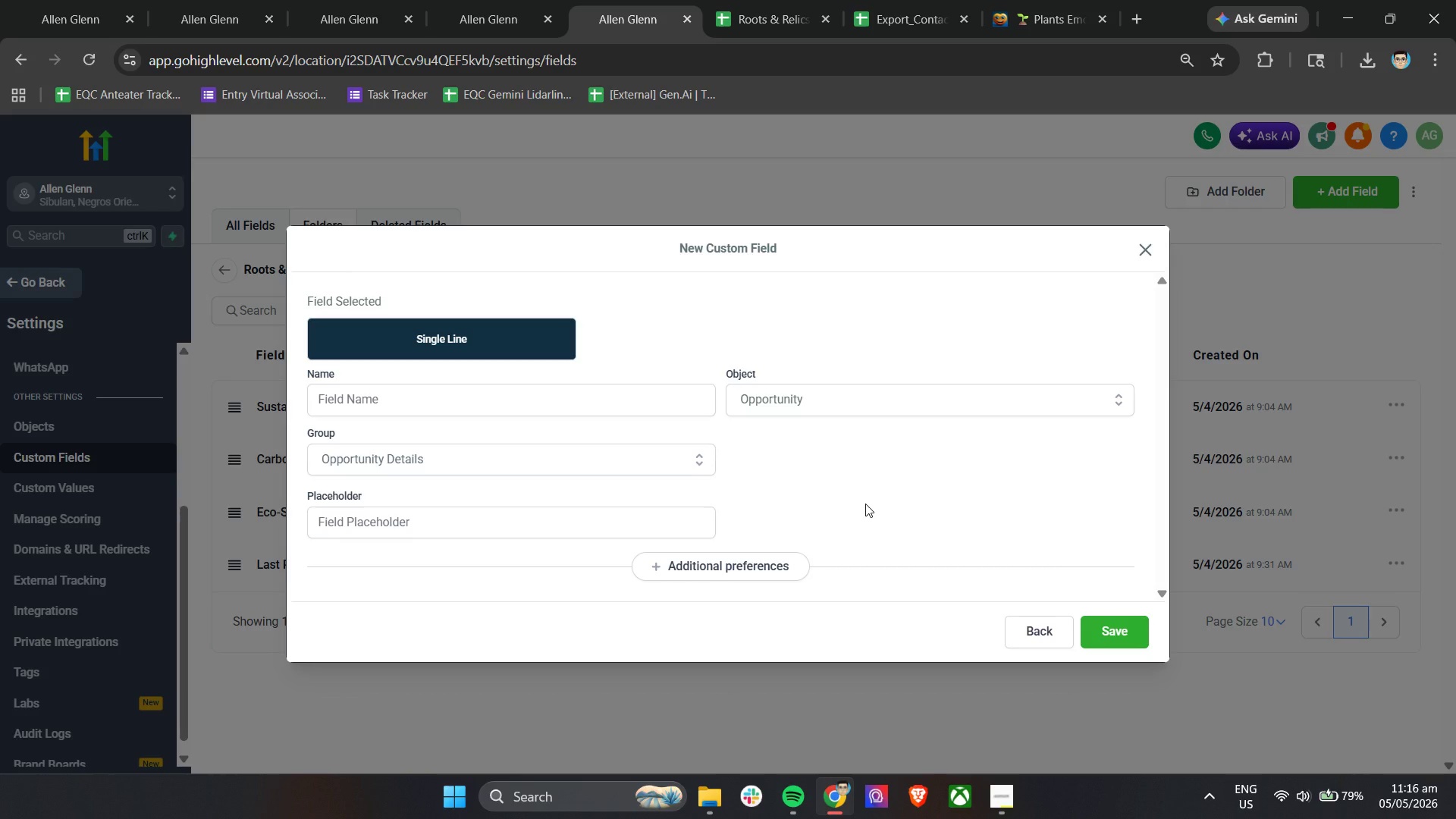 
left_click([1144, 256])
 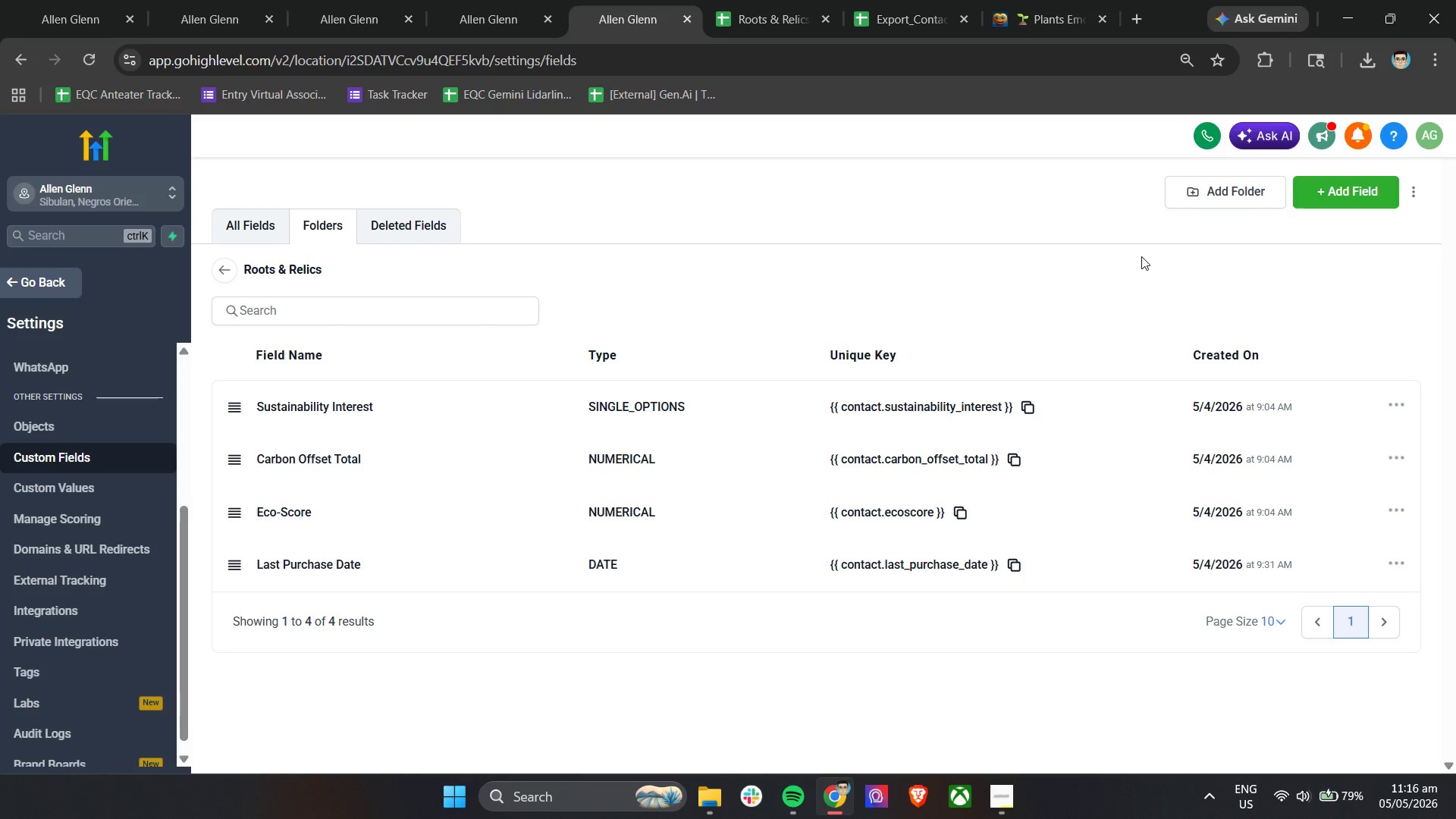 
wait(12.64)
 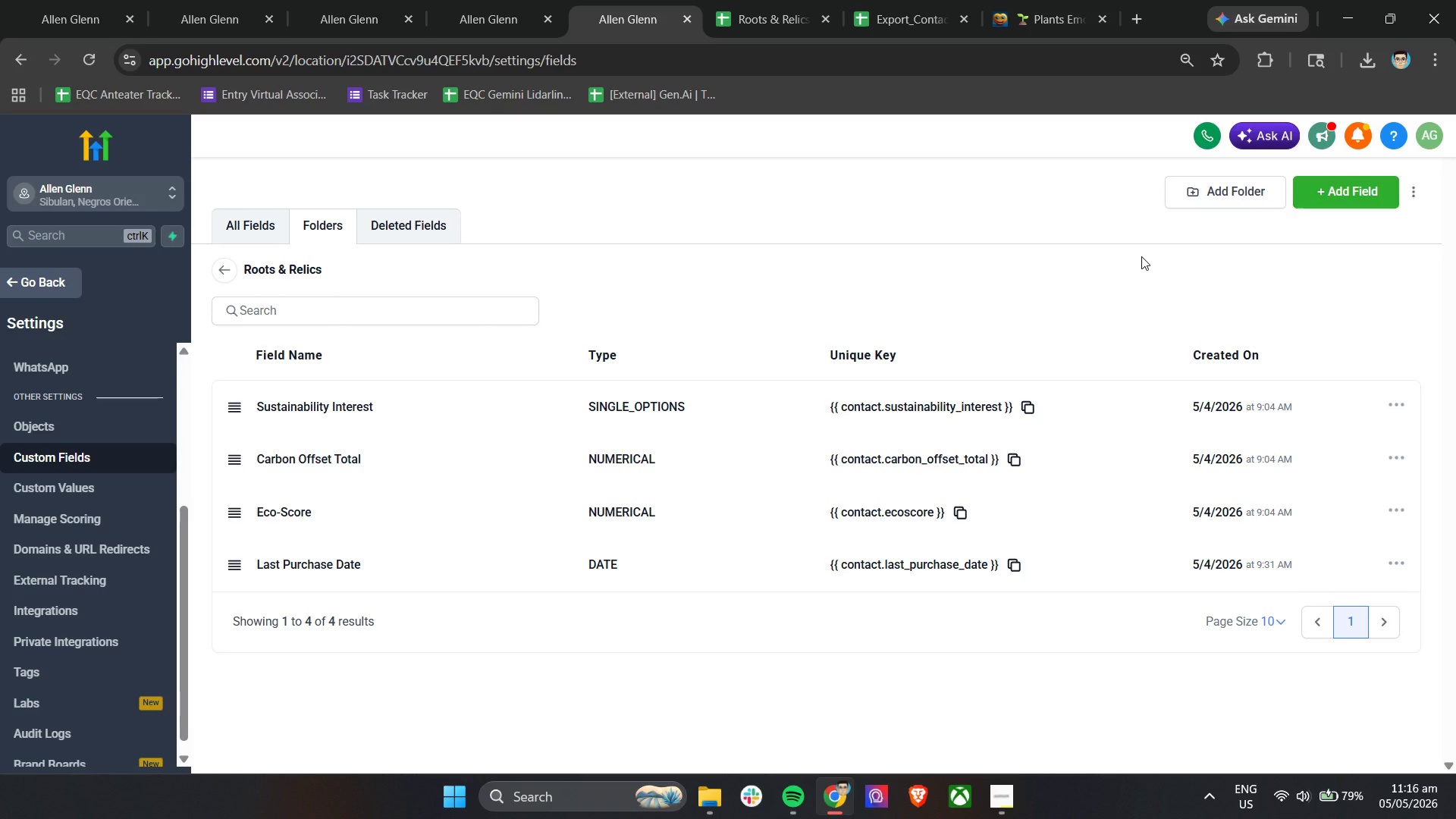 
double_click([1399, 406])
 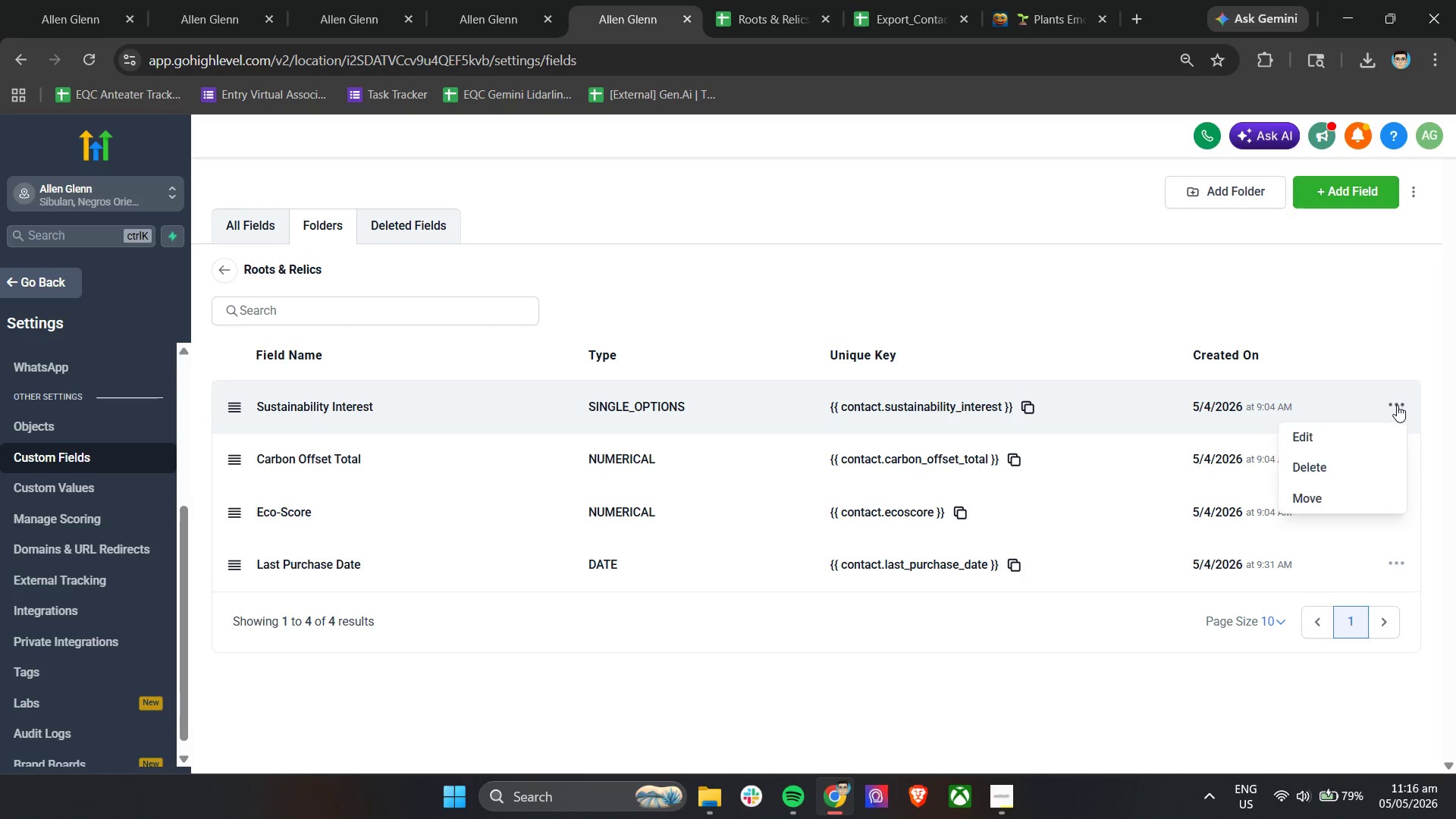 
left_click([1350, 433])
 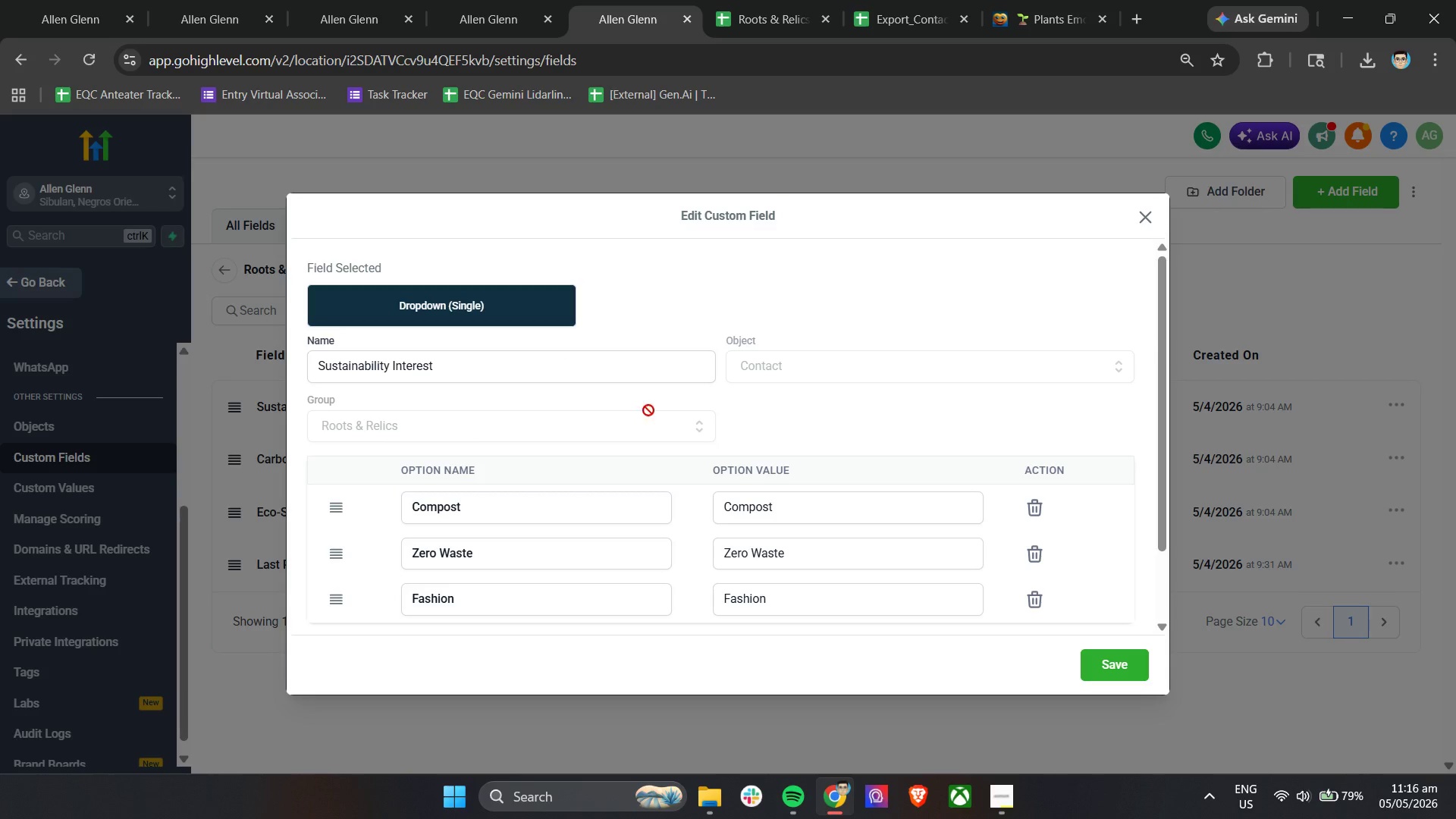 
left_click([811, 375])
 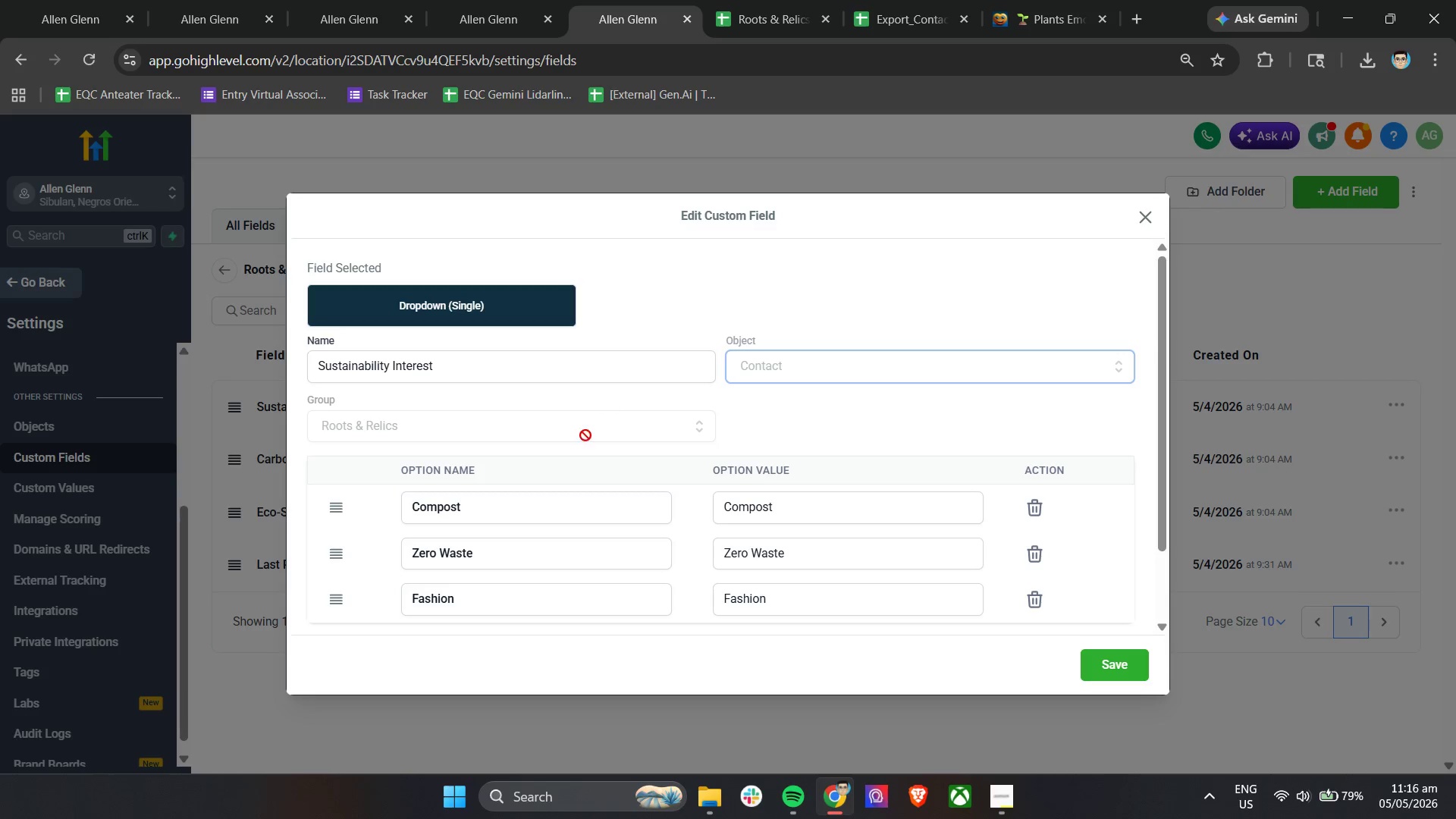 
scroll: coordinate [581, 447], scroll_direction: down, amount: 4.0
 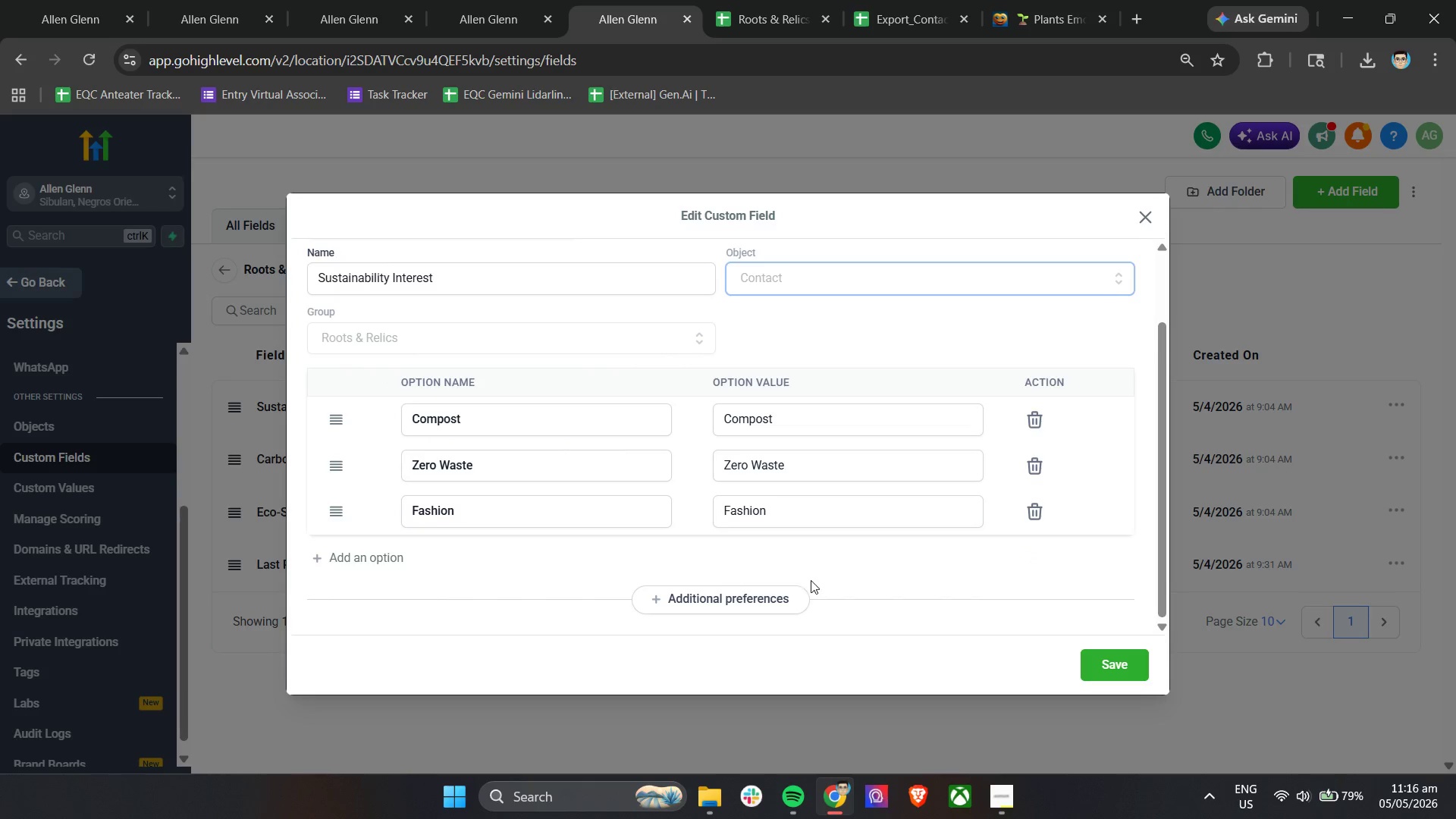 
left_click([716, 601])
 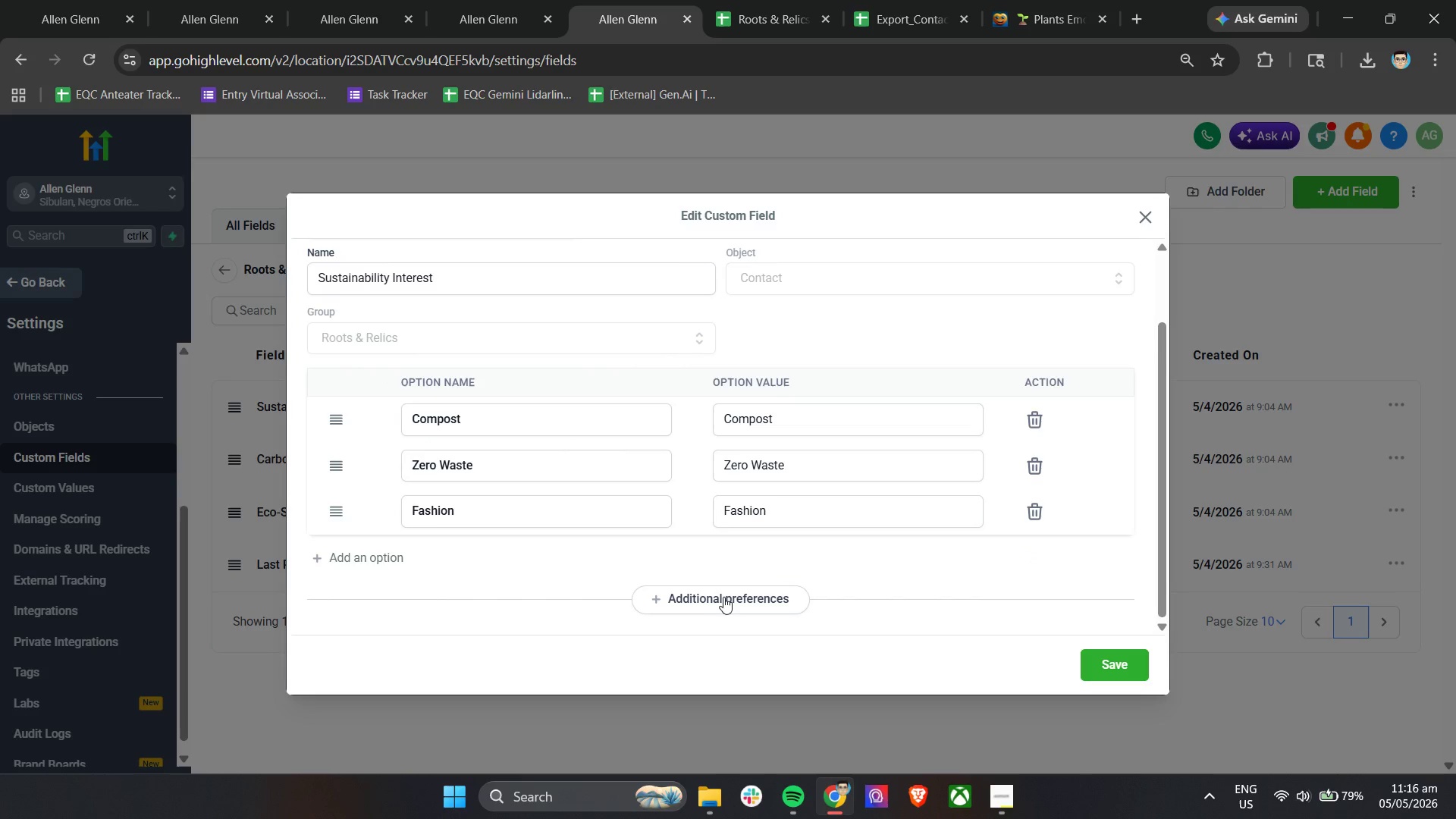 
left_click([721, 594])
 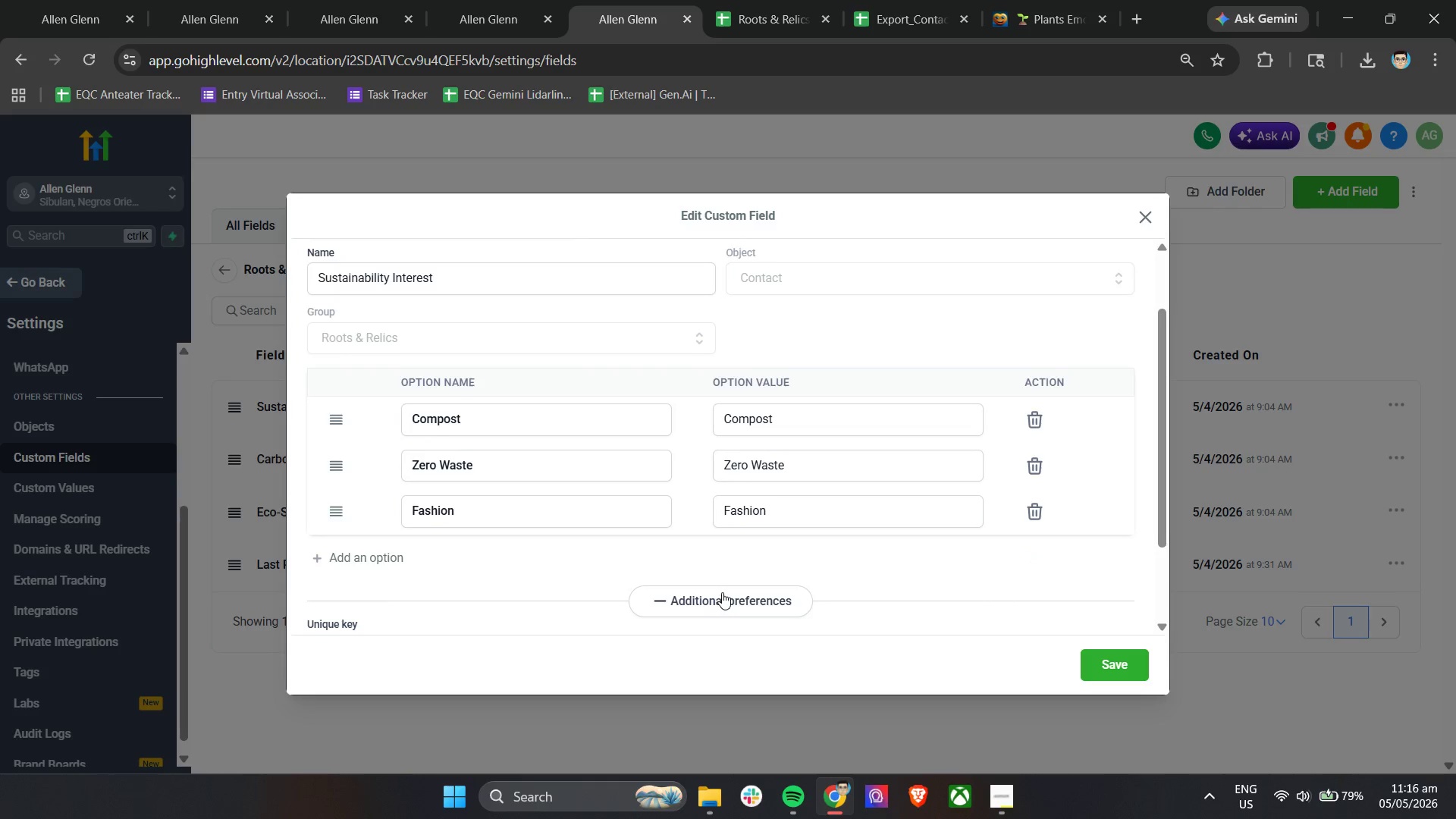 
scroll: coordinate [724, 591], scroll_direction: down, amount: 8.0
 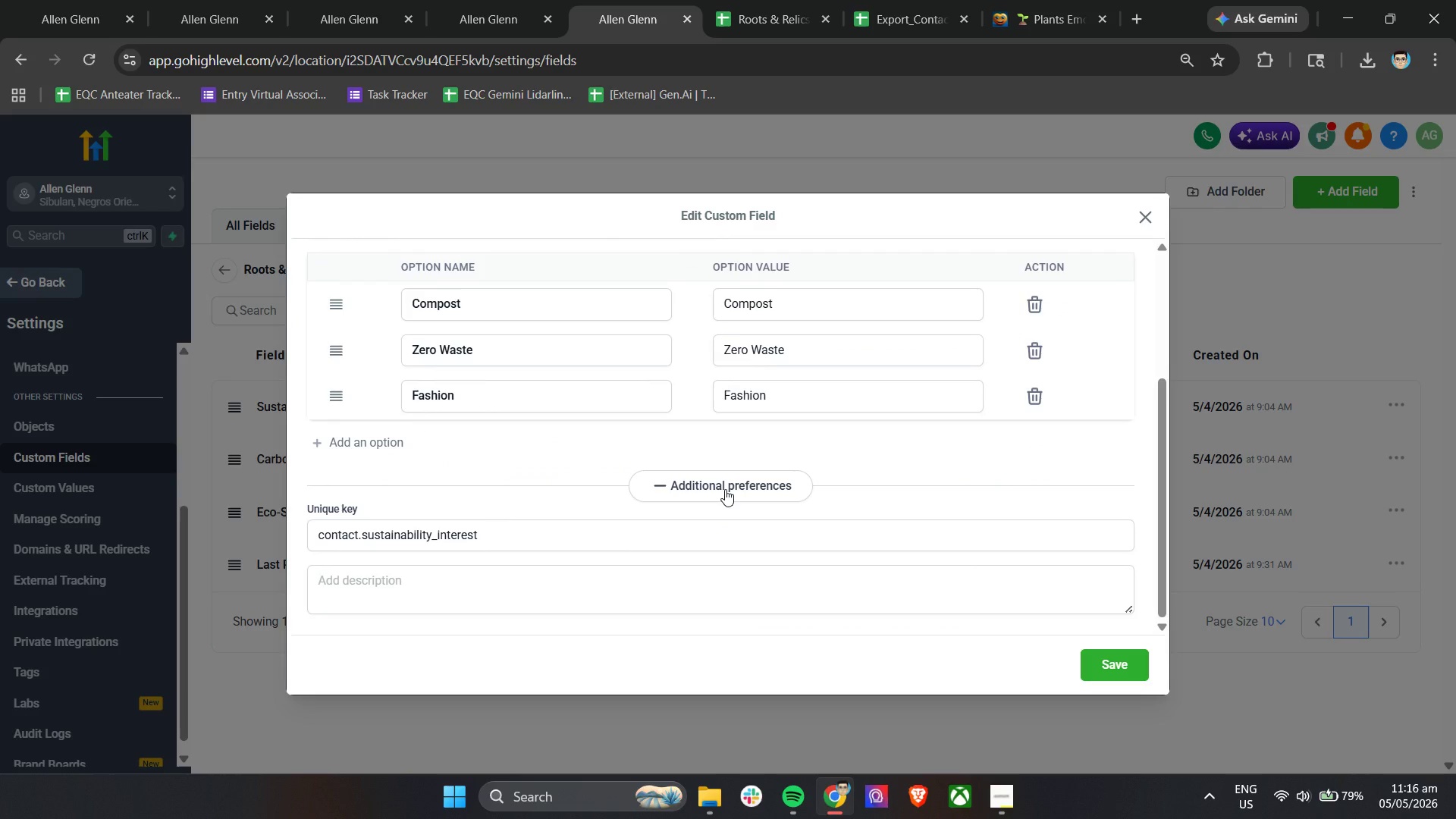 
left_click([725, 489])
 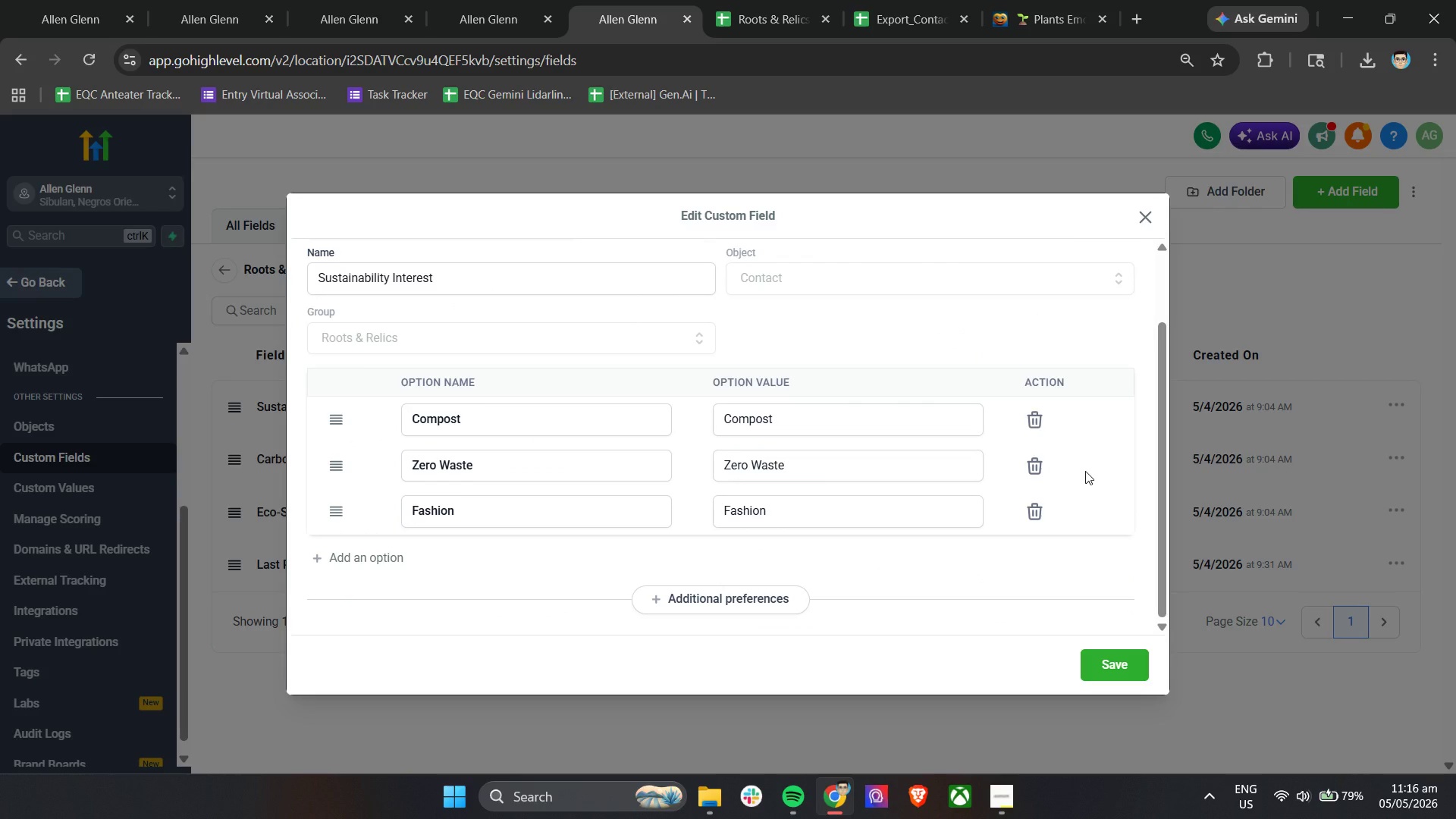 
wait(8.14)
 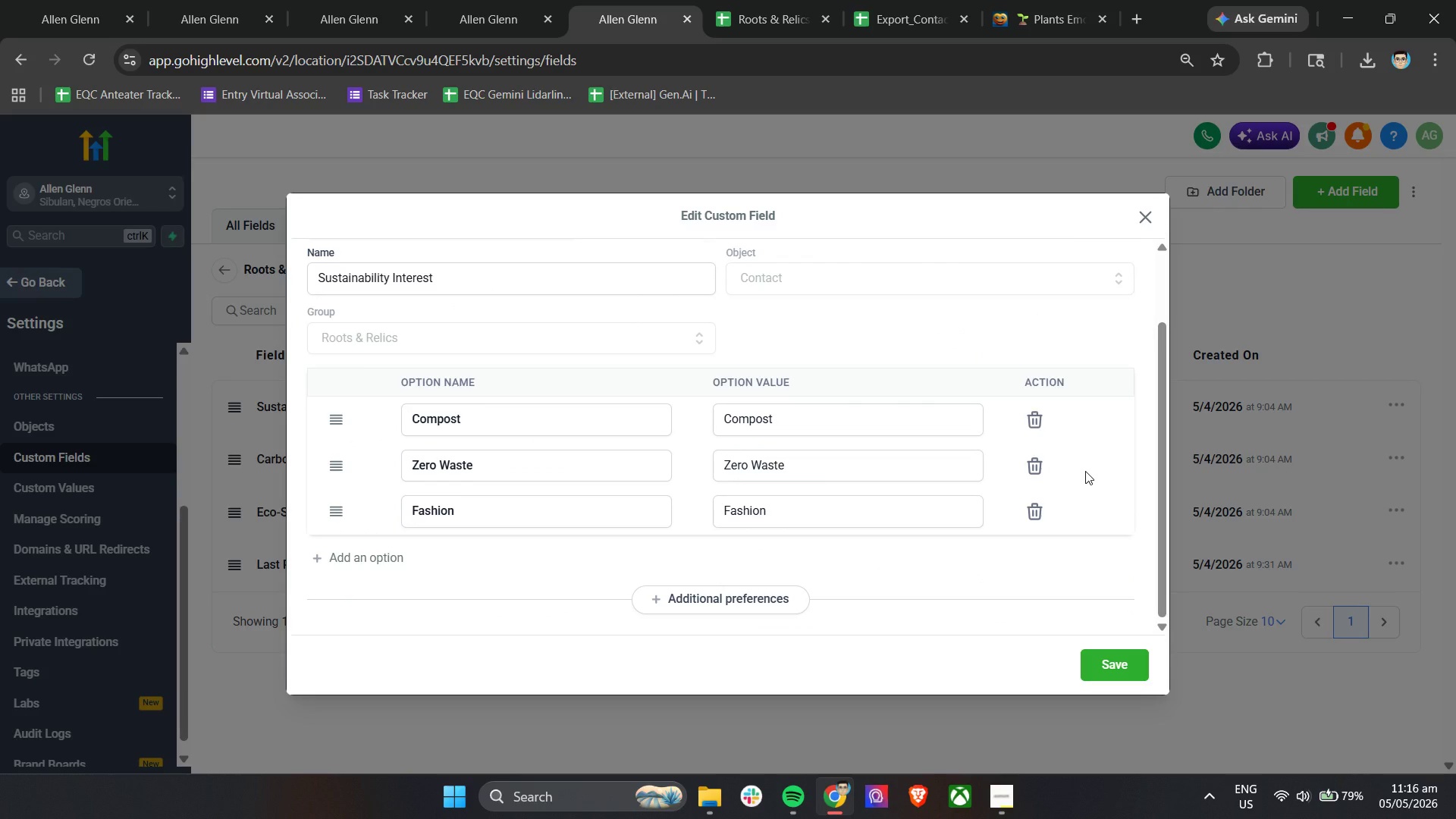 
left_click([475, 0])
 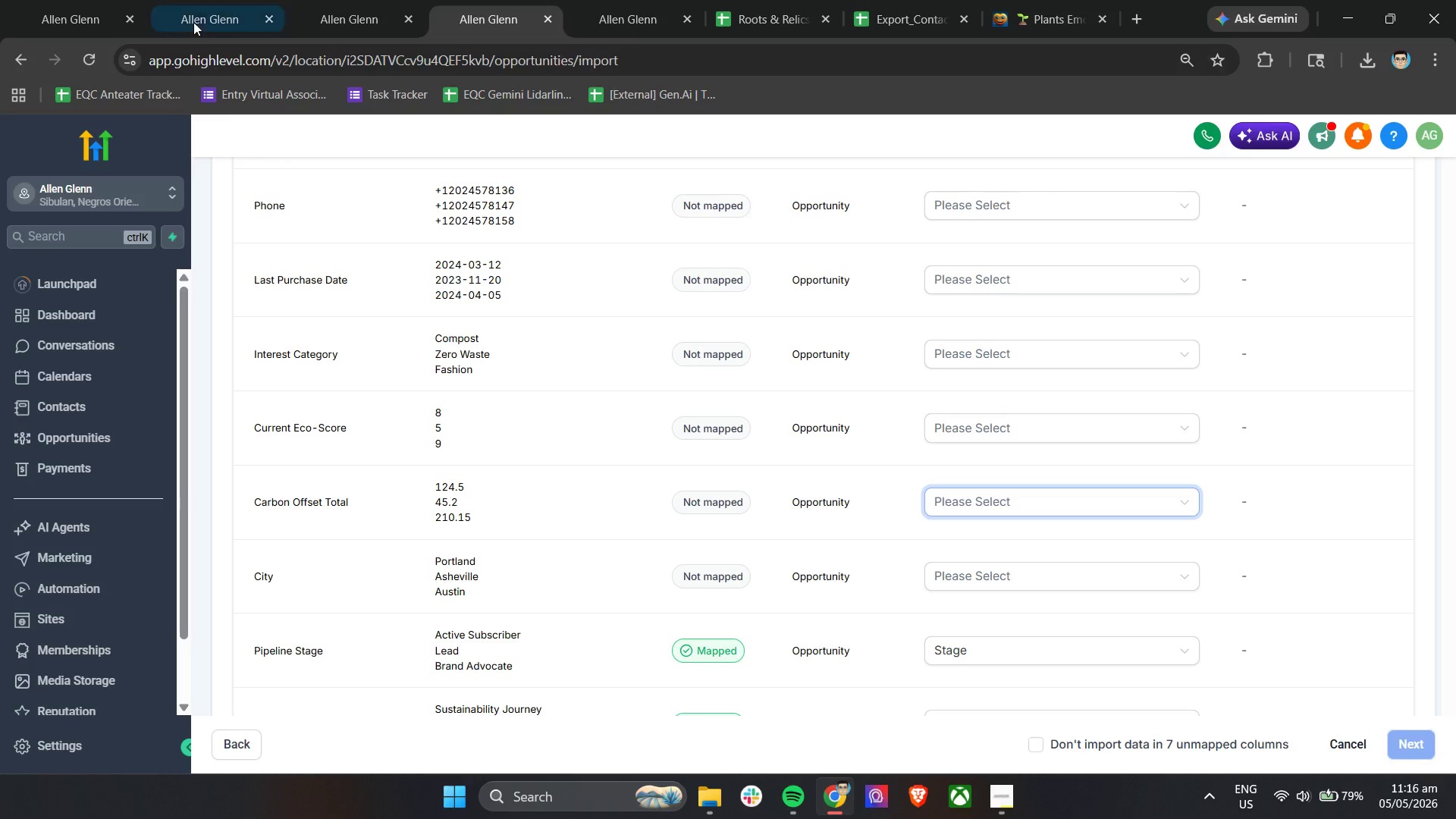 
left_click([369, 5])
 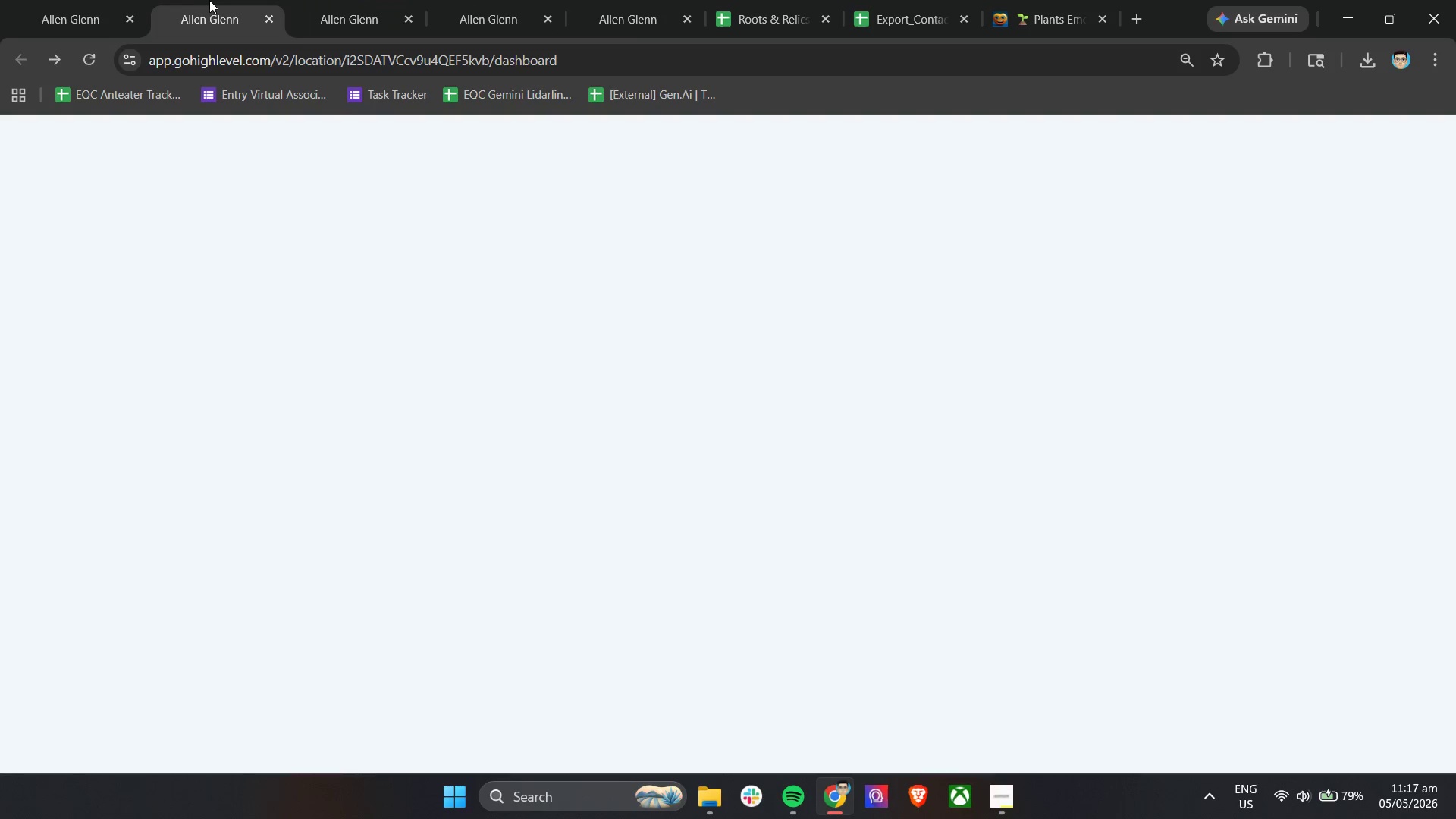 
double_click([71, 0])
 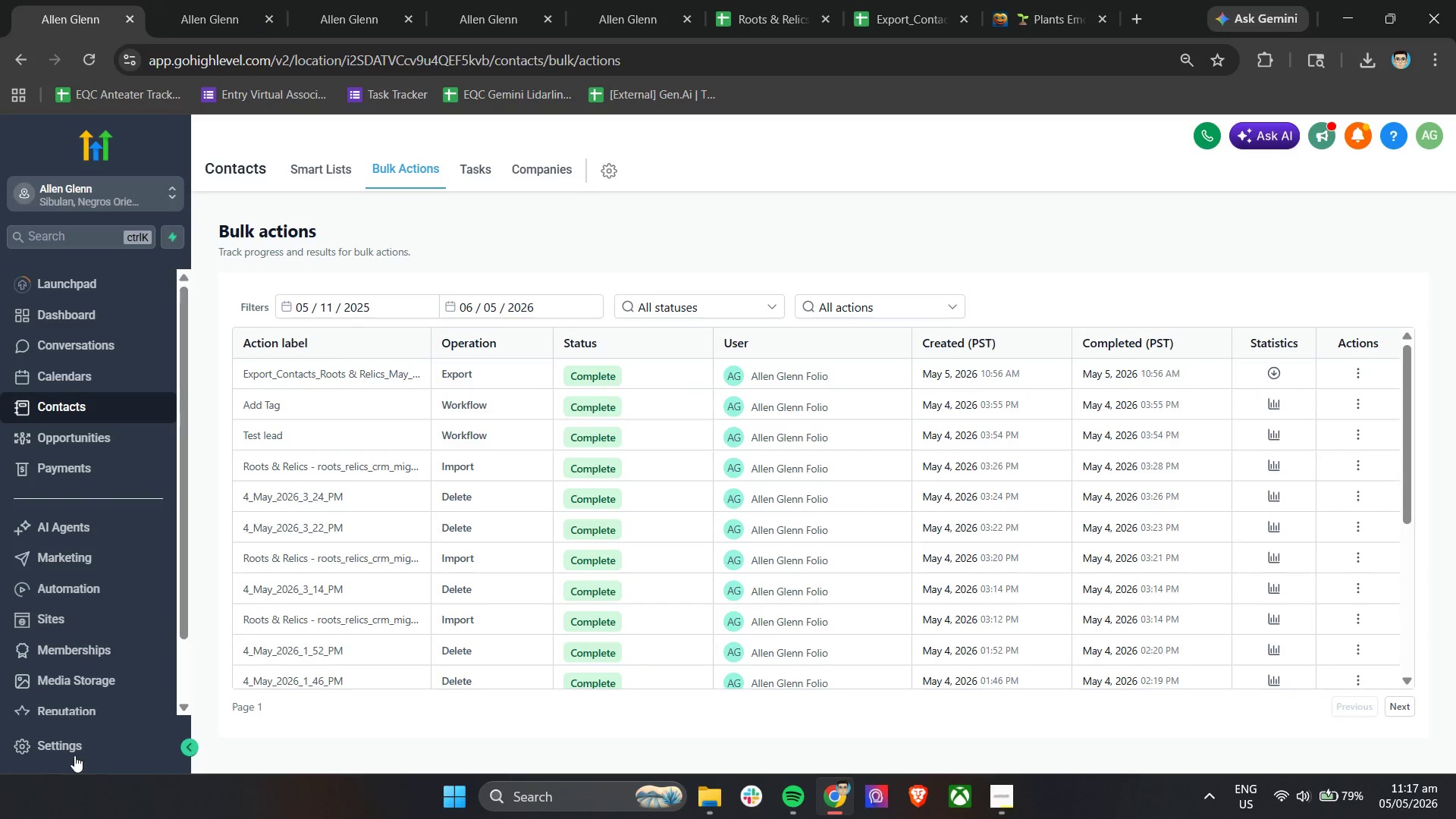 
right_click([69, 747])
 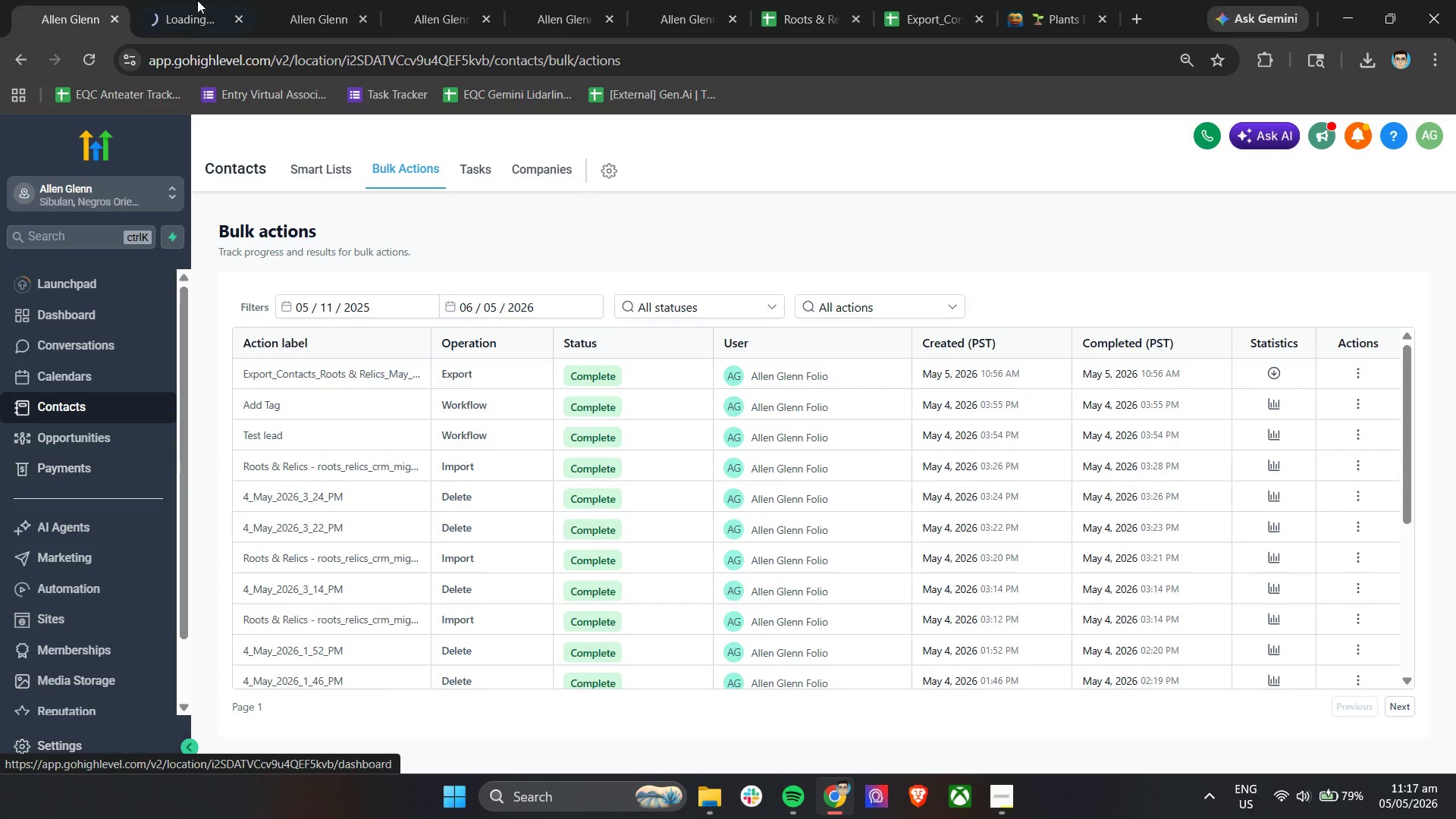 
left_click_drag(start_coordinate=[184, 0], to_coordinate=[636, 0])
 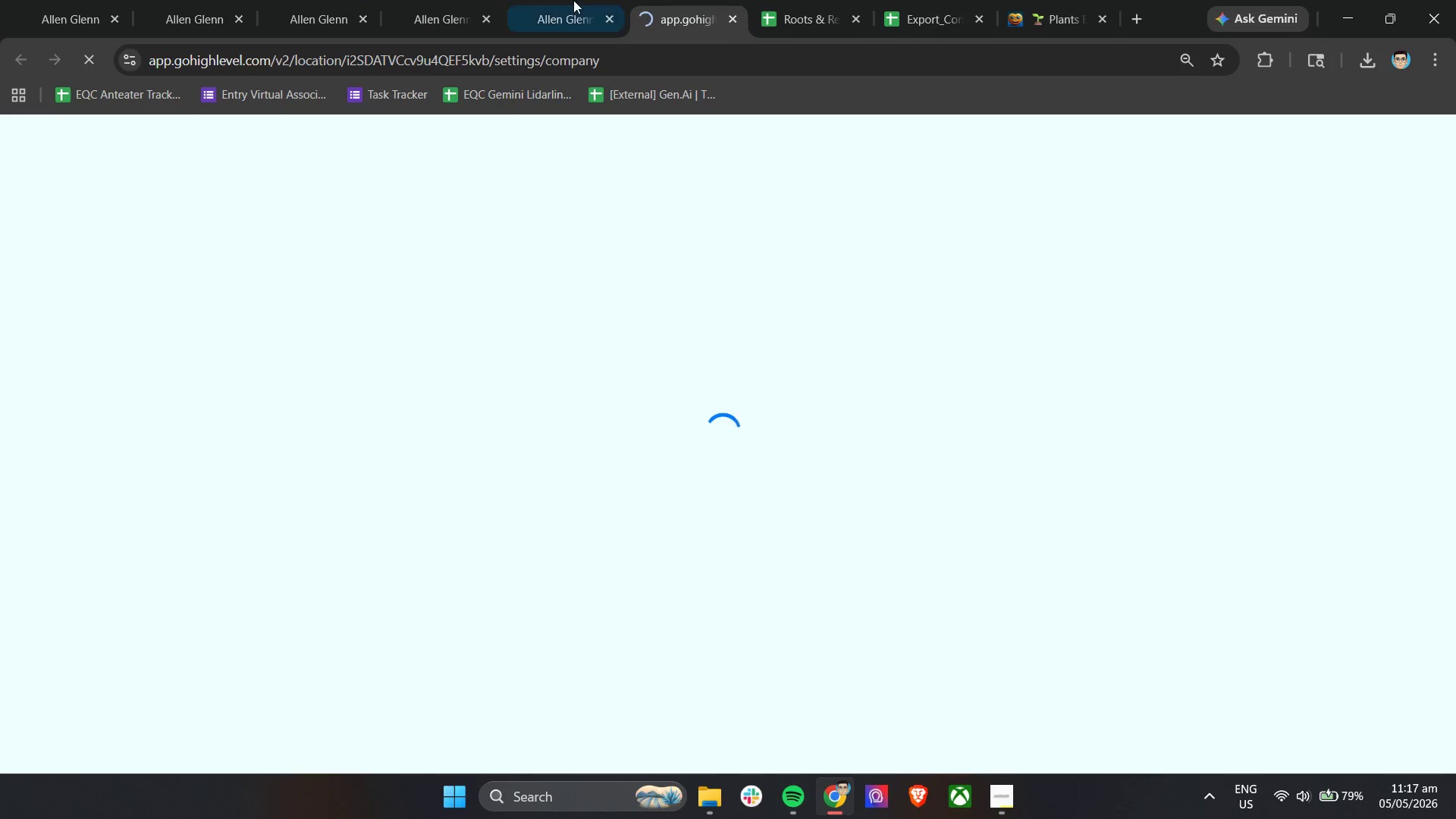 
double_click([557, 0])
 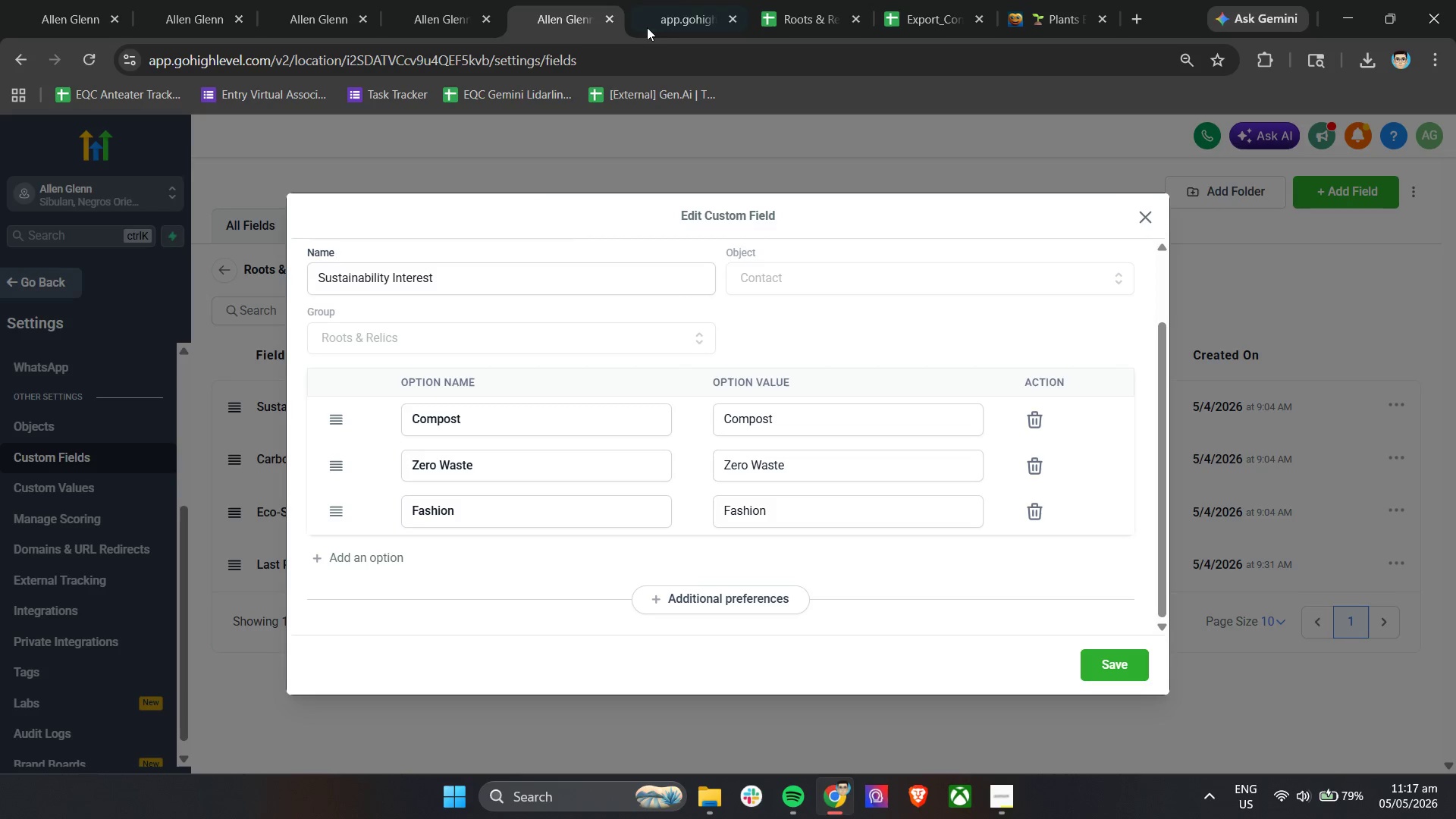 
left_click([686, 0])
 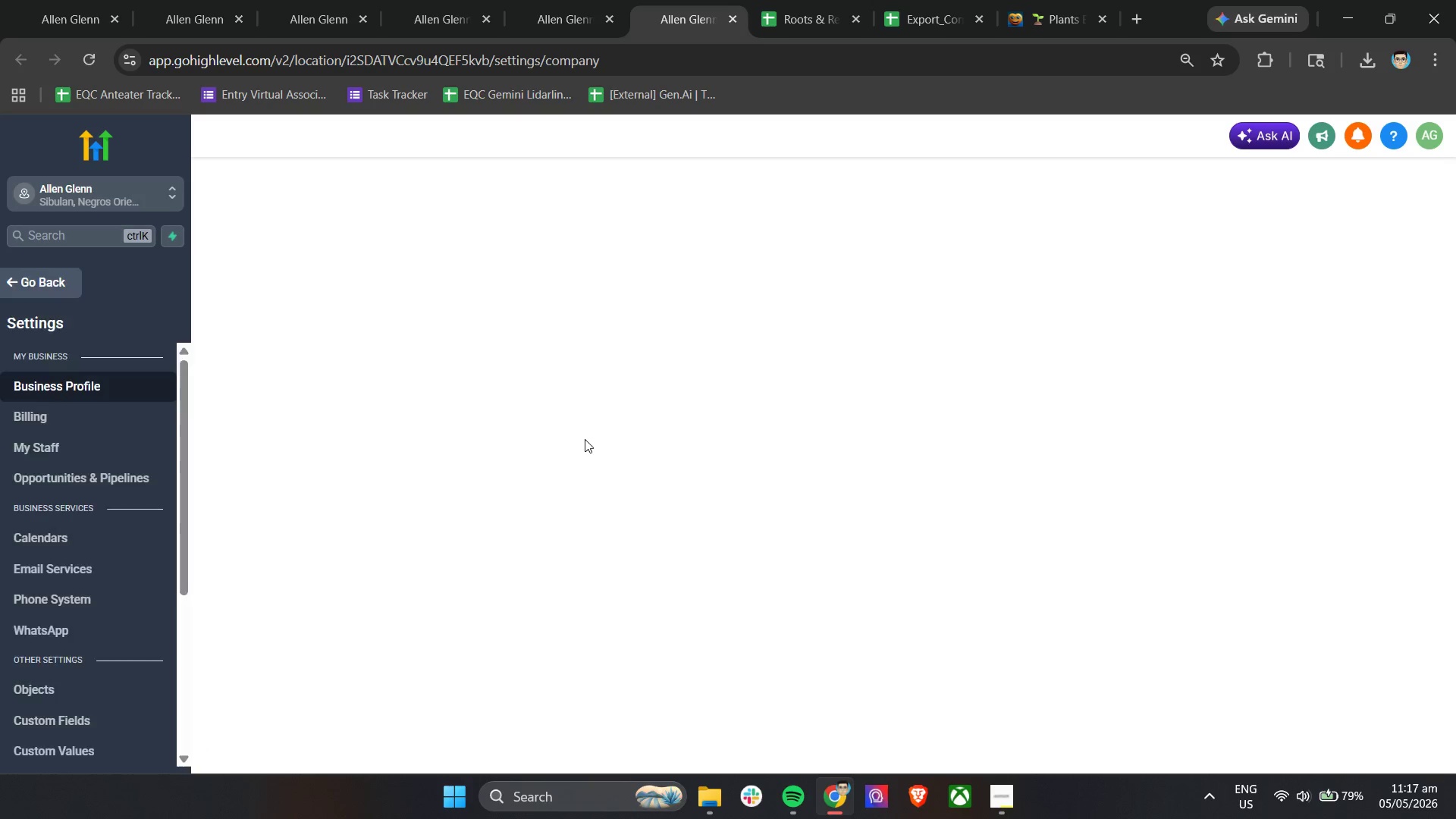 
scroll: coordinate [103, 658], scroll_direction: down, amount: 3.0
 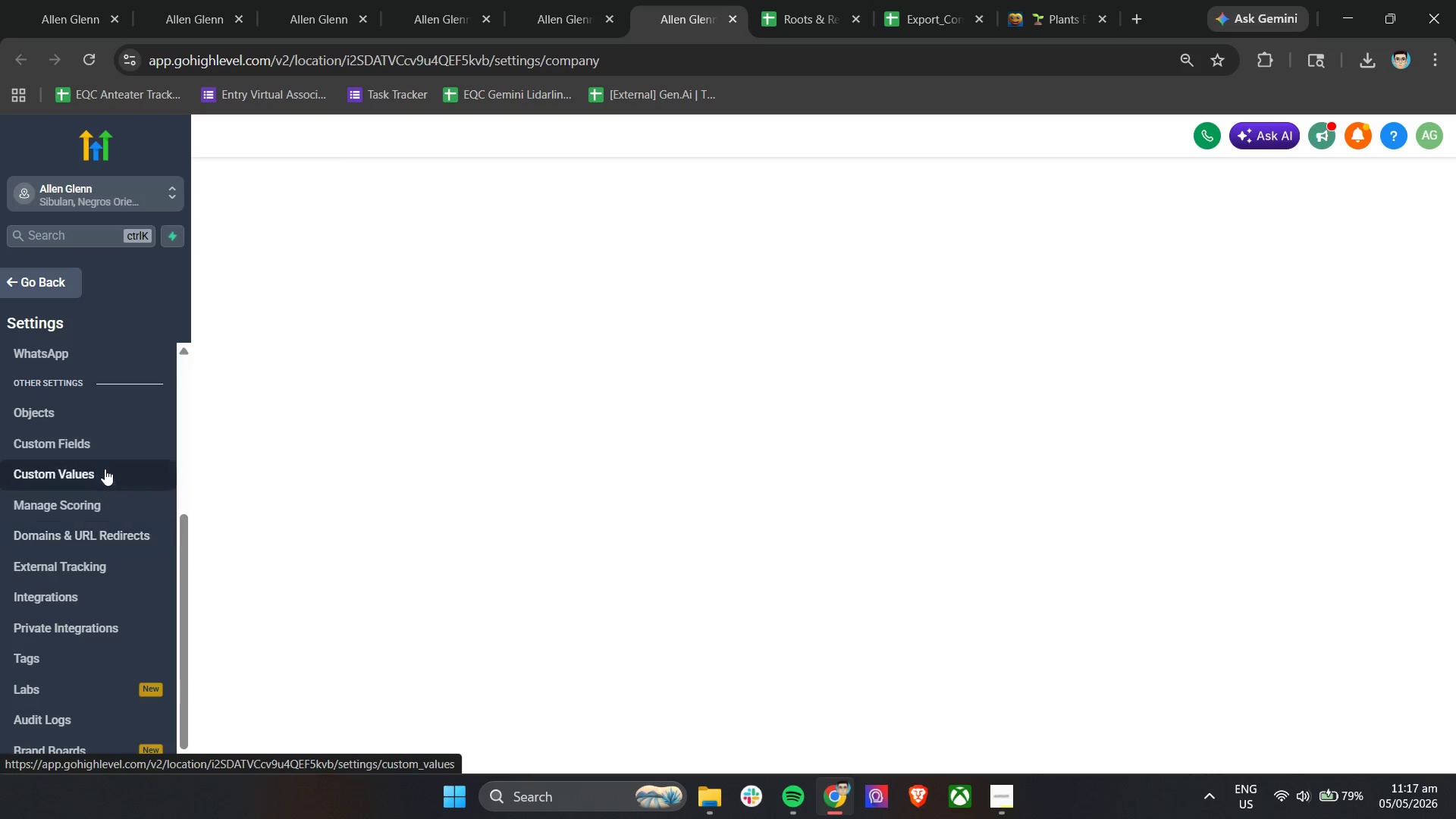 
left_click([105, 444])
 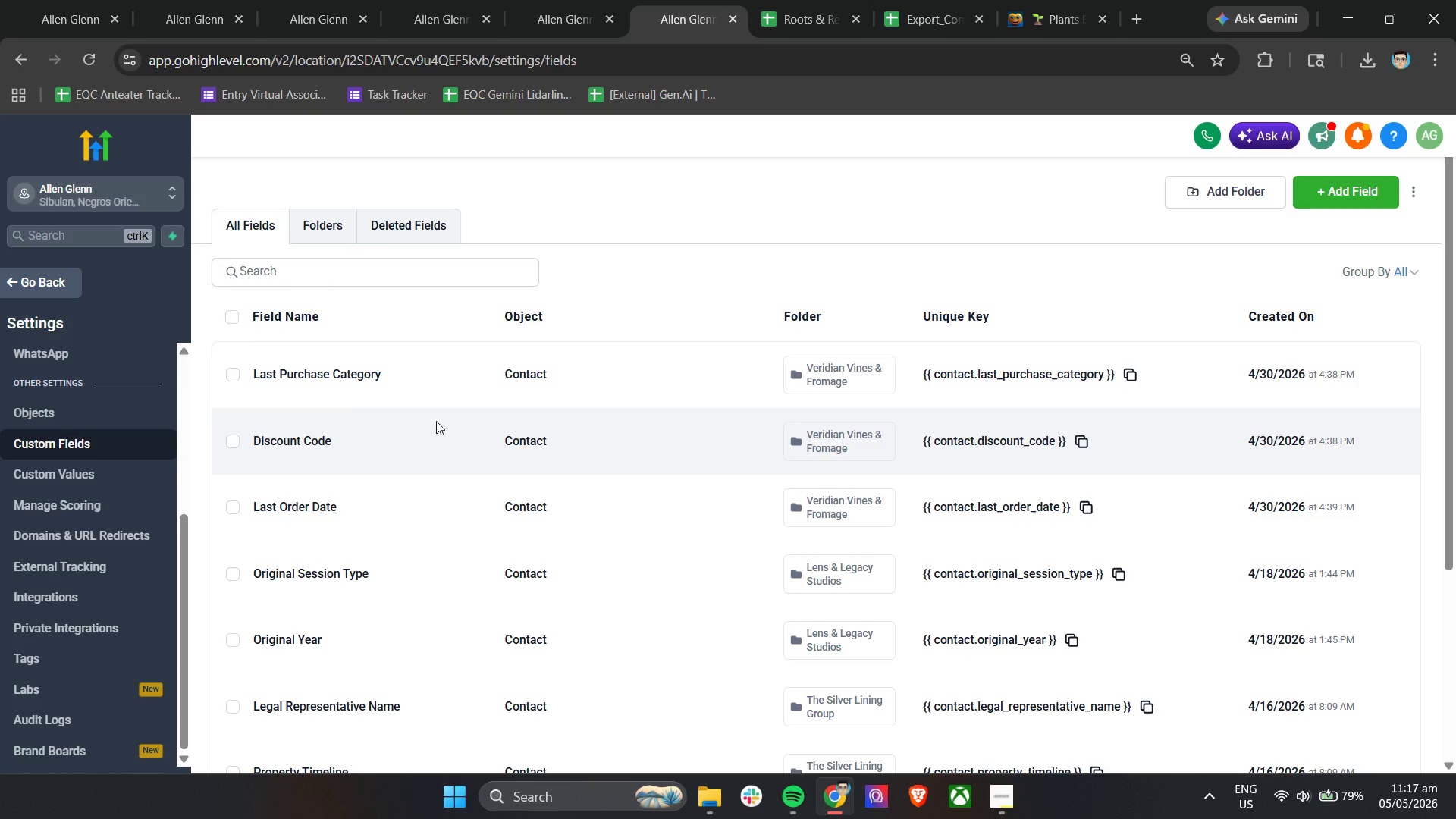 
left_click([331, 225])
 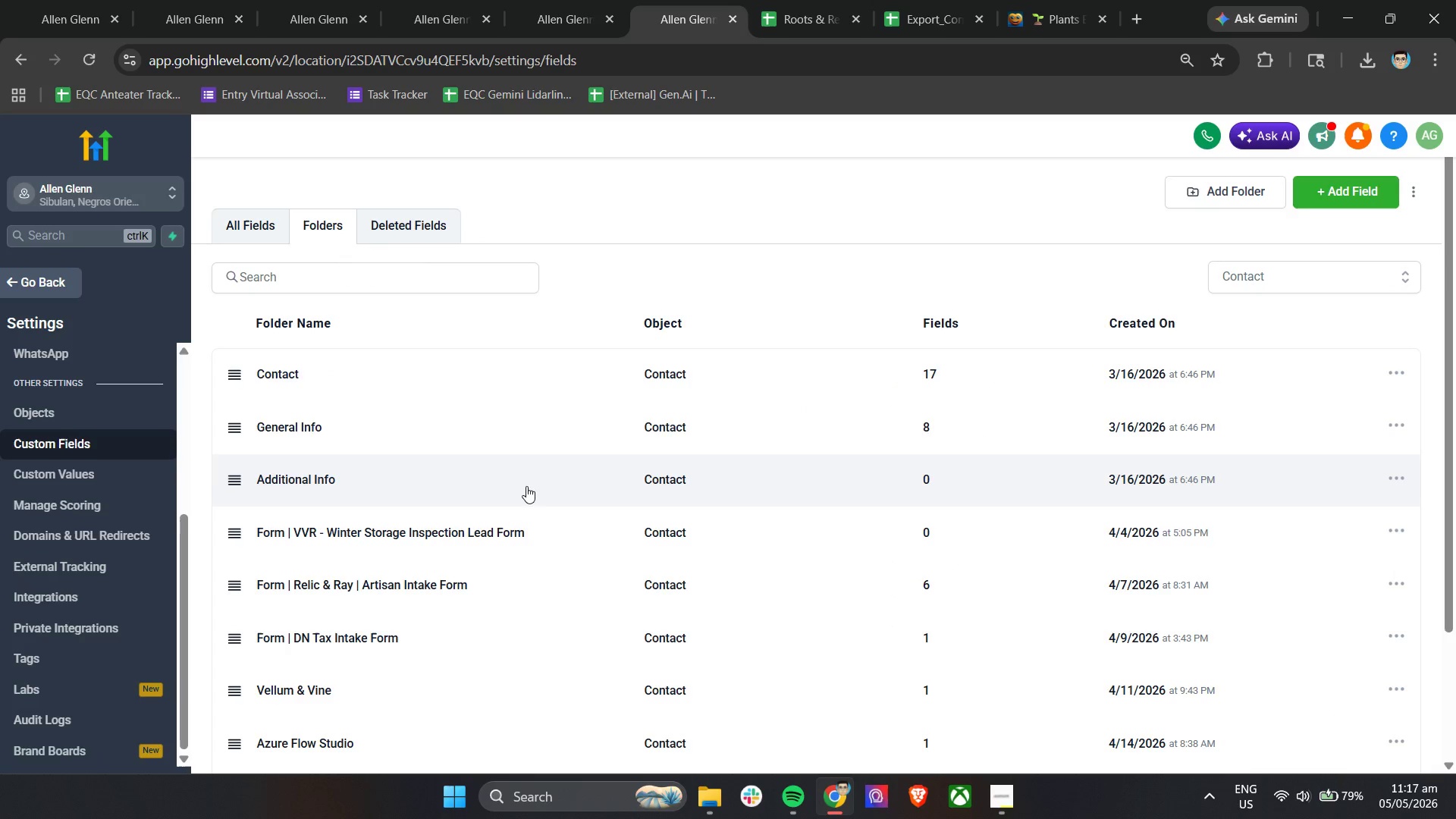 
scroll: coordinate [499, 526], scroll_direction: down, amount: 5.0
 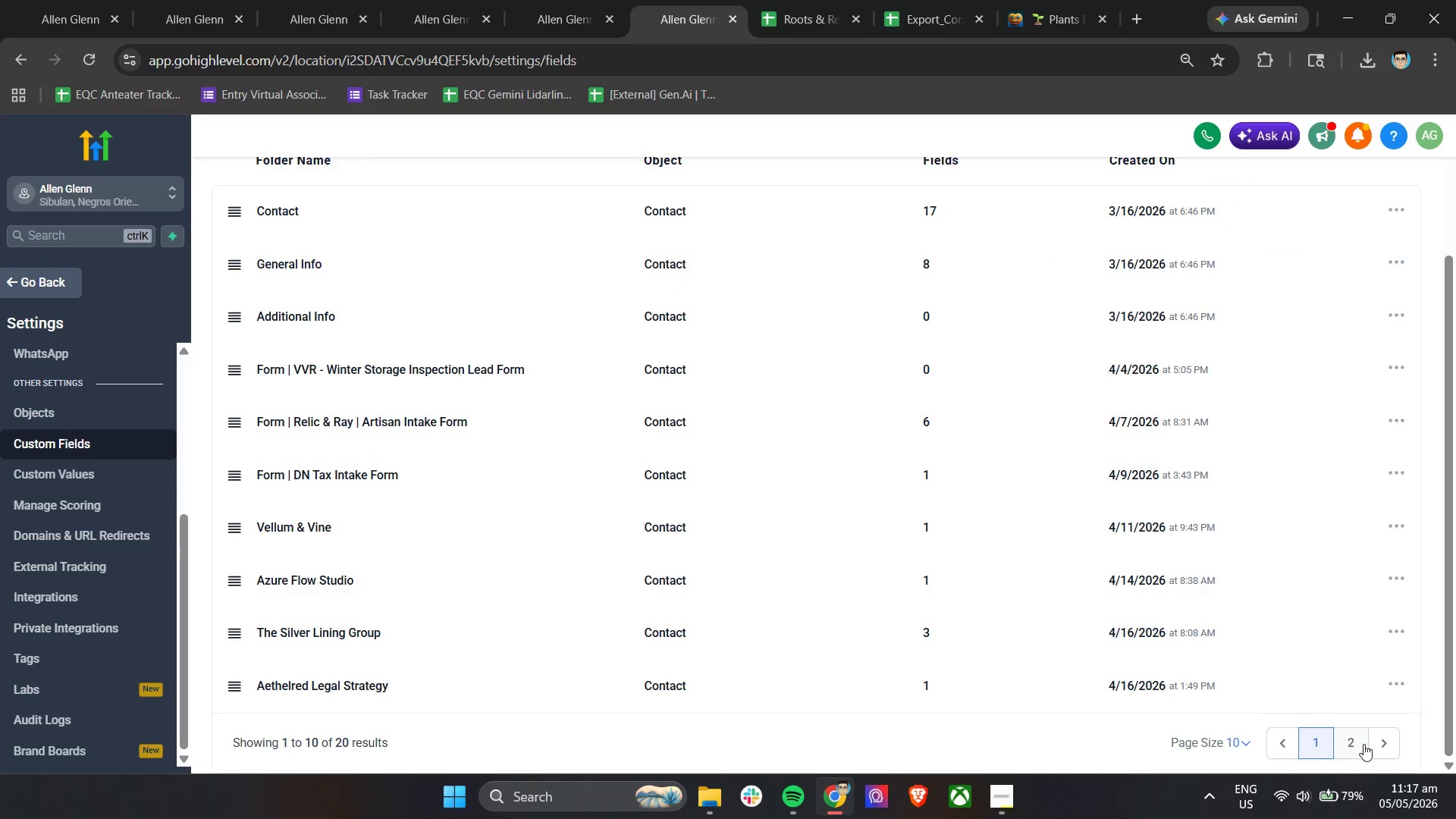 
left_click([1348, 739])
 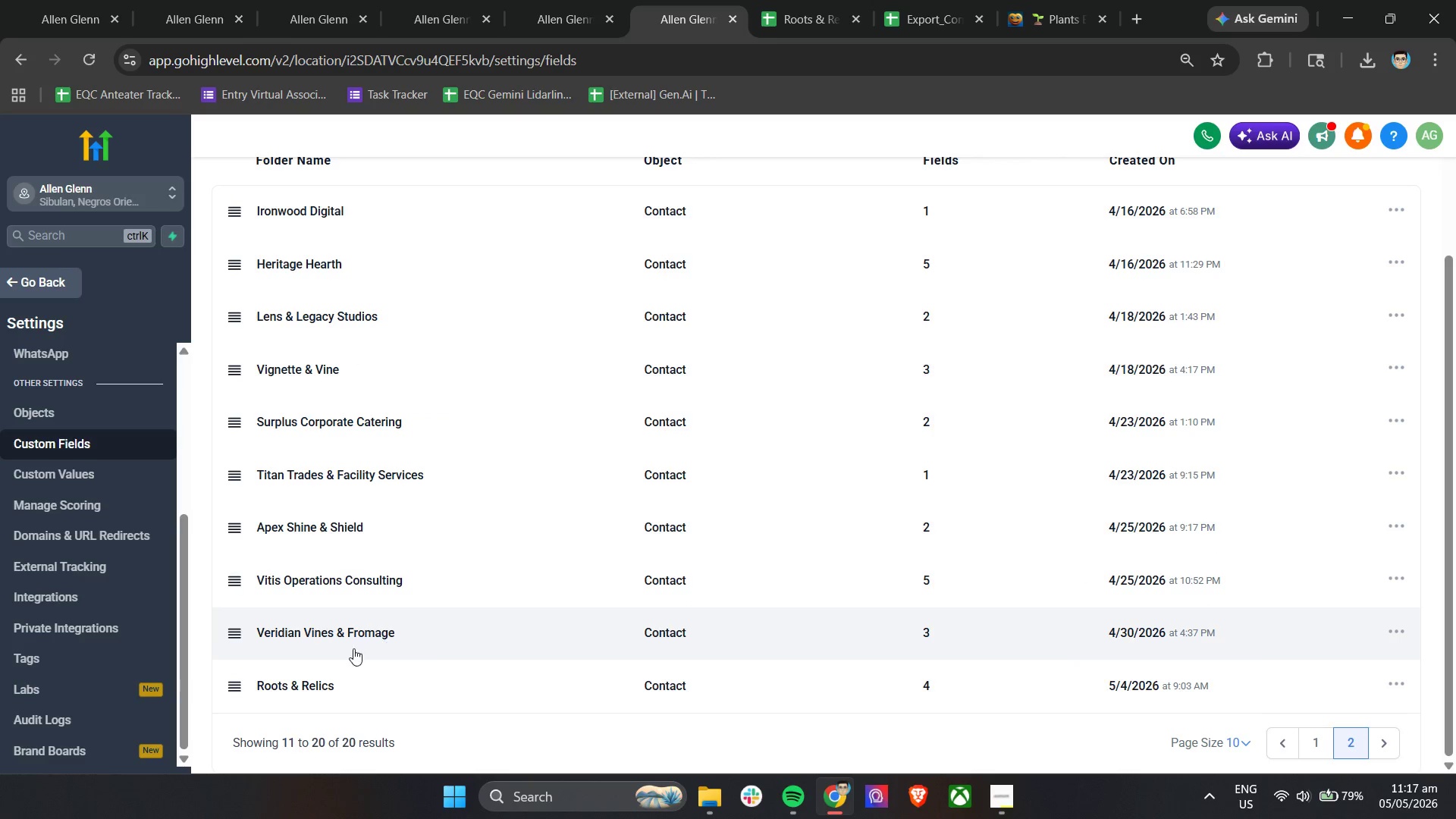 
left_click([295, 680])
 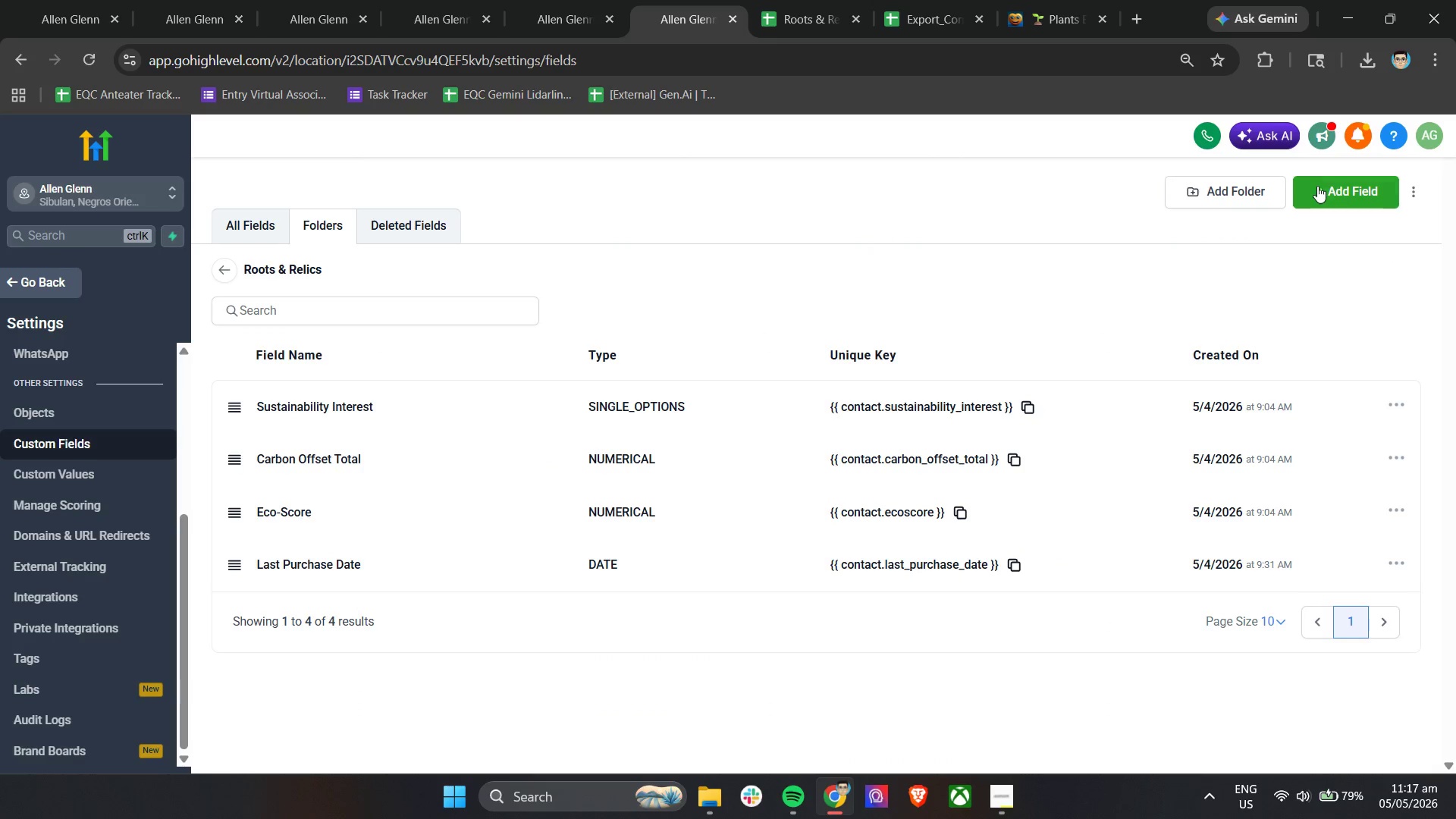 
left_click([1324, 190])
 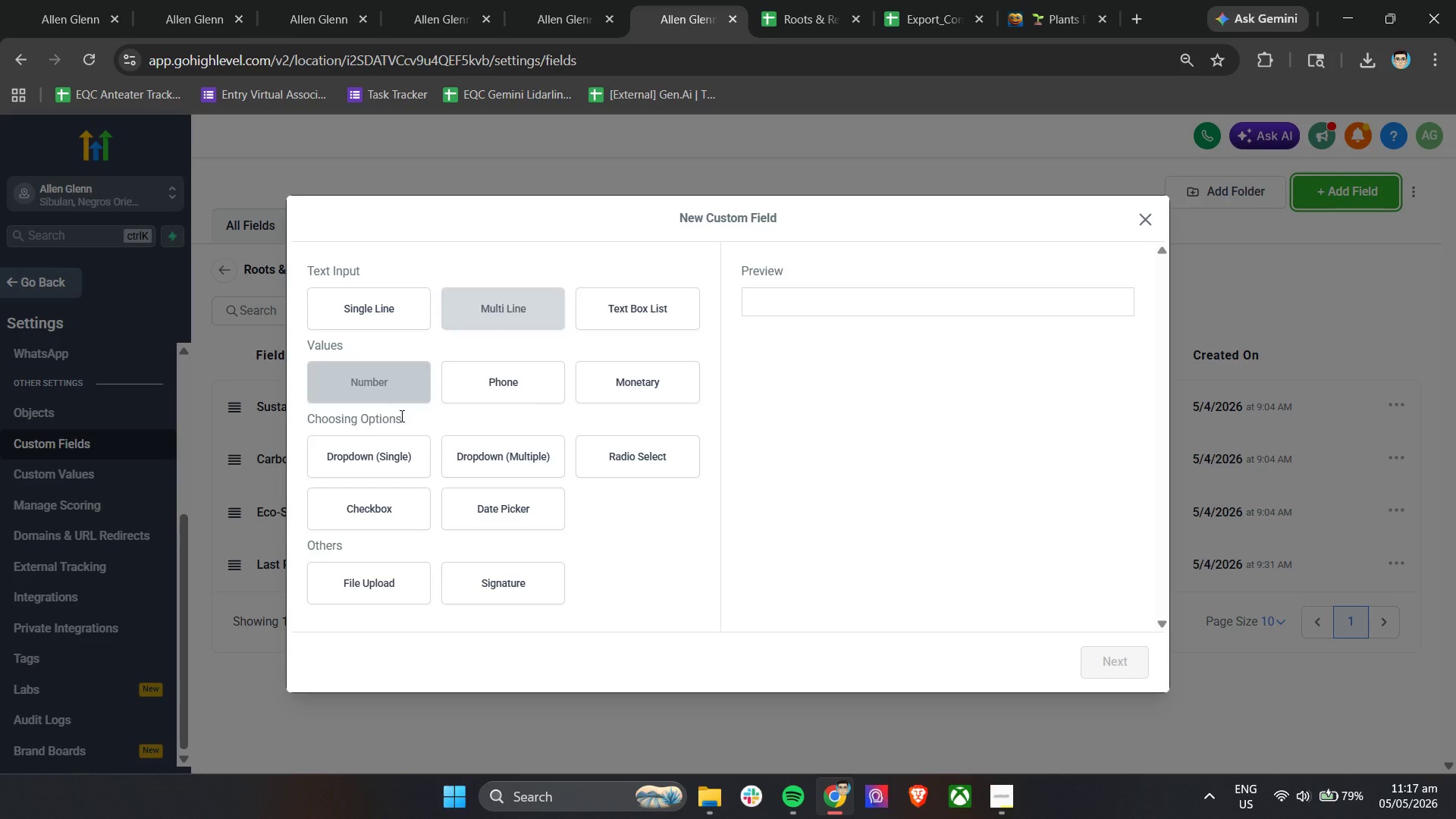 
left_click([392, 457])
 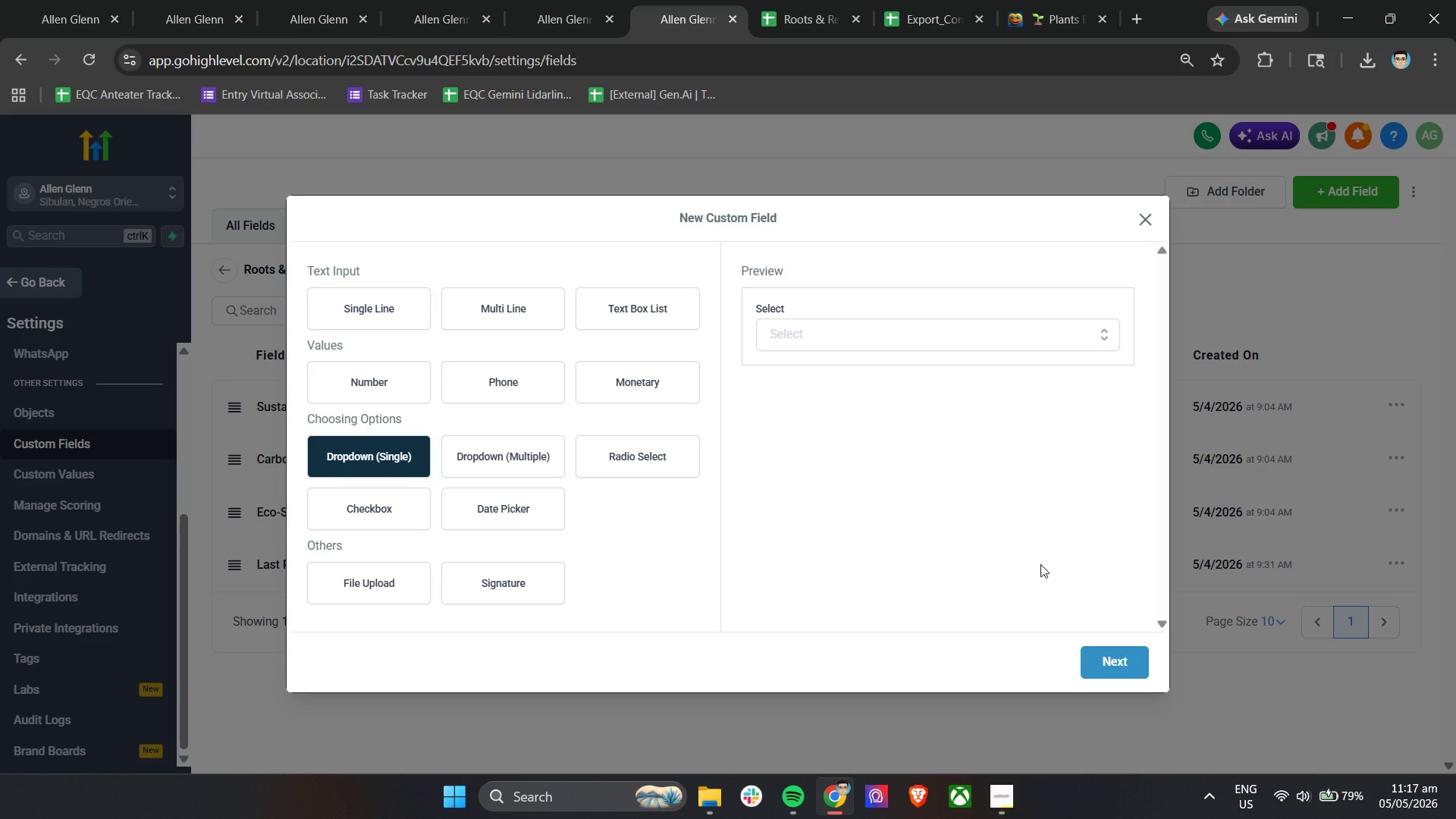 
left_click([877, 338])
 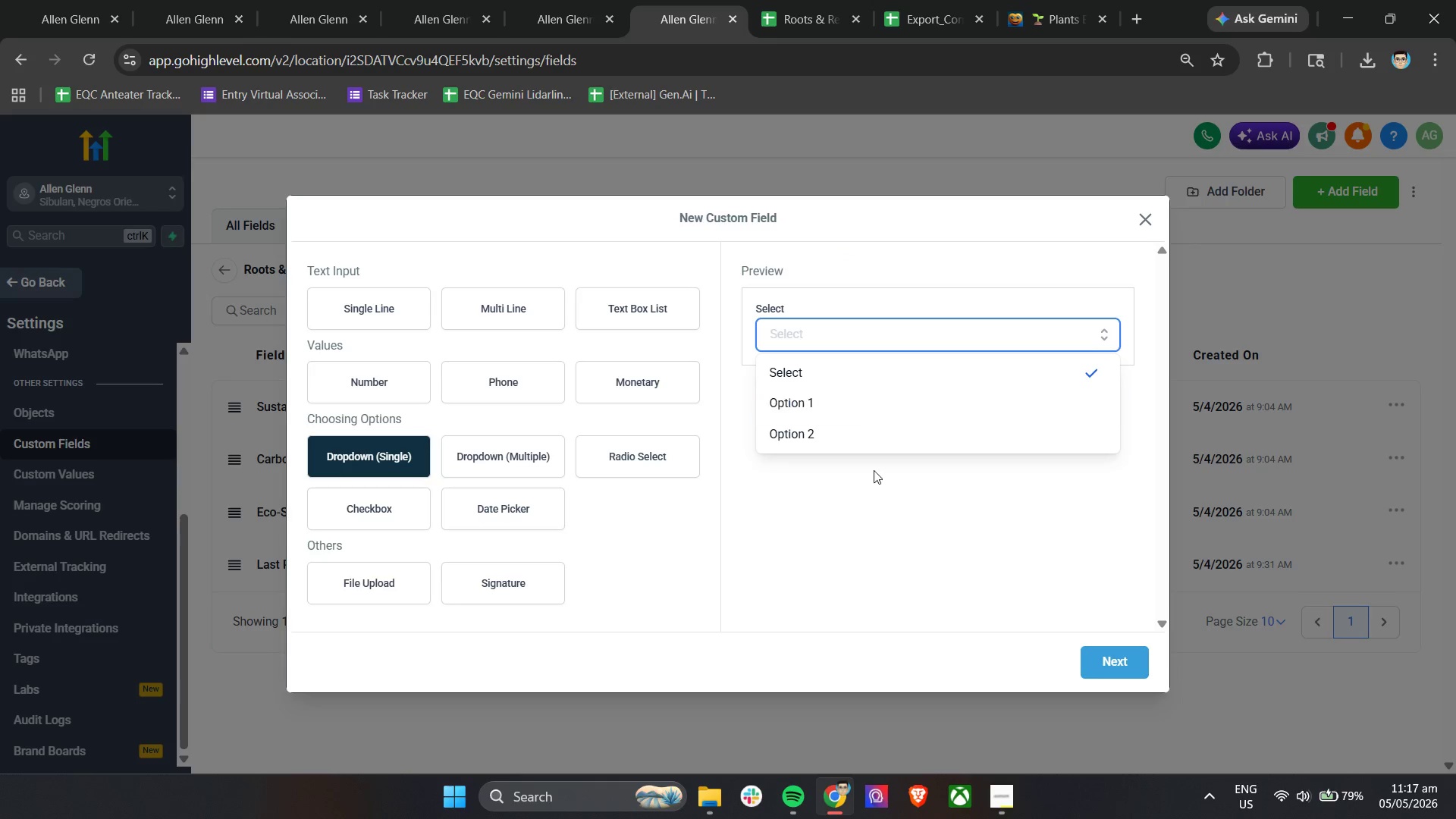 
left_click([895, 553])
 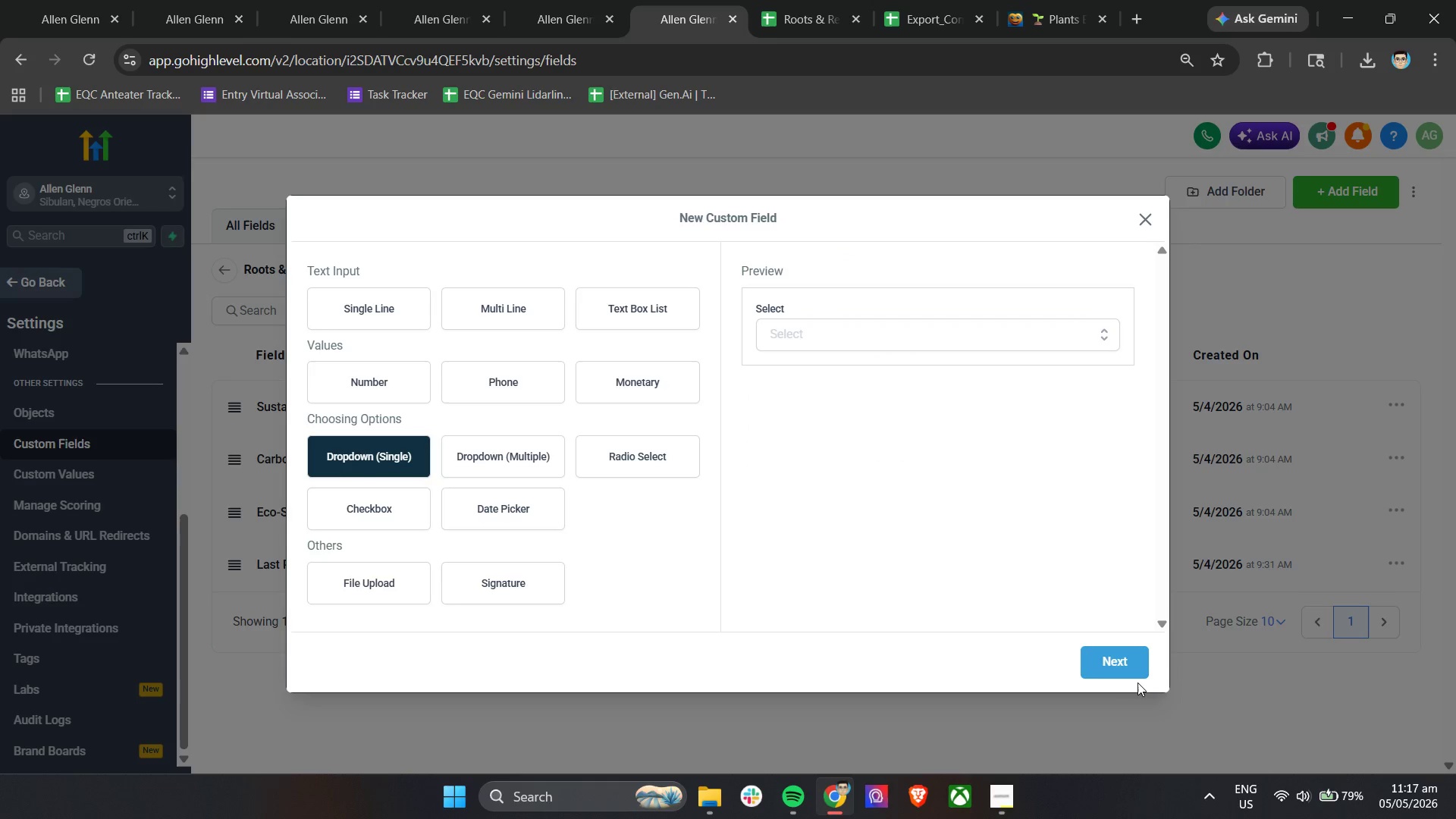 
left_click([1118, 671])
 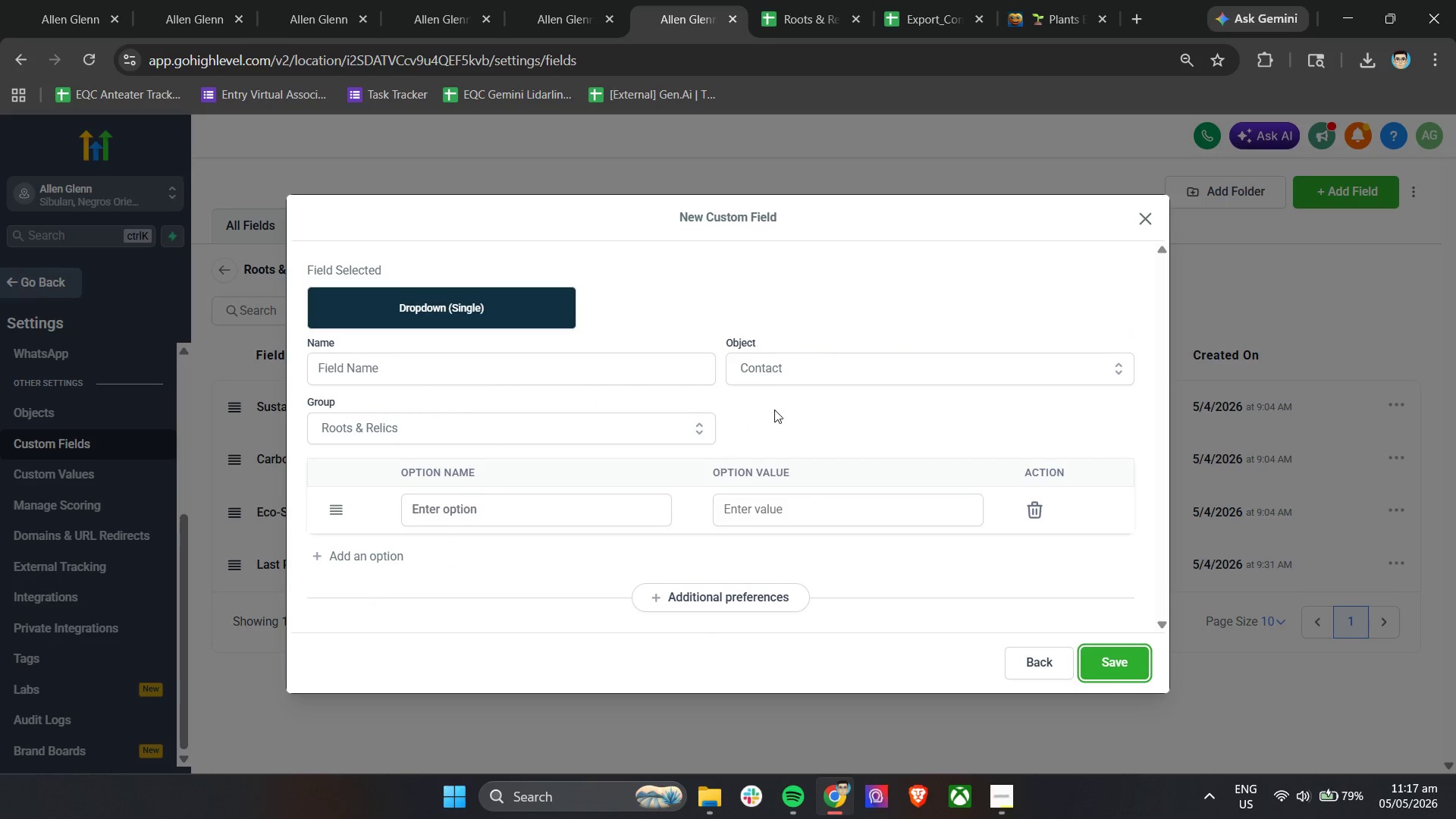 
left_click([826, 369])
 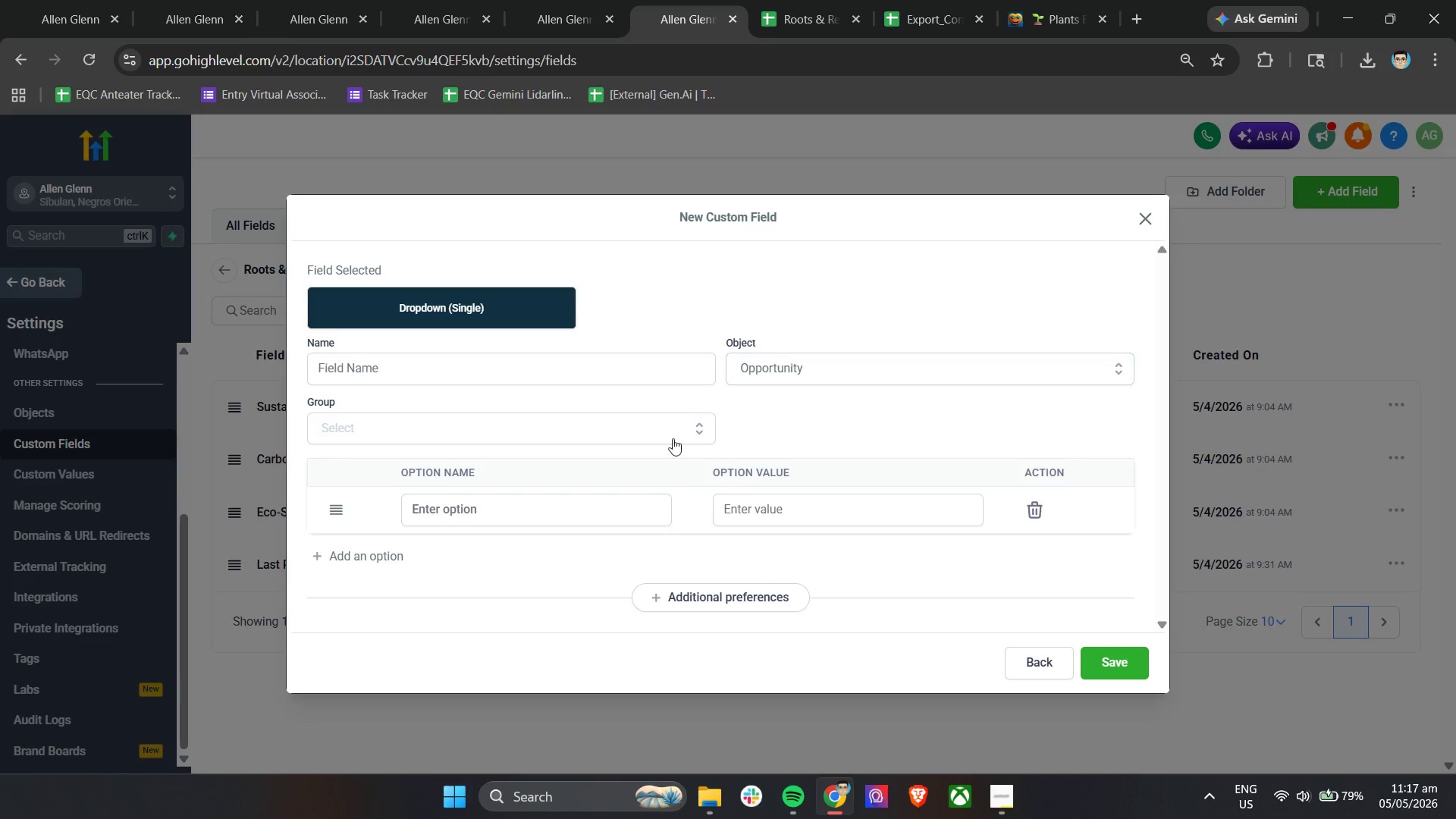 
double_click([588, 440])
 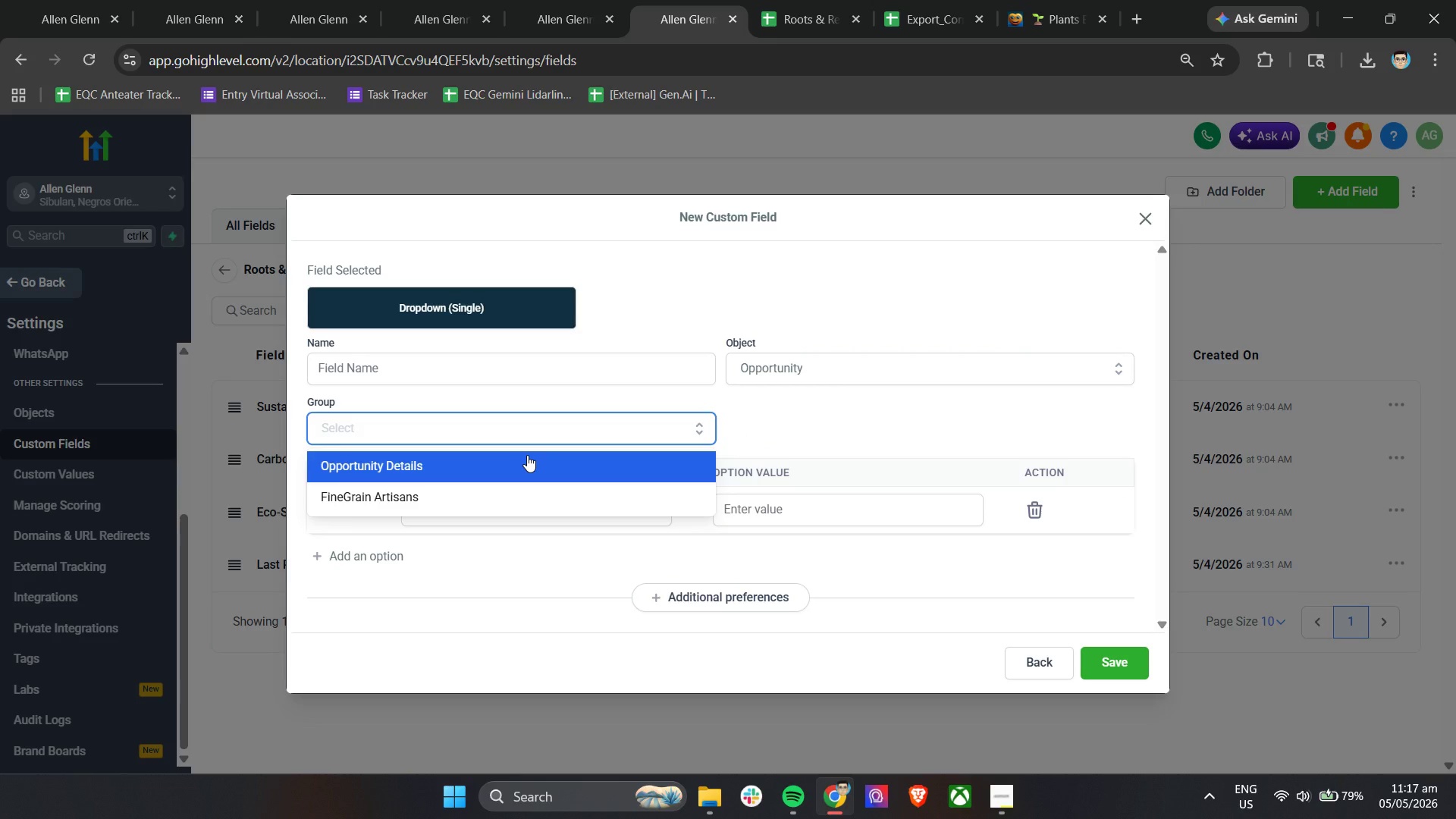 
left_click([527, 455])
 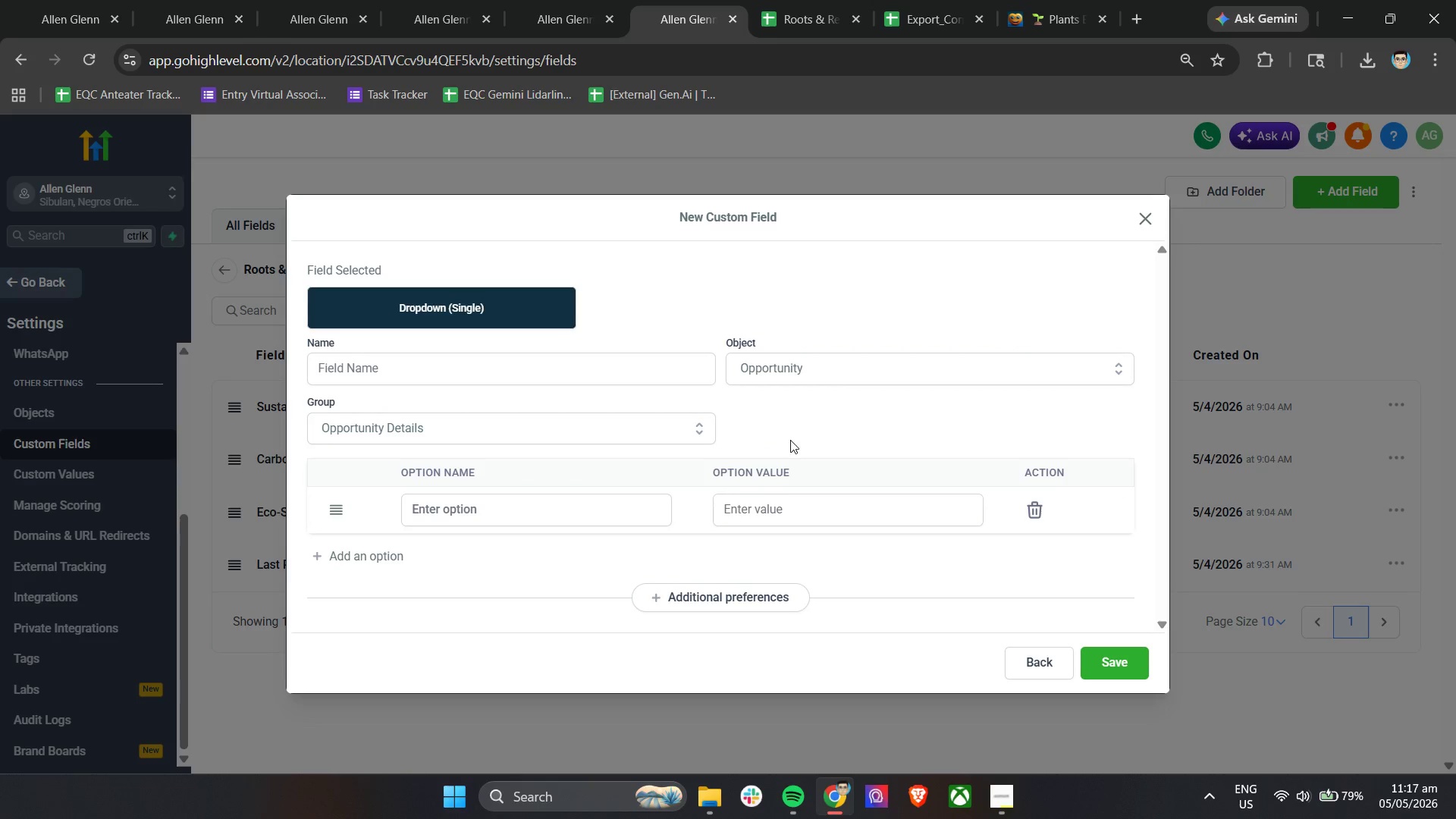 
left_click([820, 439])
 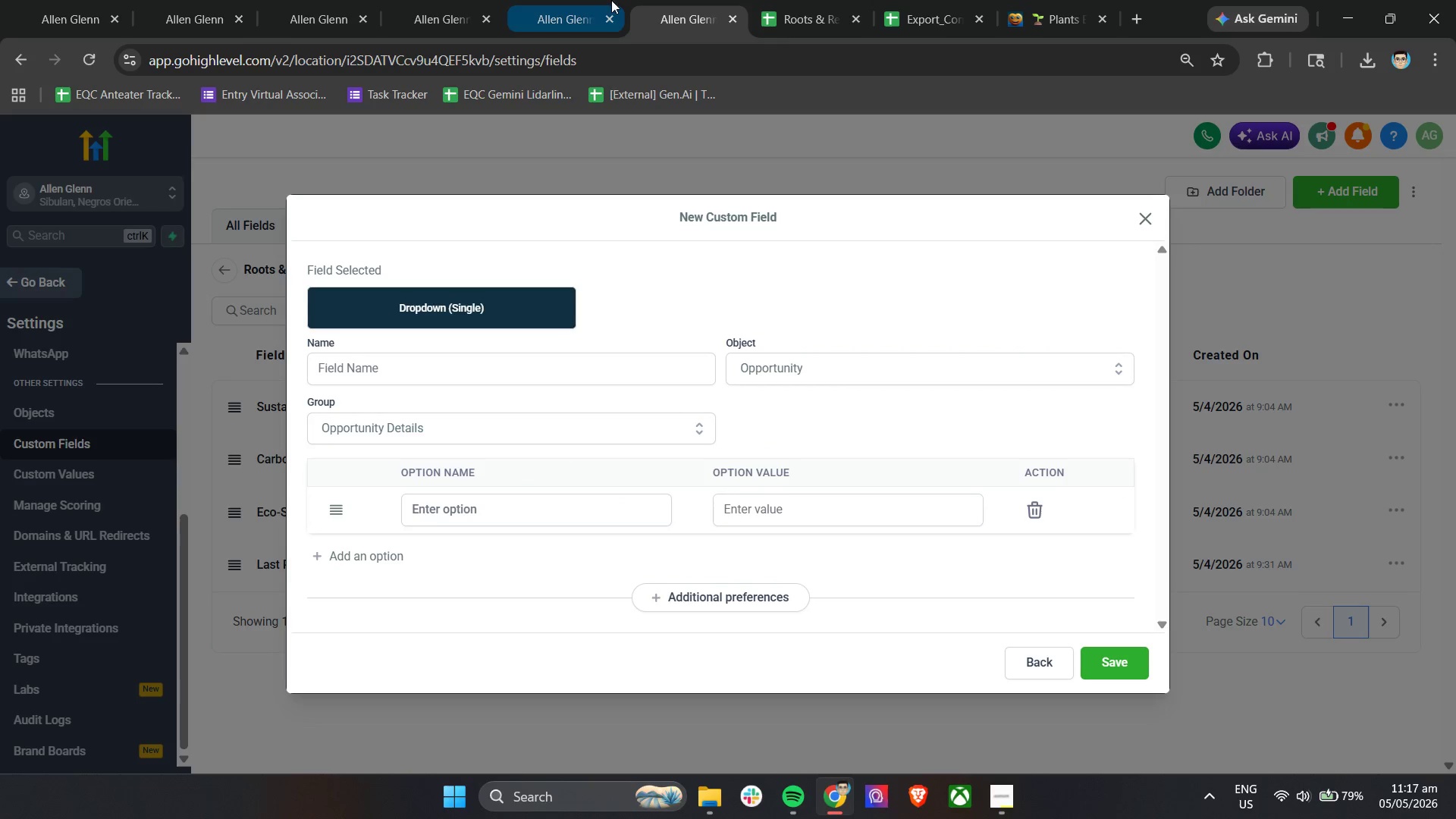 
left_click([573, 0])
 